 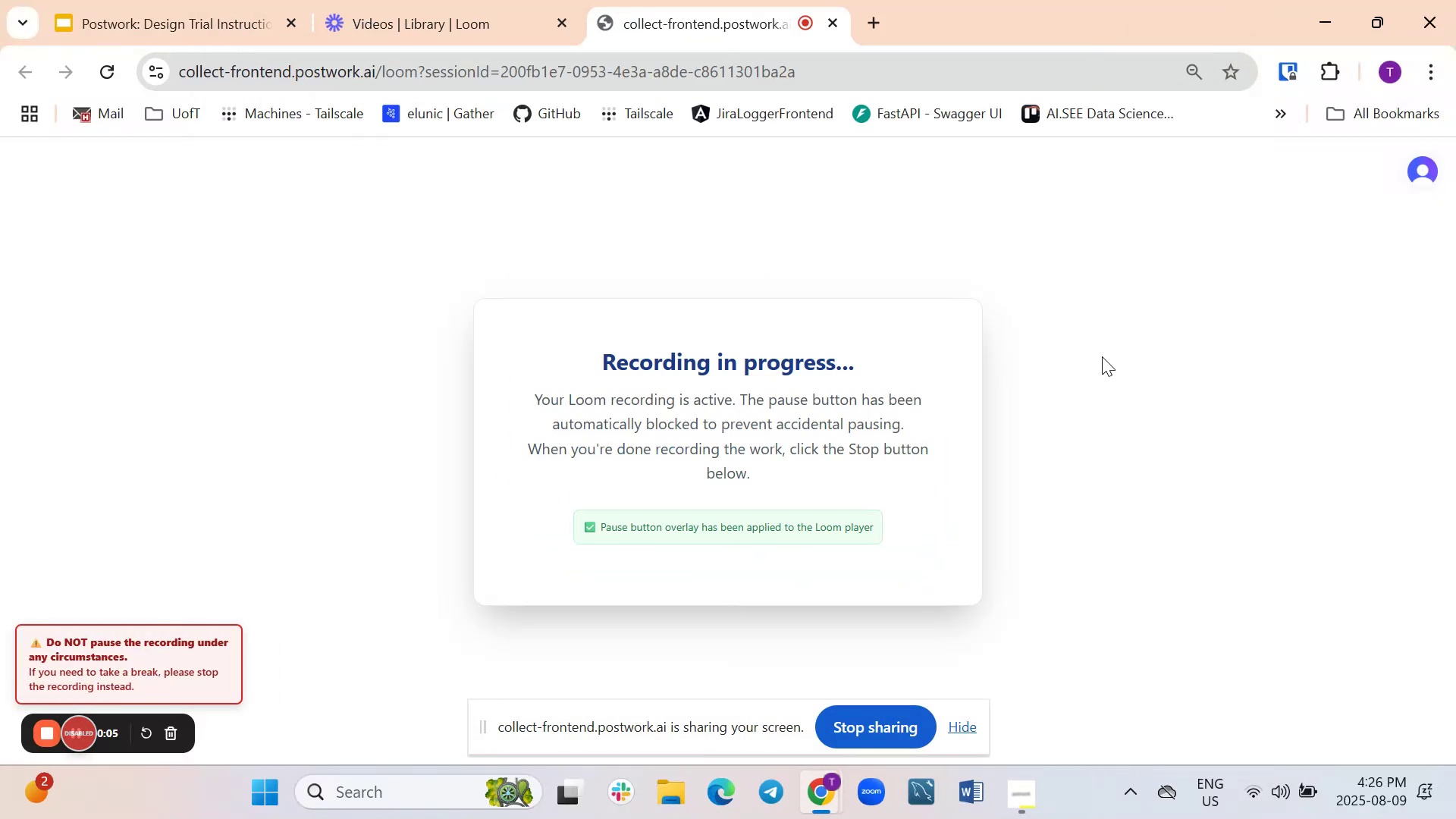 
left_click([1326, 8])
 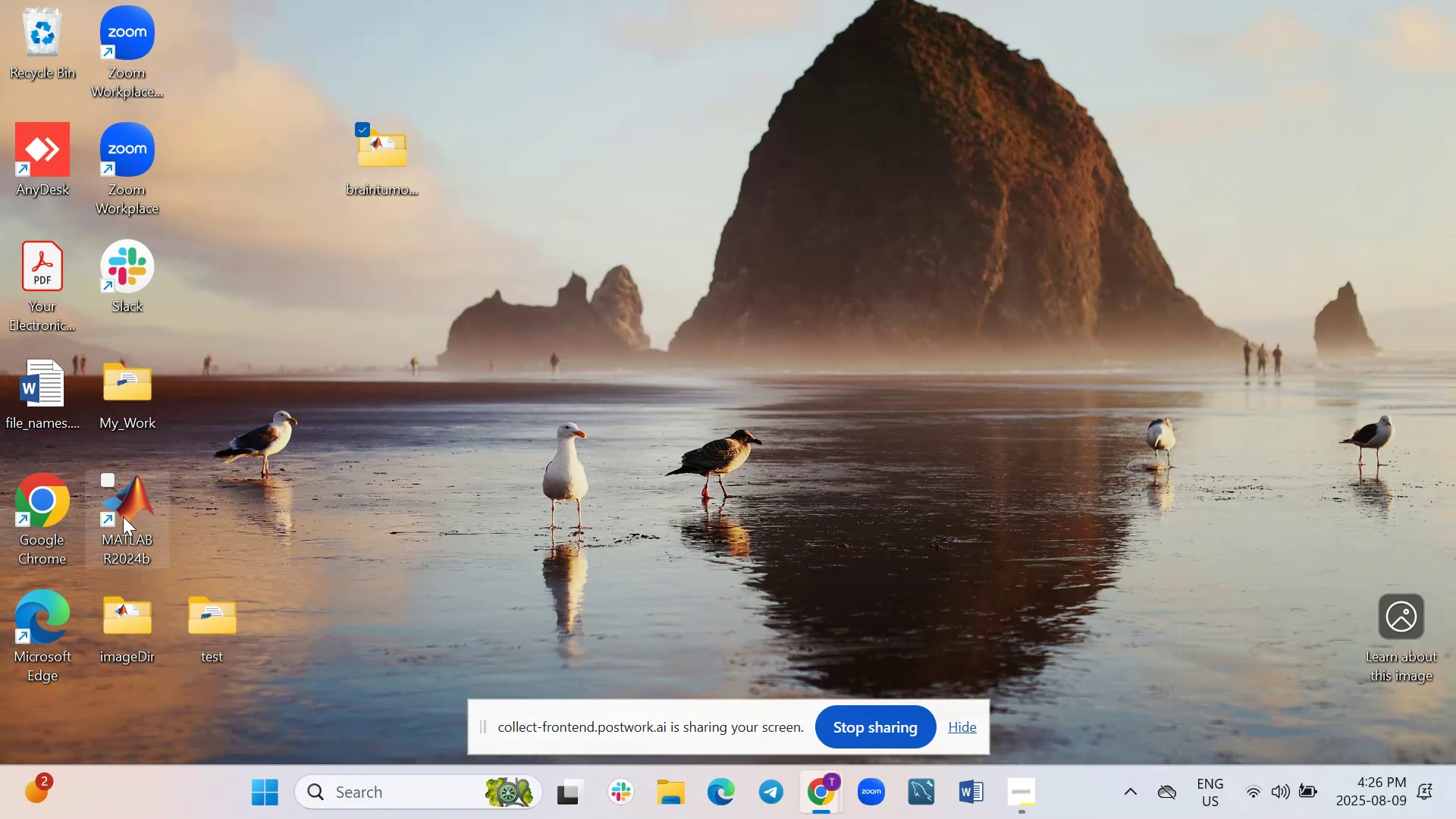 
double_click([123, 516])
 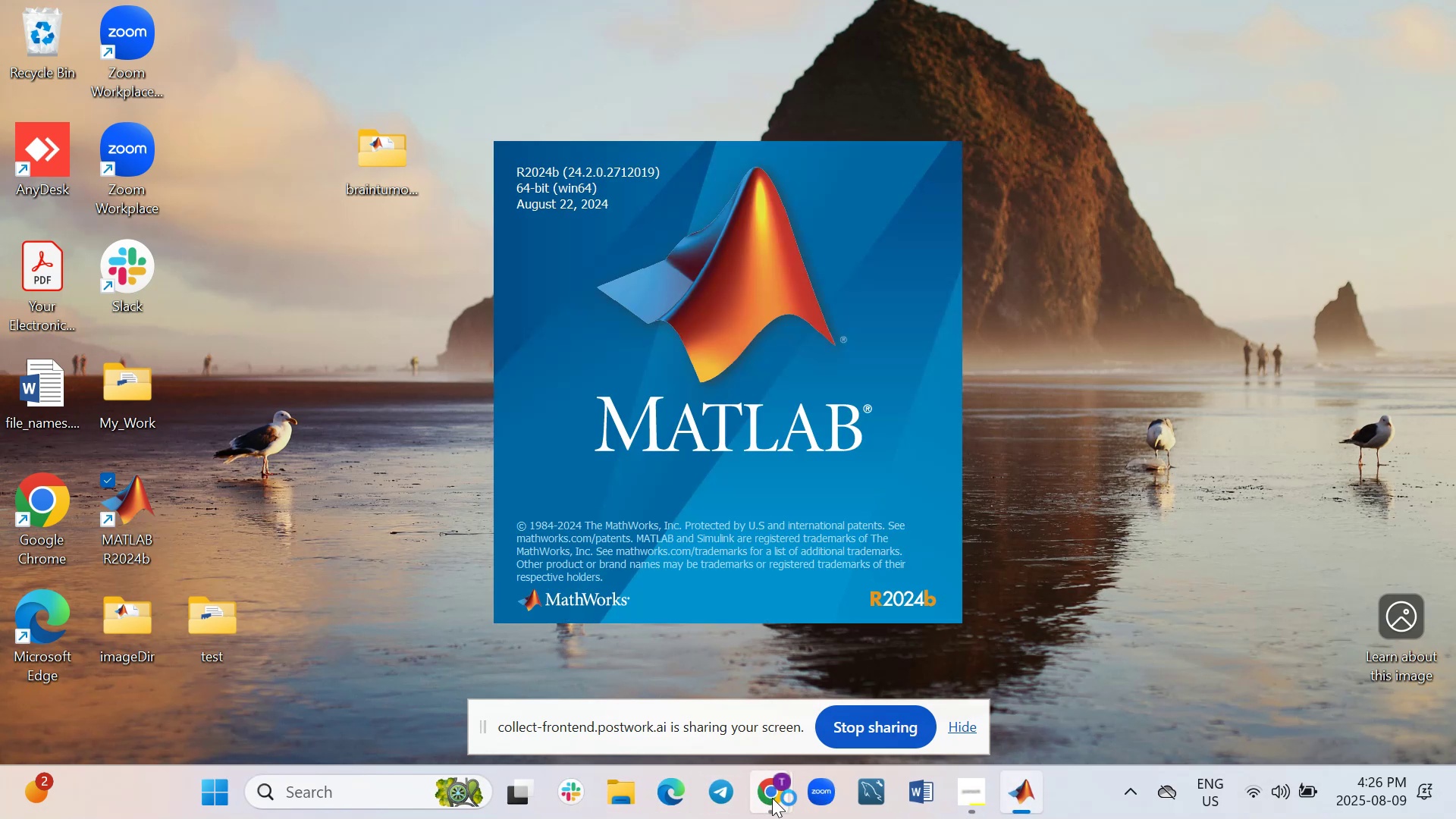 
wait(6.11)
 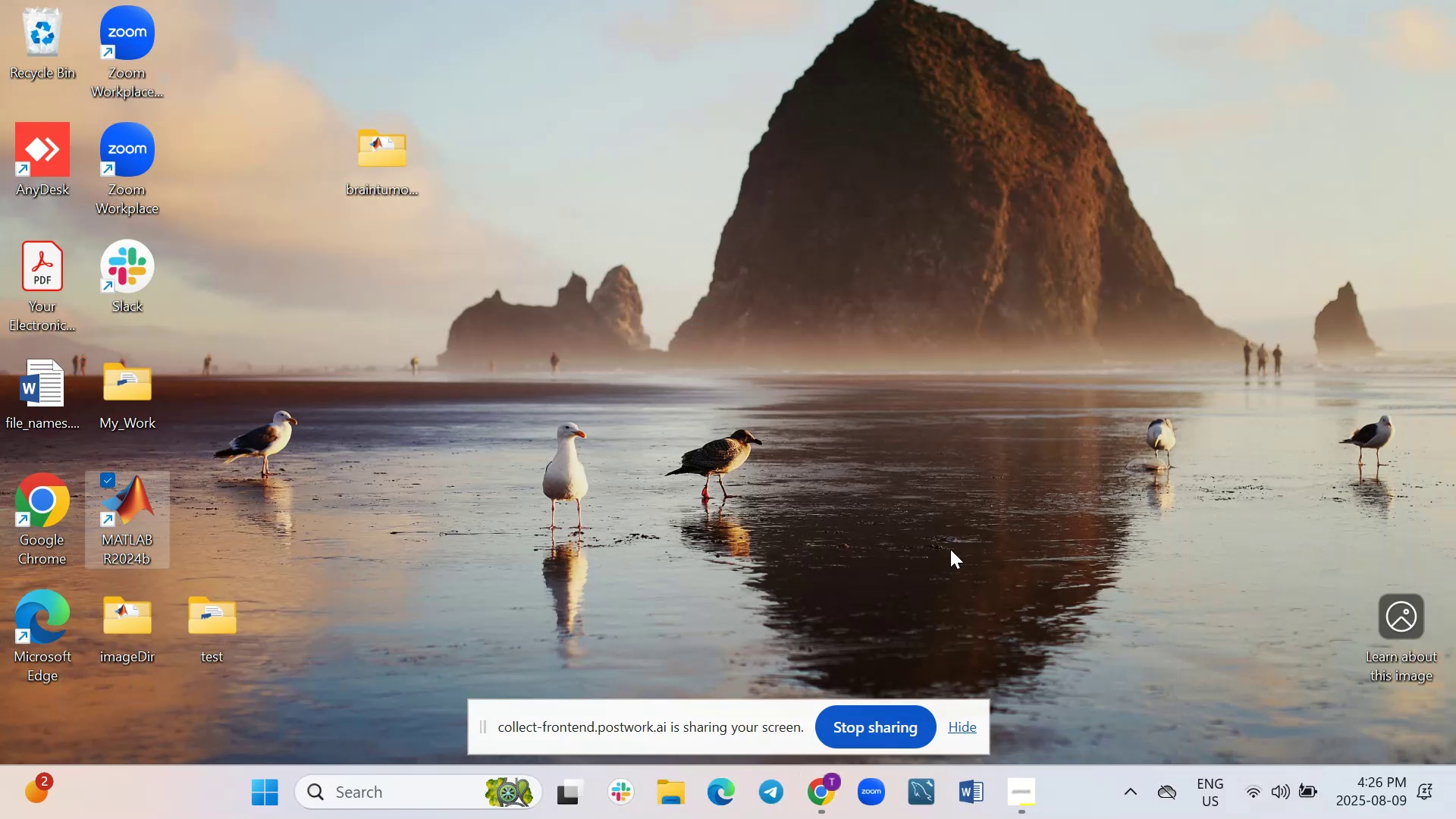 
left_click([718, 718])
 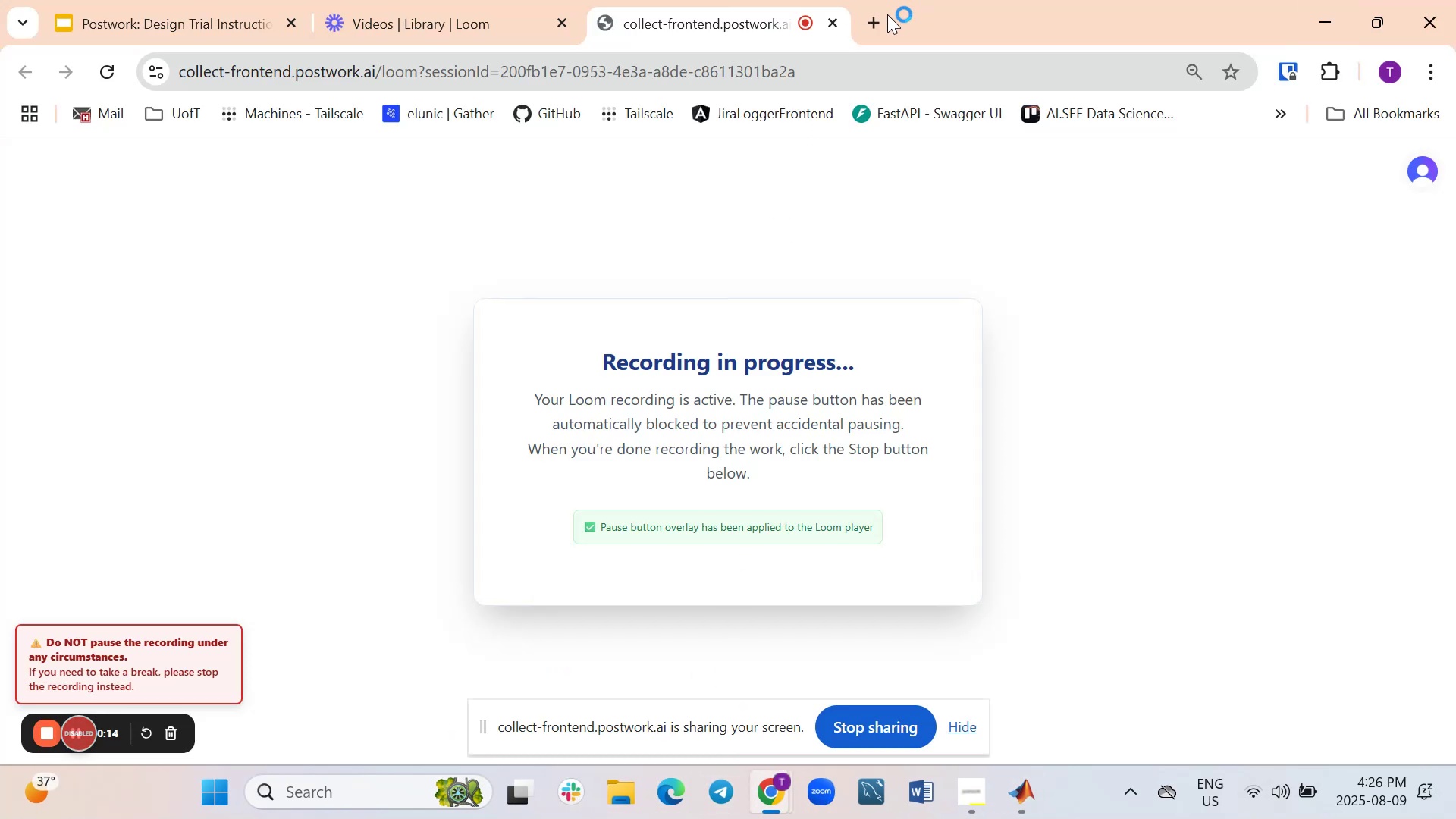 
left_click([871, 20])
 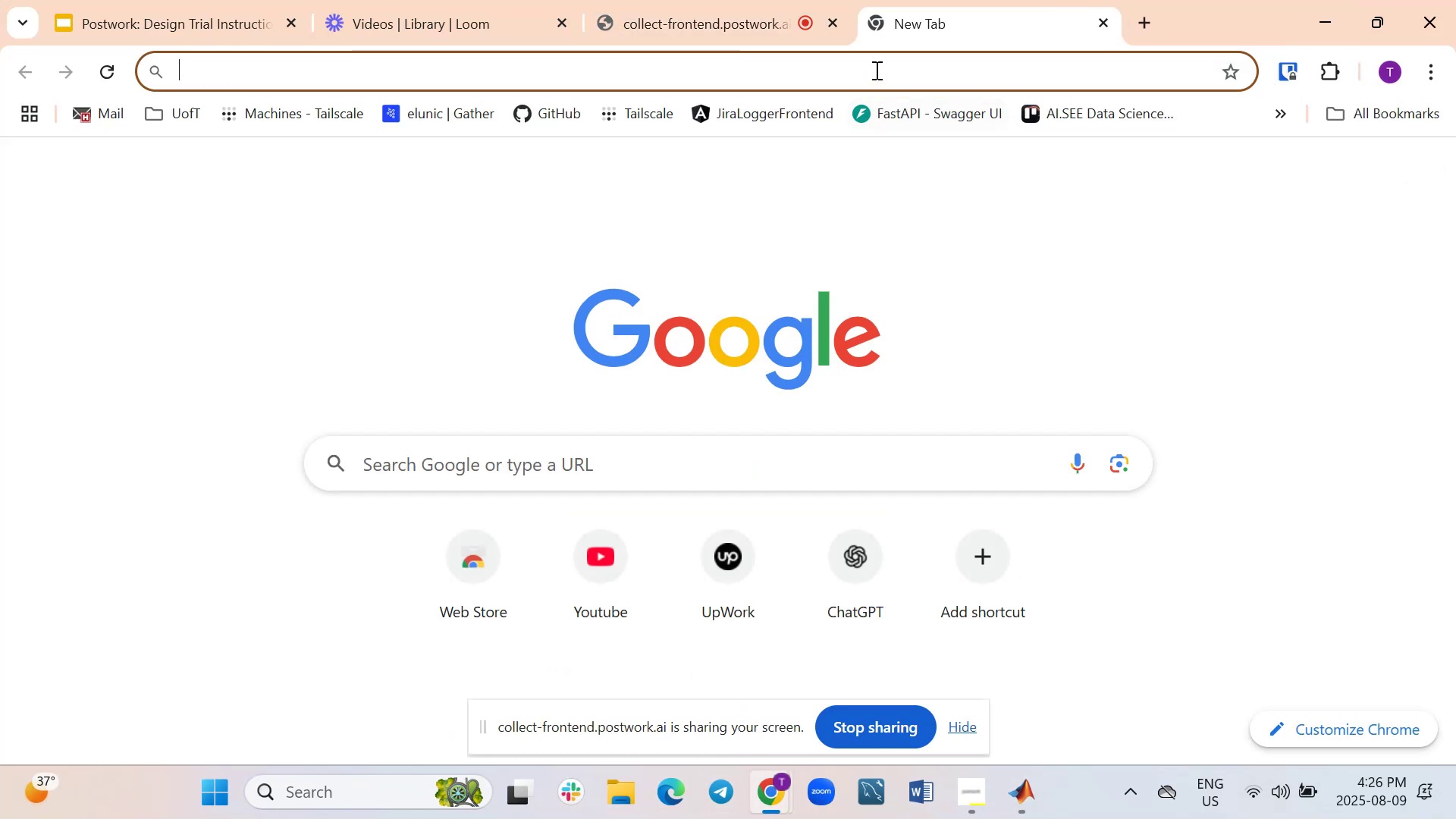 
left_click([875, 70])
 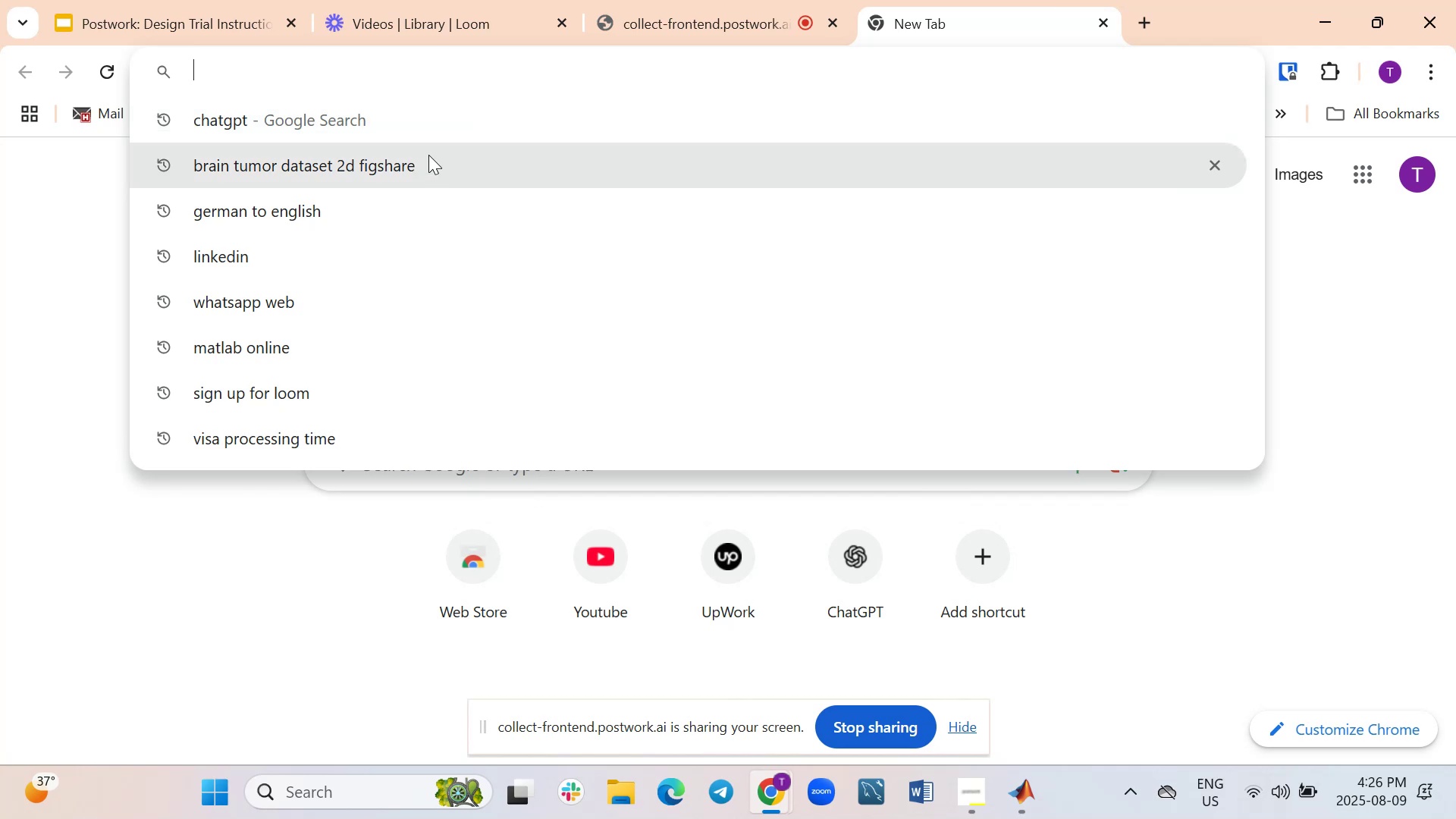 
left_click([397, 159])
 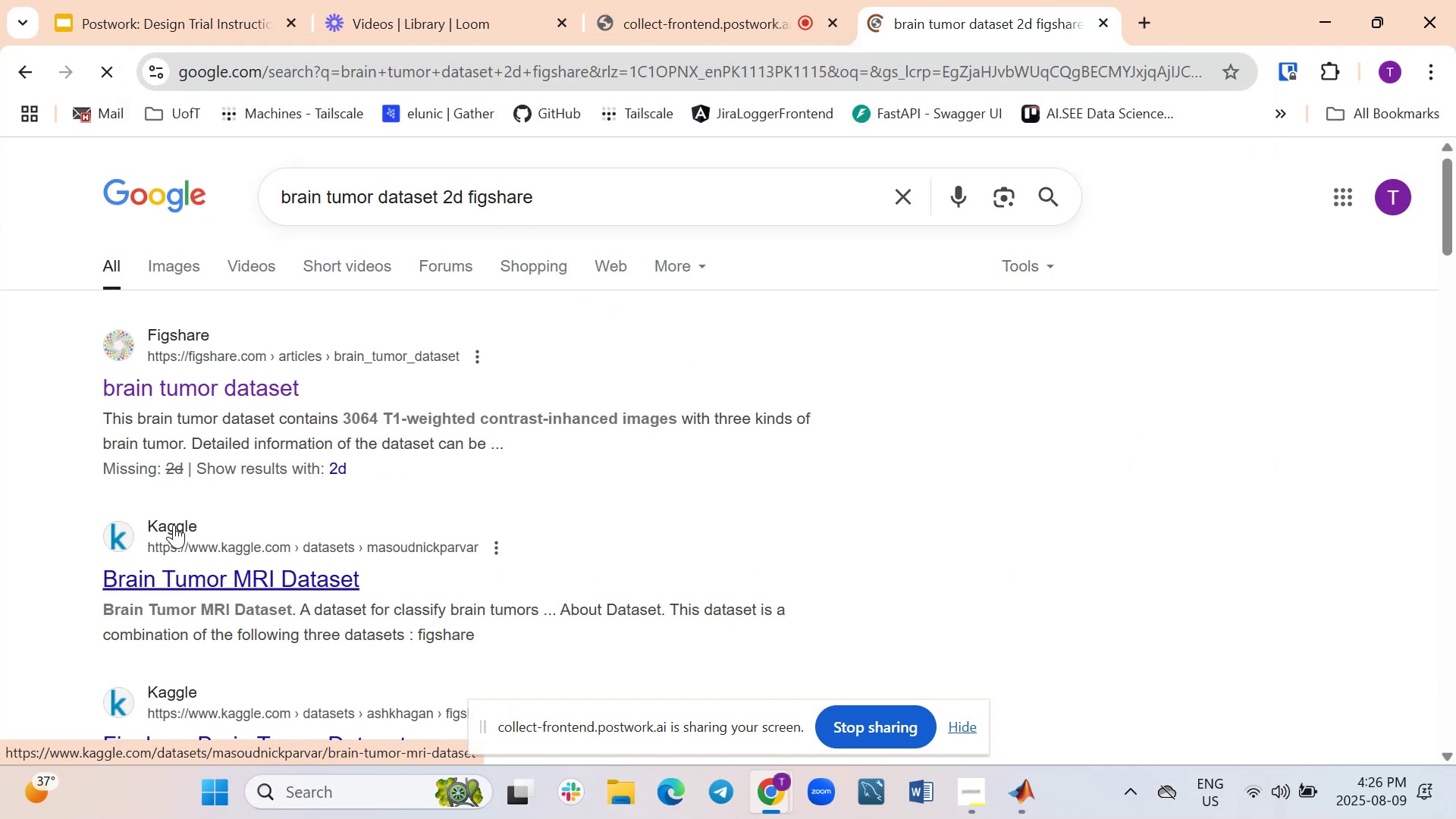 
scroll: coordinate [228, 556], scroll_direction: down, amount: 3.0
 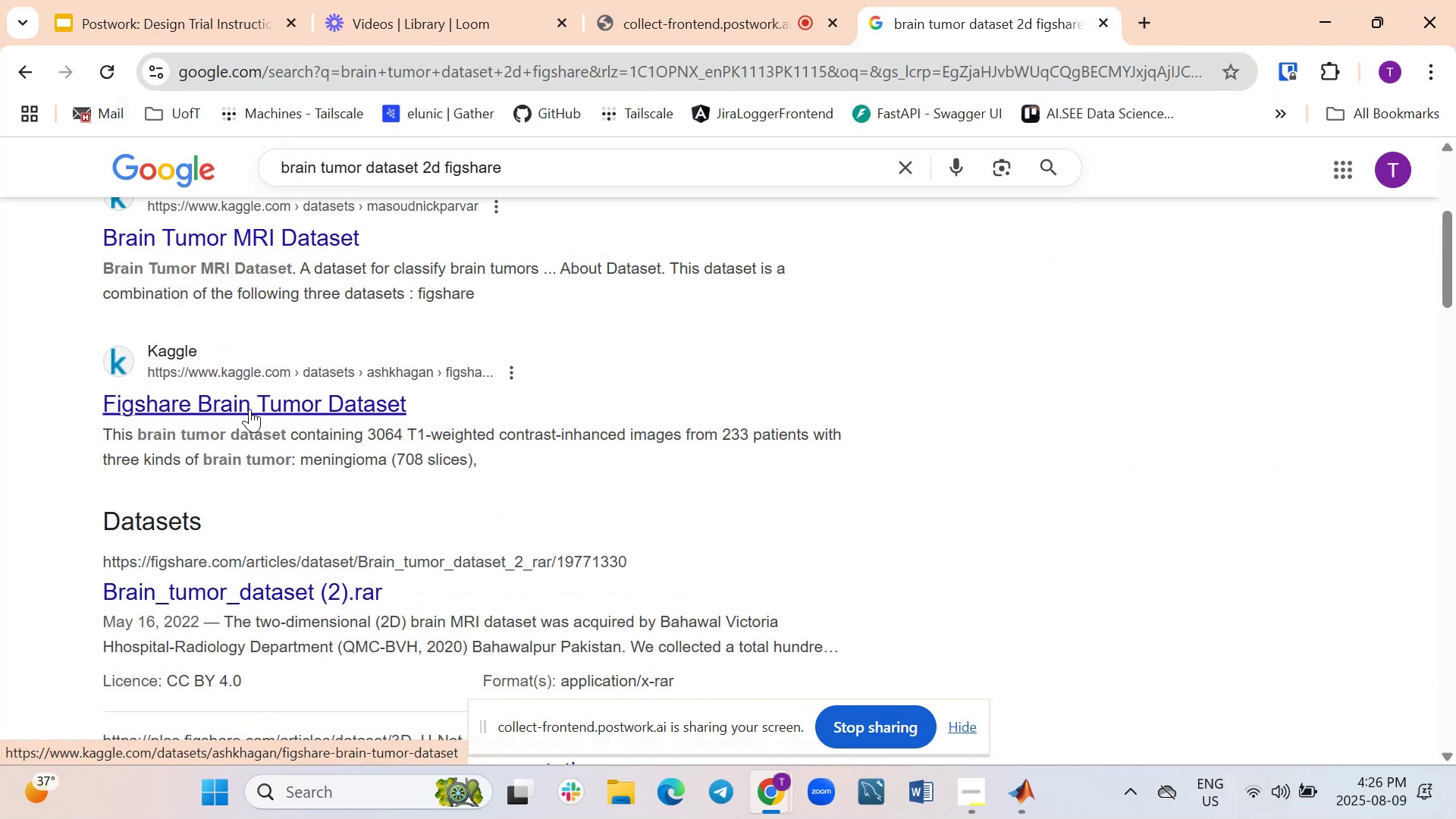 
wait(5.06)
 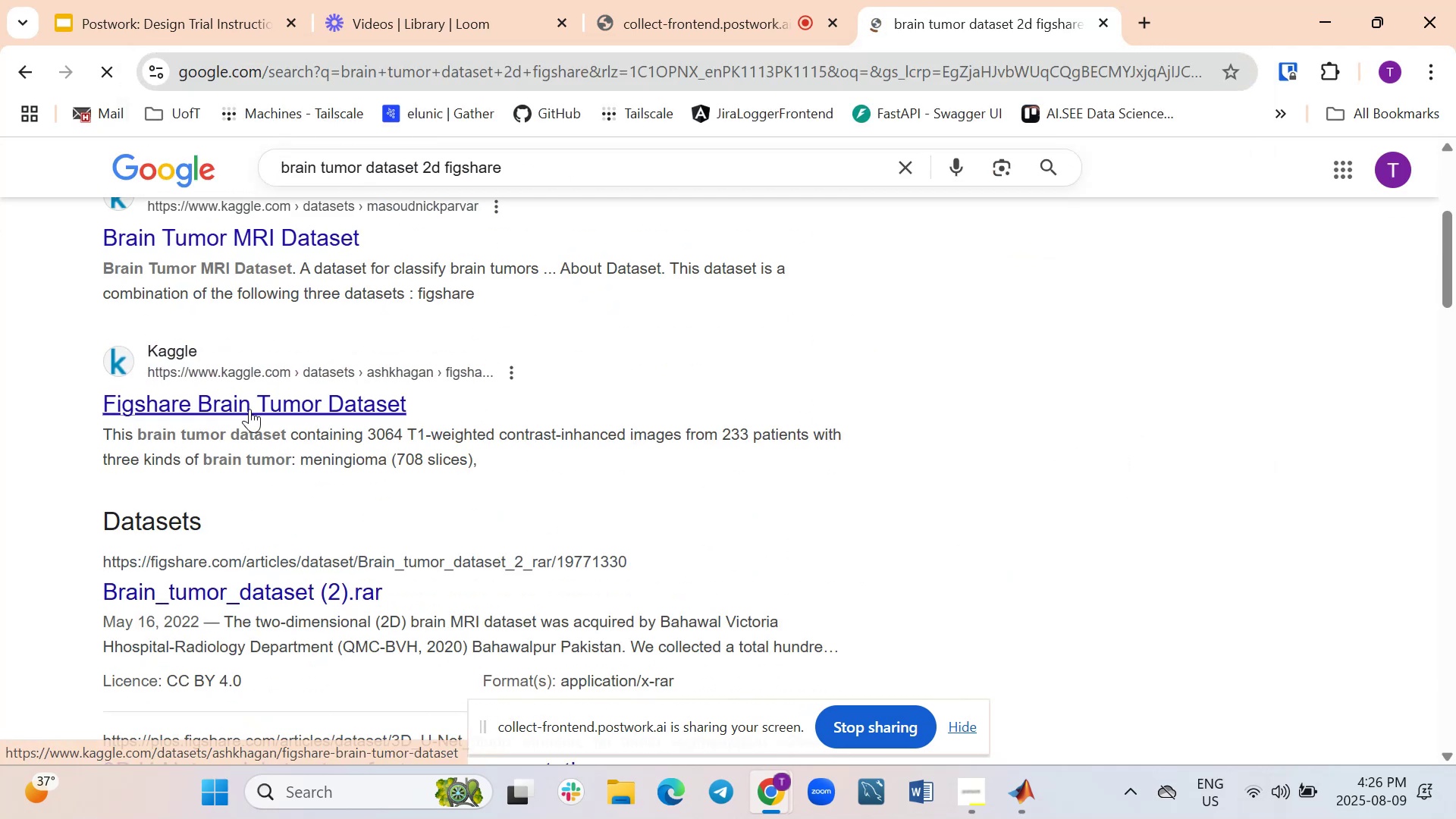 
left_click([249, 409])
 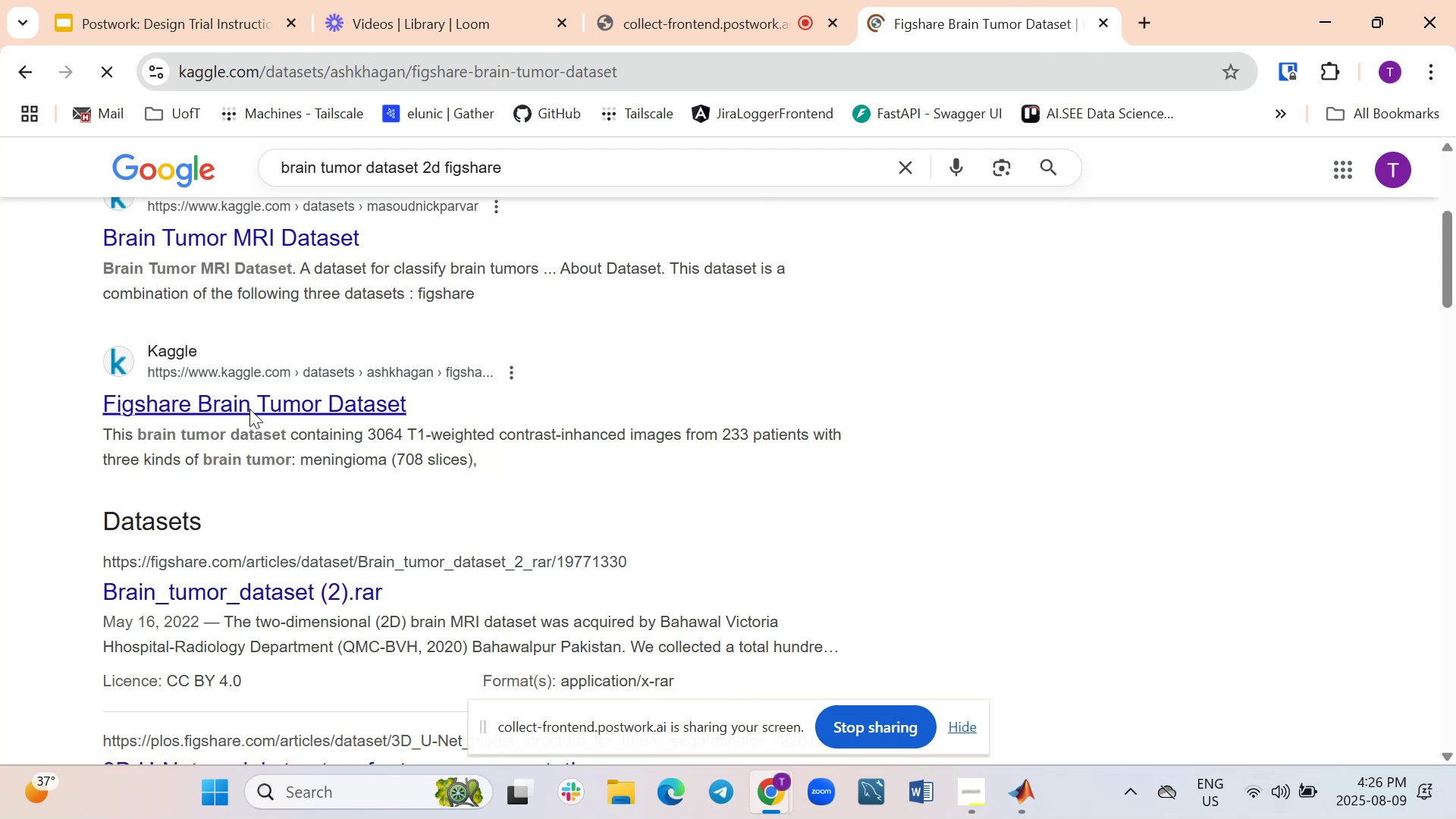 
wait(8.26)
 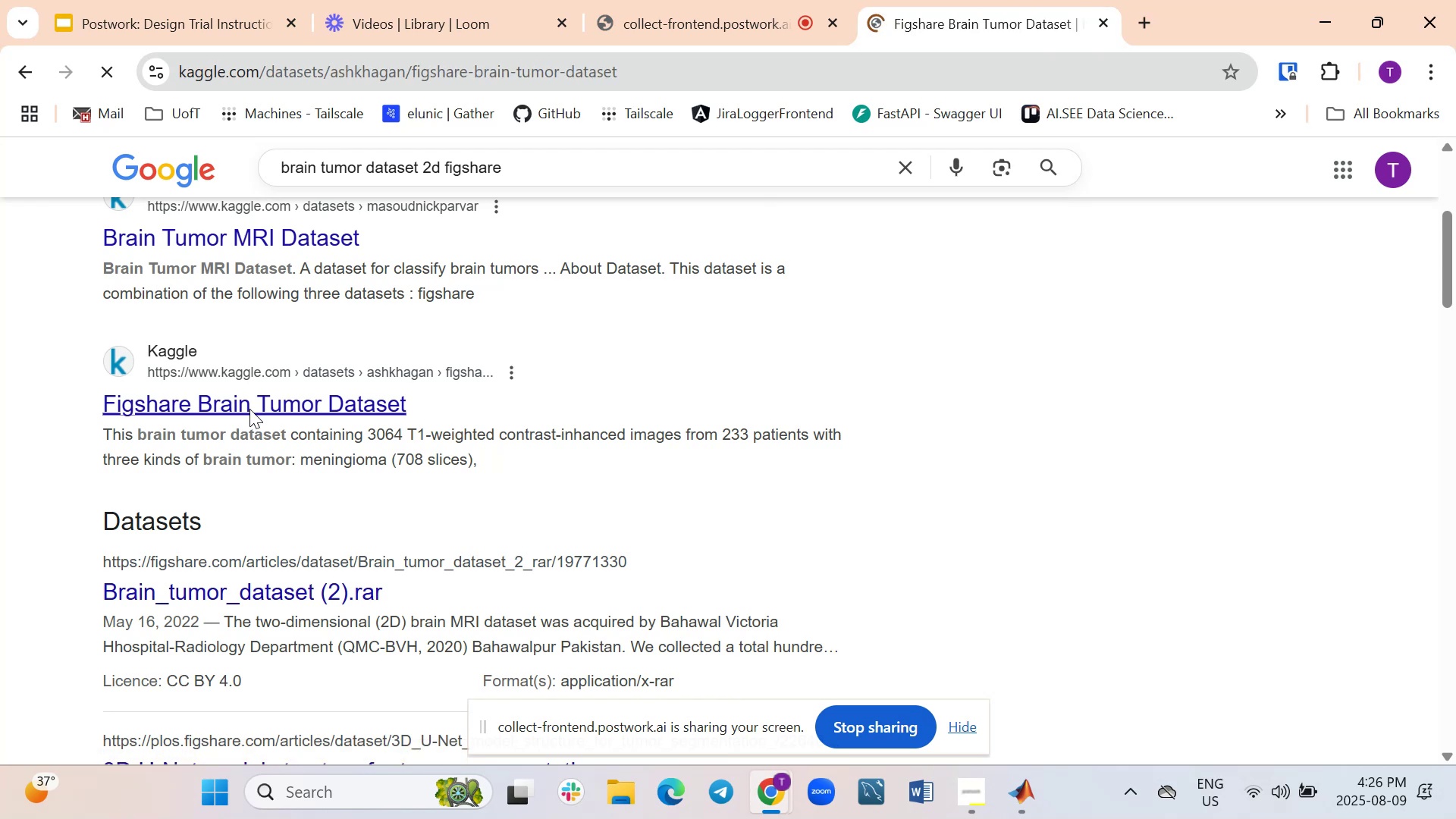 
scroll: coordinate [890, 425], scroll_direction: down, amount: 5.0
 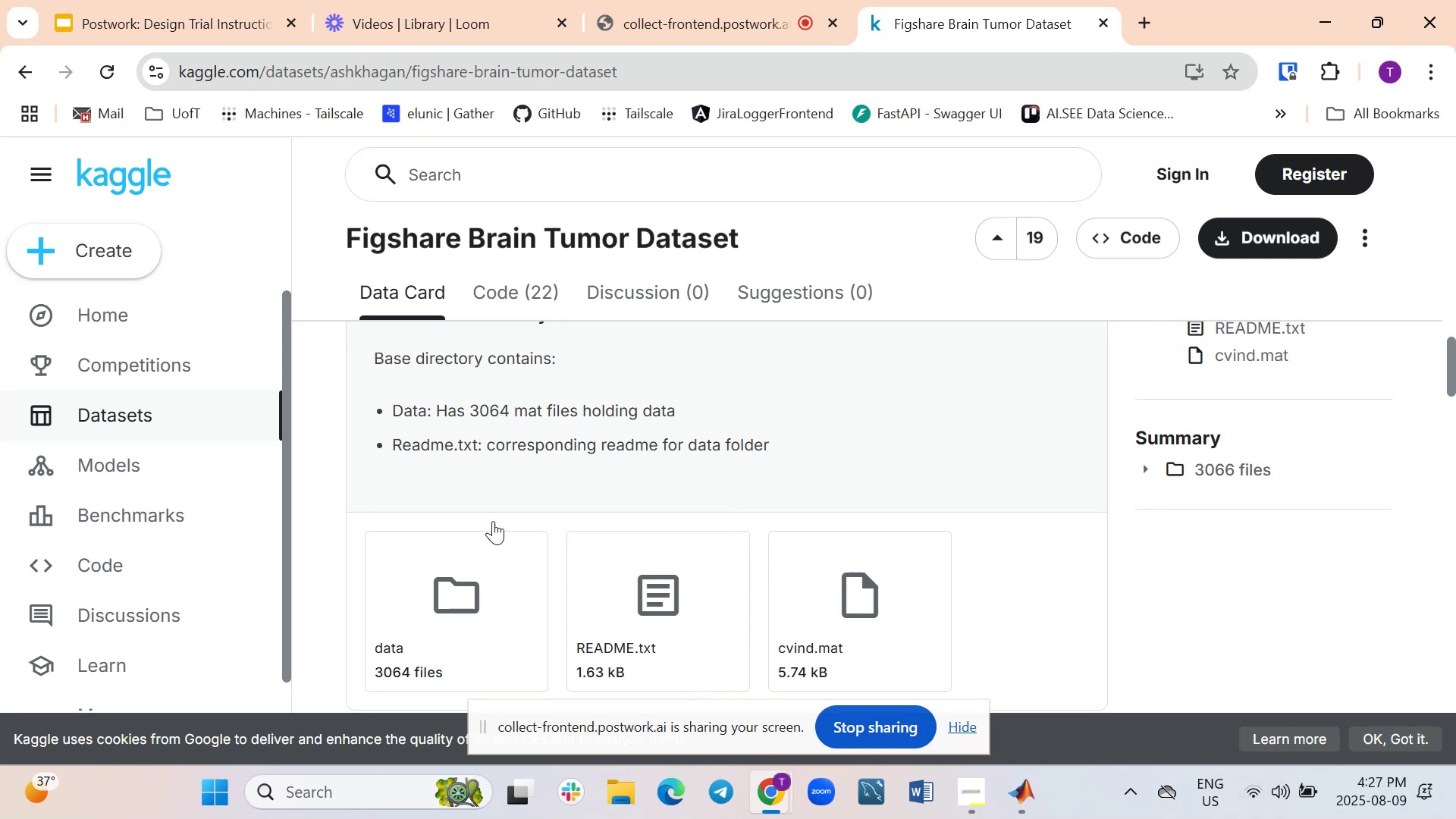 
wait(6.9)
 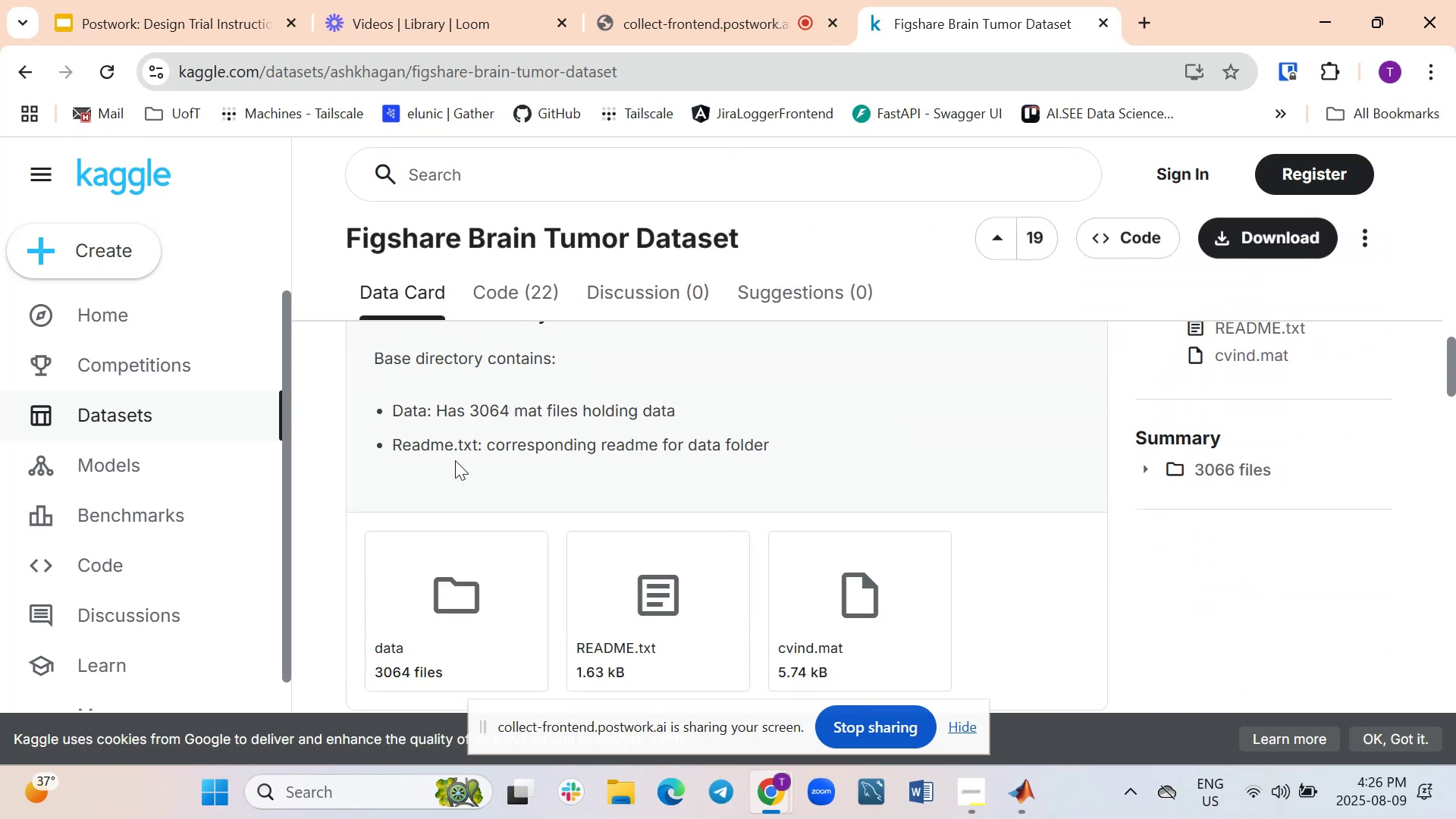 
left_click([654, 609])
 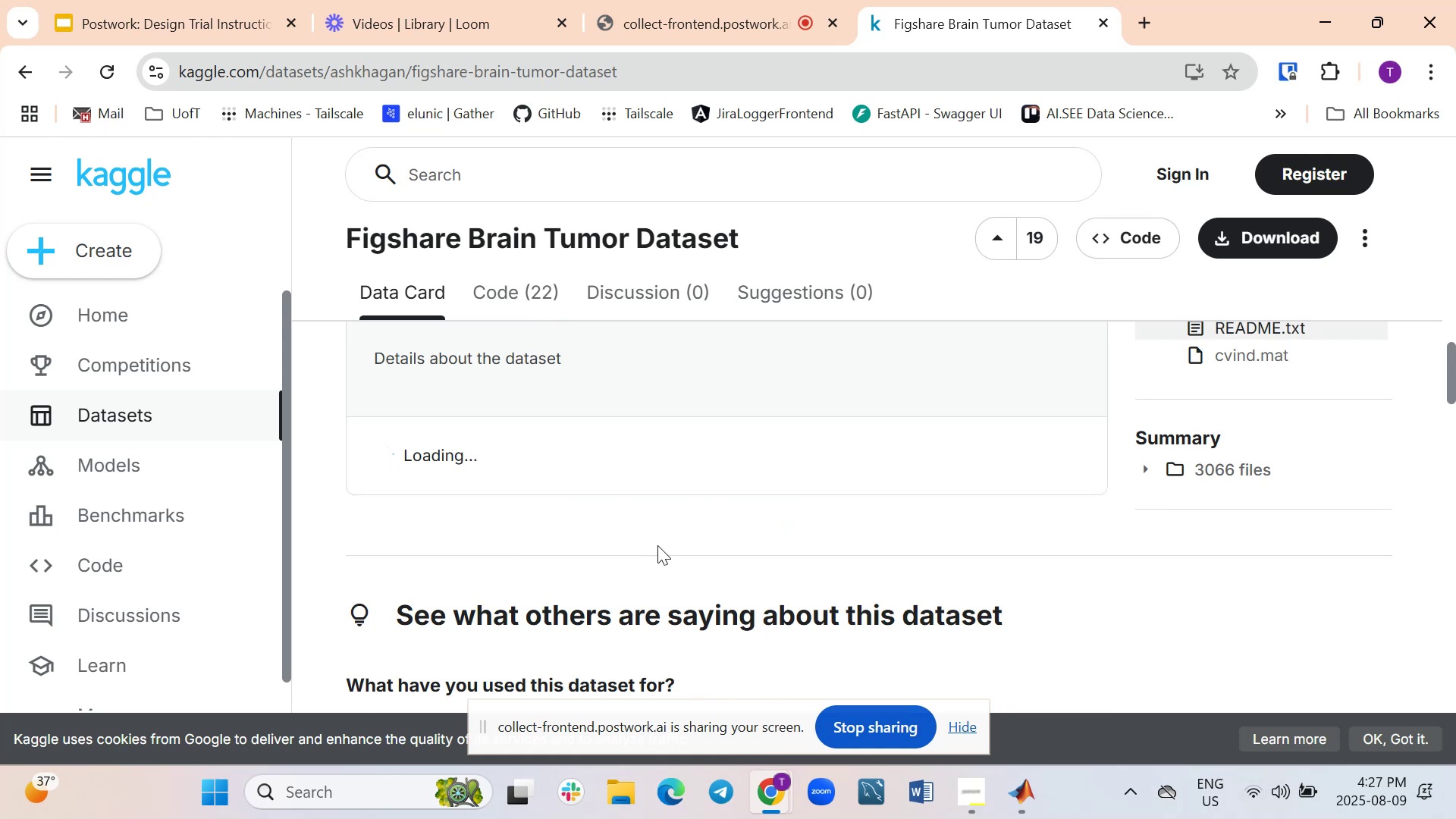 
scroll: coordinate [657, 545], scroll_direction: down, amount: 1.0
 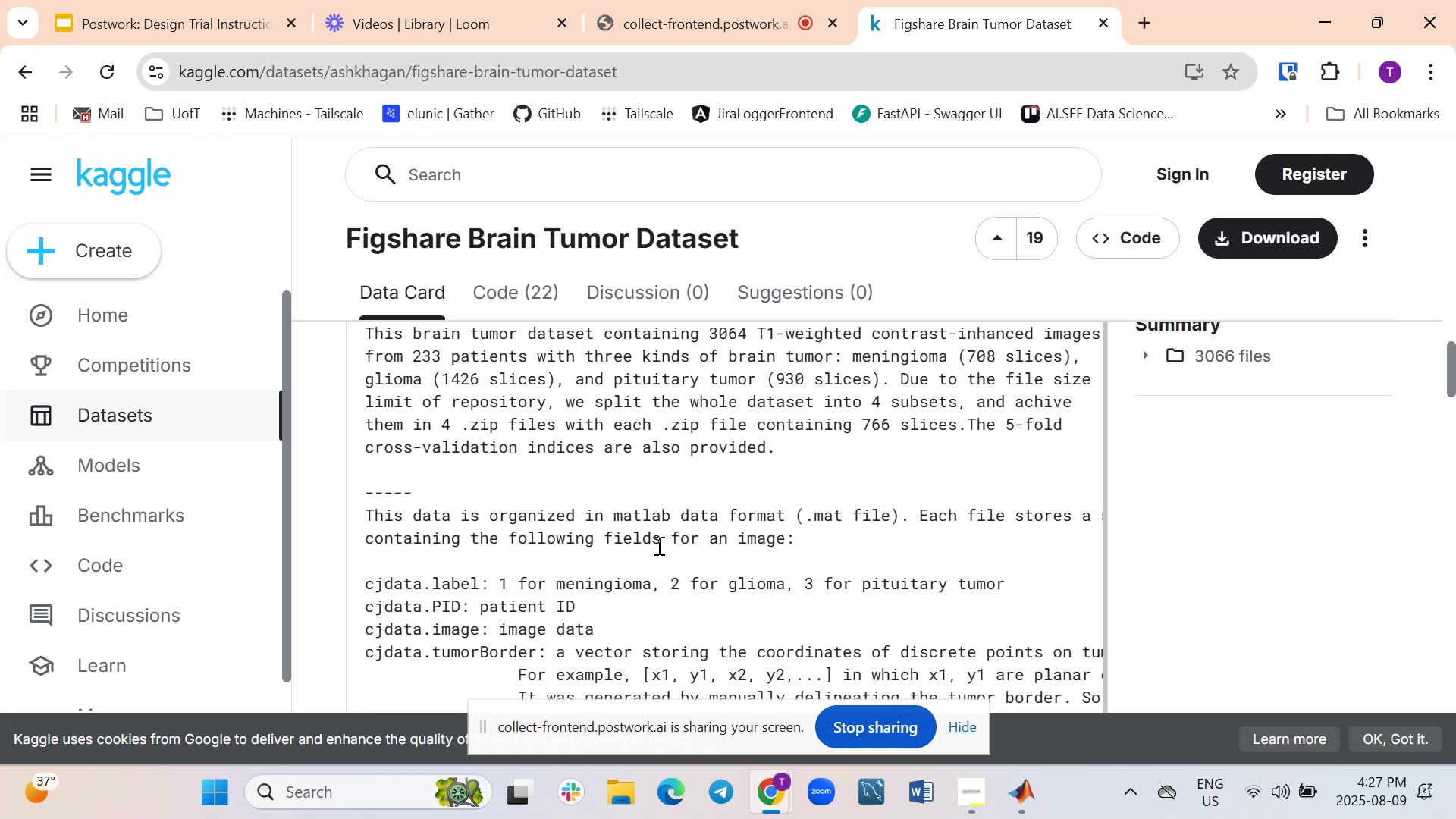 
scroll: coordinate [657, 545], scroll_direction: up, amount: 2.0
 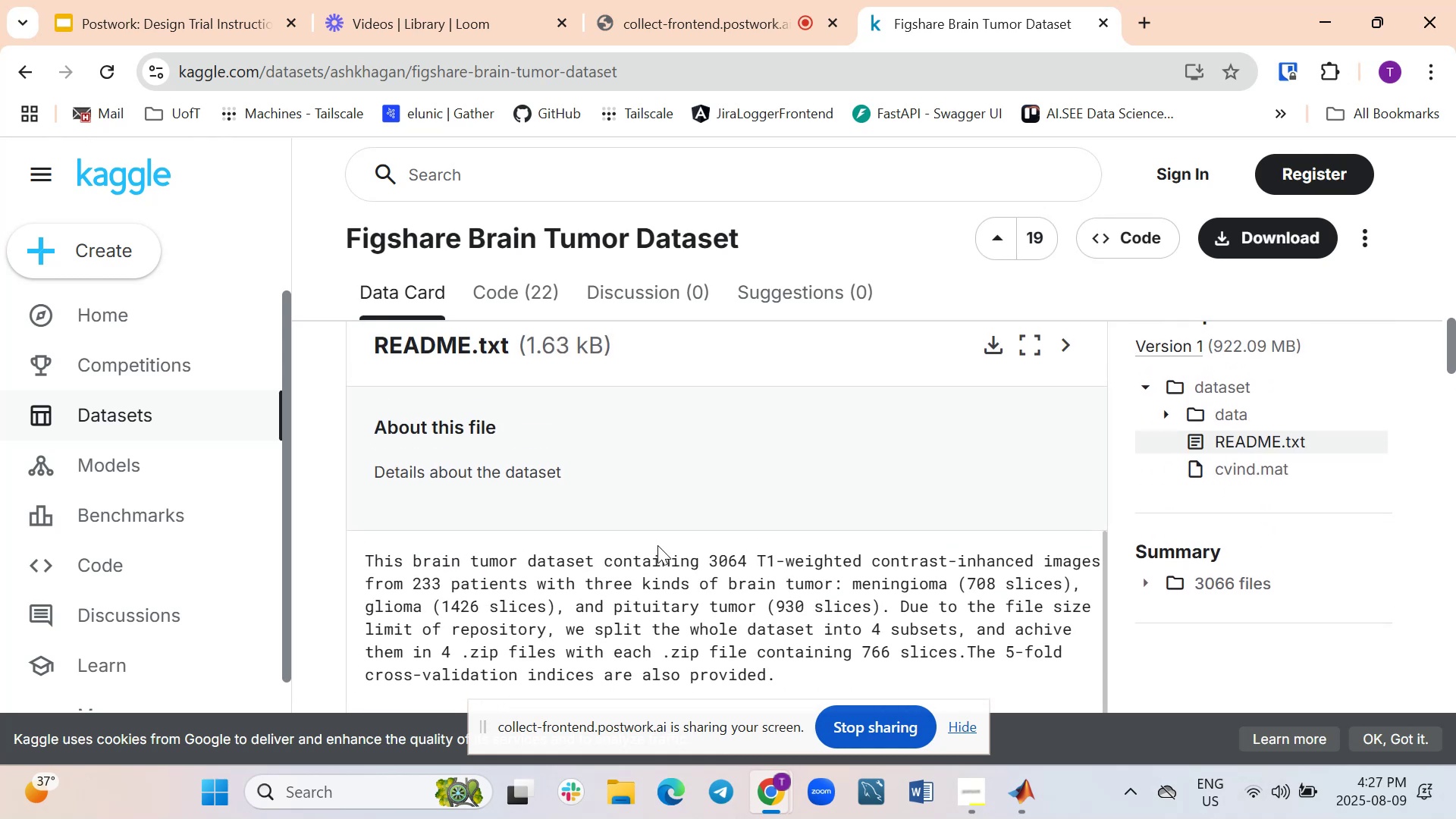 
scroll: coordinate [657, 545], scroll_direction: down, amount: 1.0
 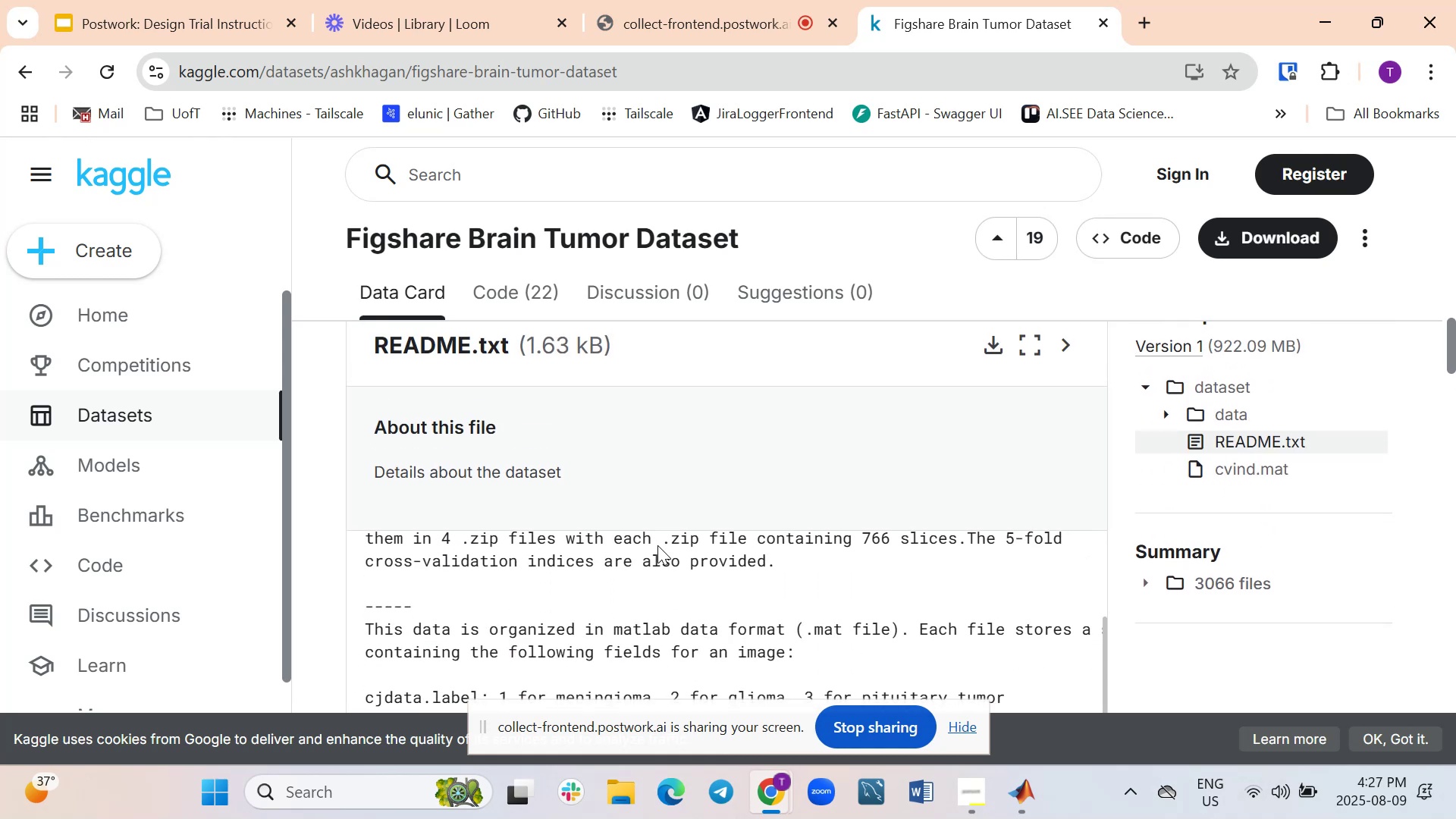 
scroll: coordinate [719, 621], scroll_direction: up, amount: 2.0
 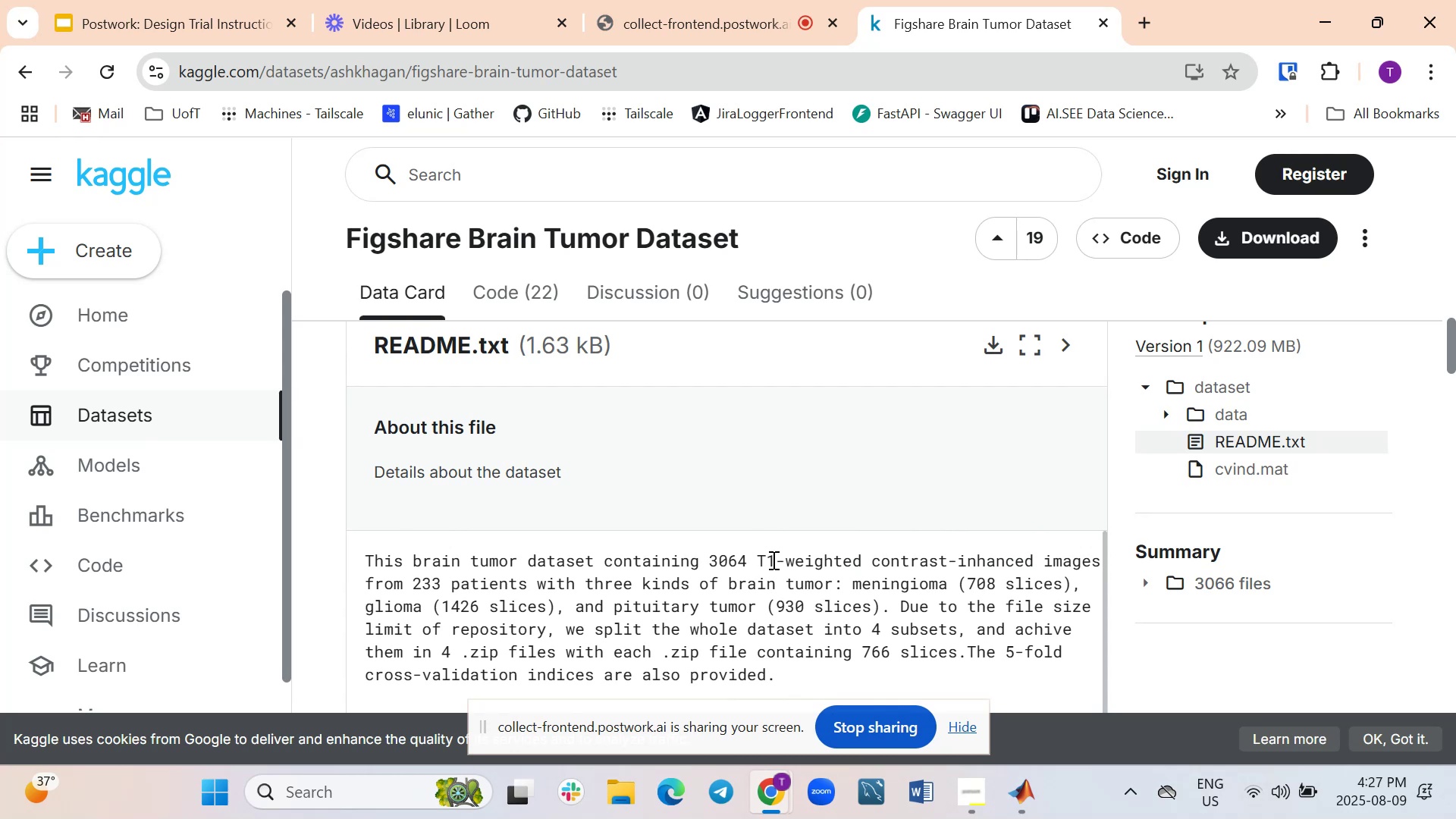 
left_click_drag(start_coordinate=[758, 559], to_coordinate=[836, 556])
 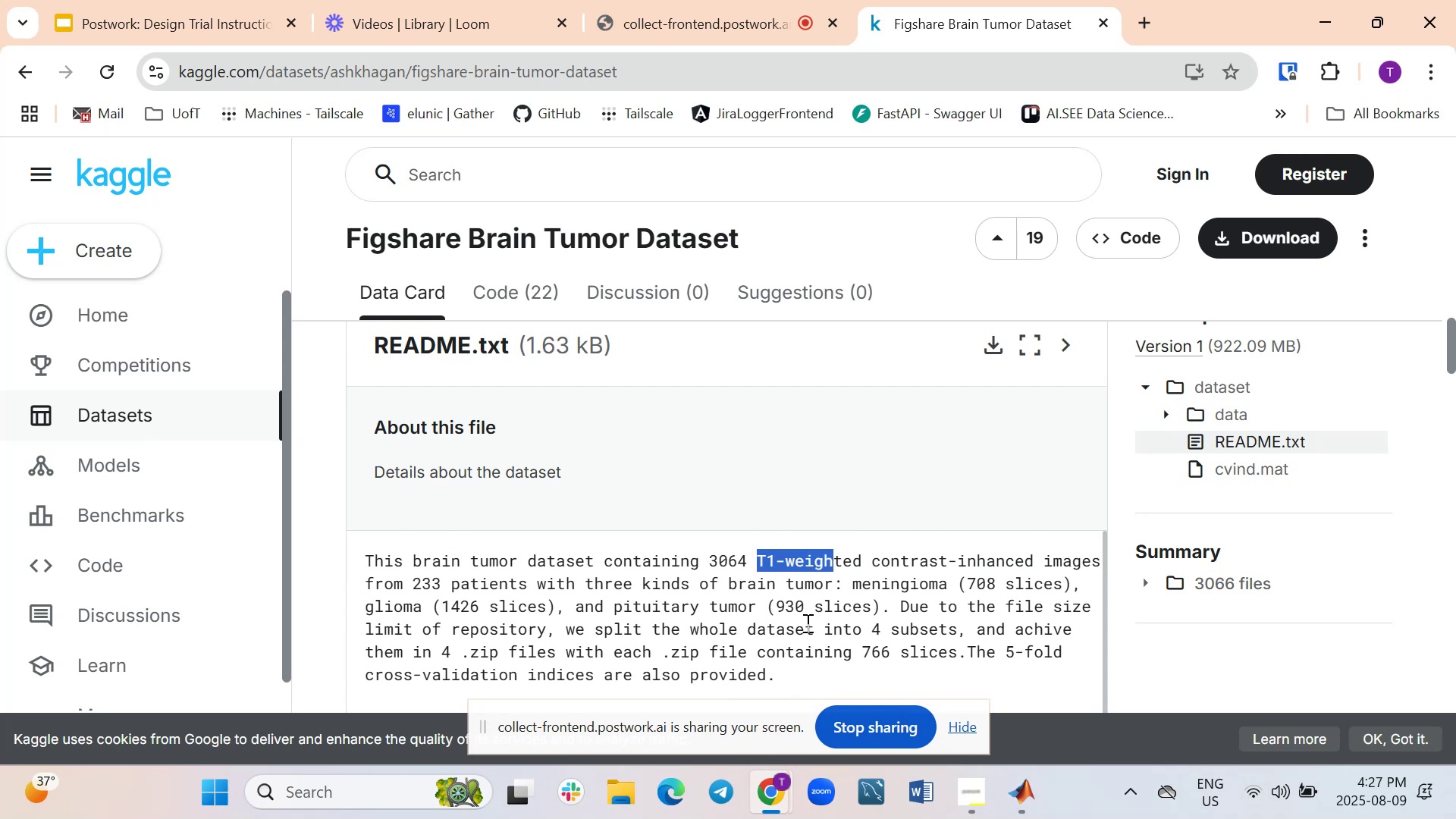 
scroll: coordinate [806, 623], scroll_direction: down, amount: 3.0
 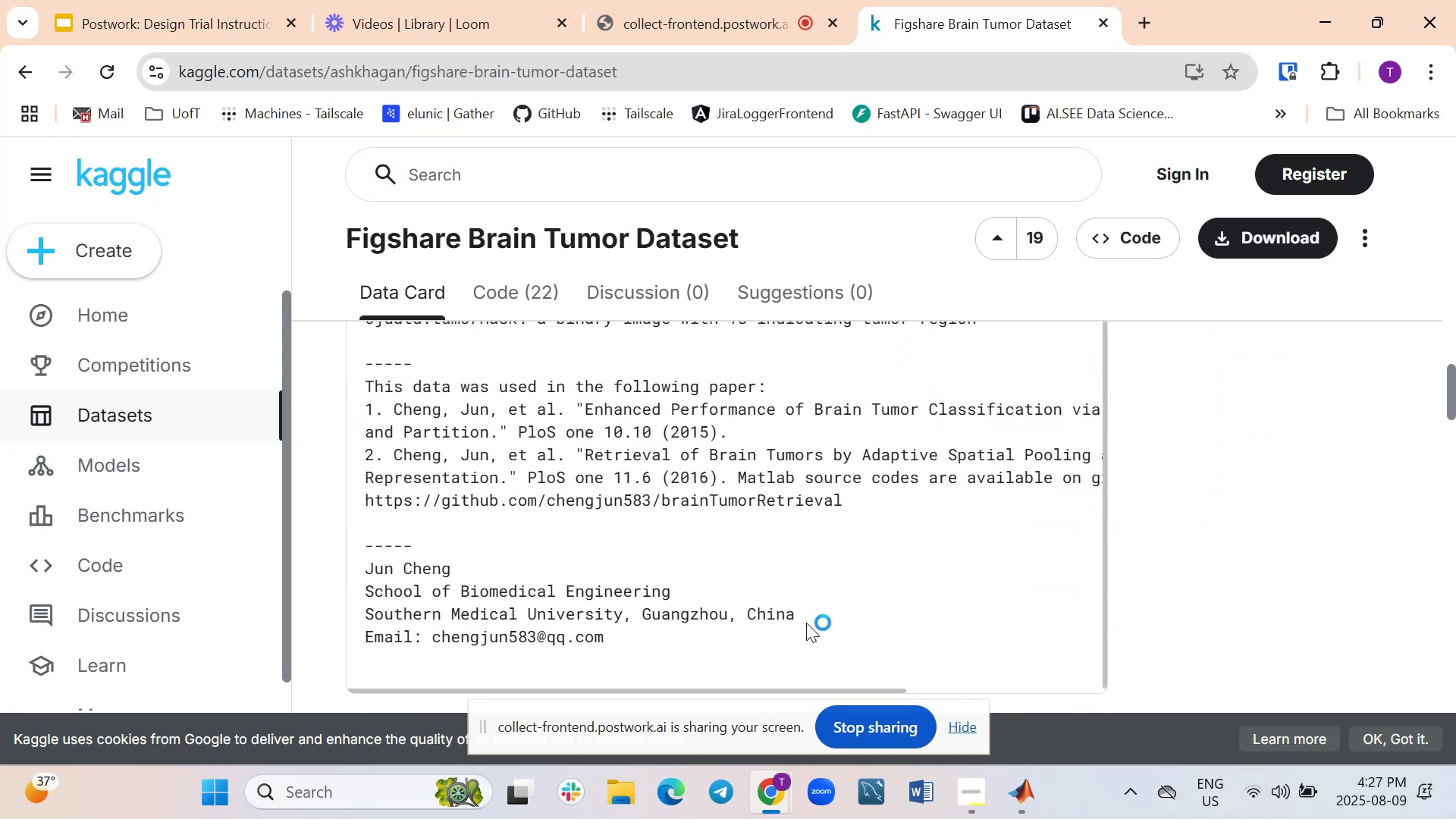 
scroll: coordinate [806, 623], scroll_direction: up, amount: 6.0
 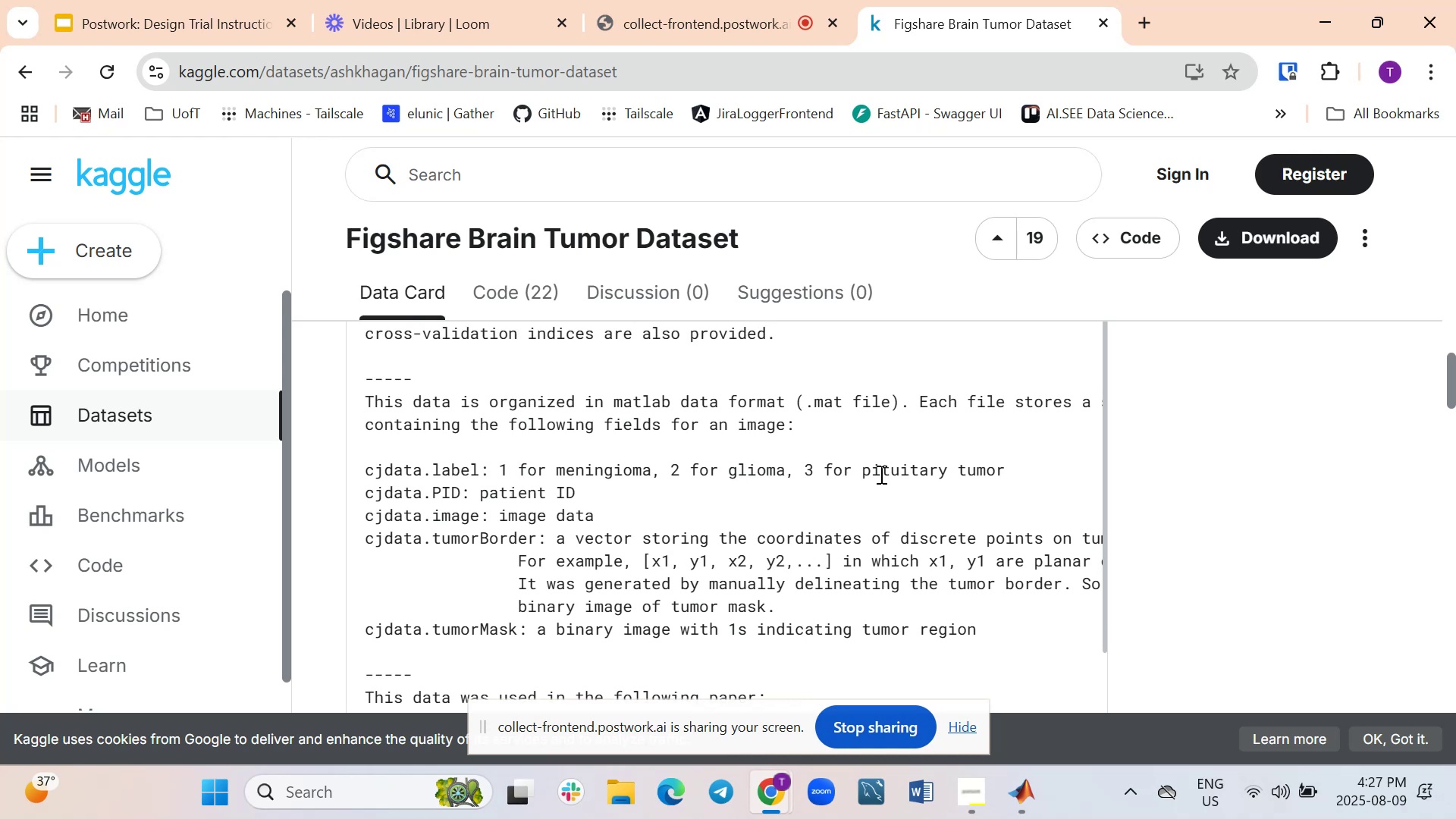 
left_click_drag(start_coordinate=[880, 466], to_coordinate=[909, 474])
 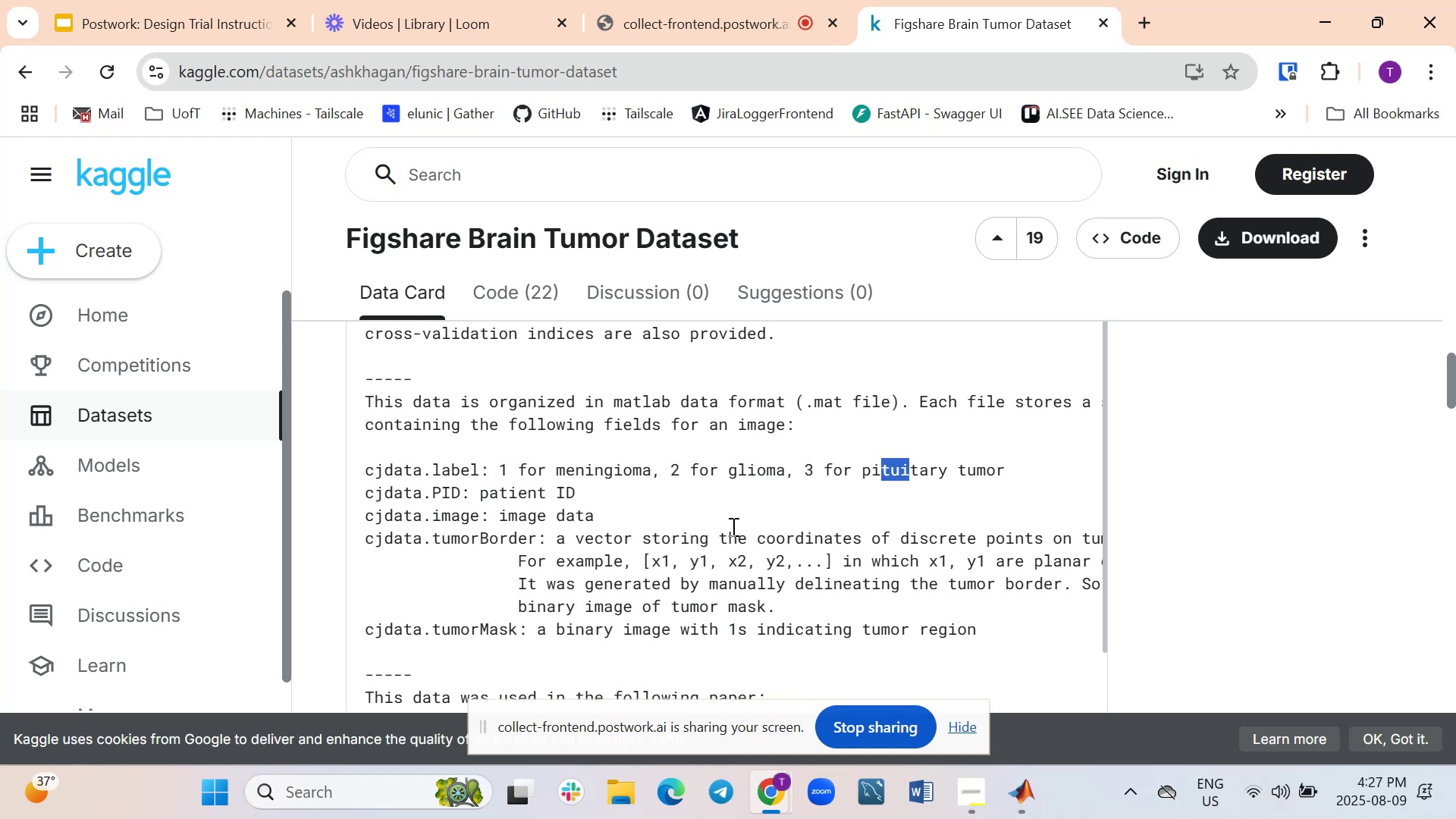 
scroll: coordinate [732, 526], scroll_direction: up, amount: 6.0
 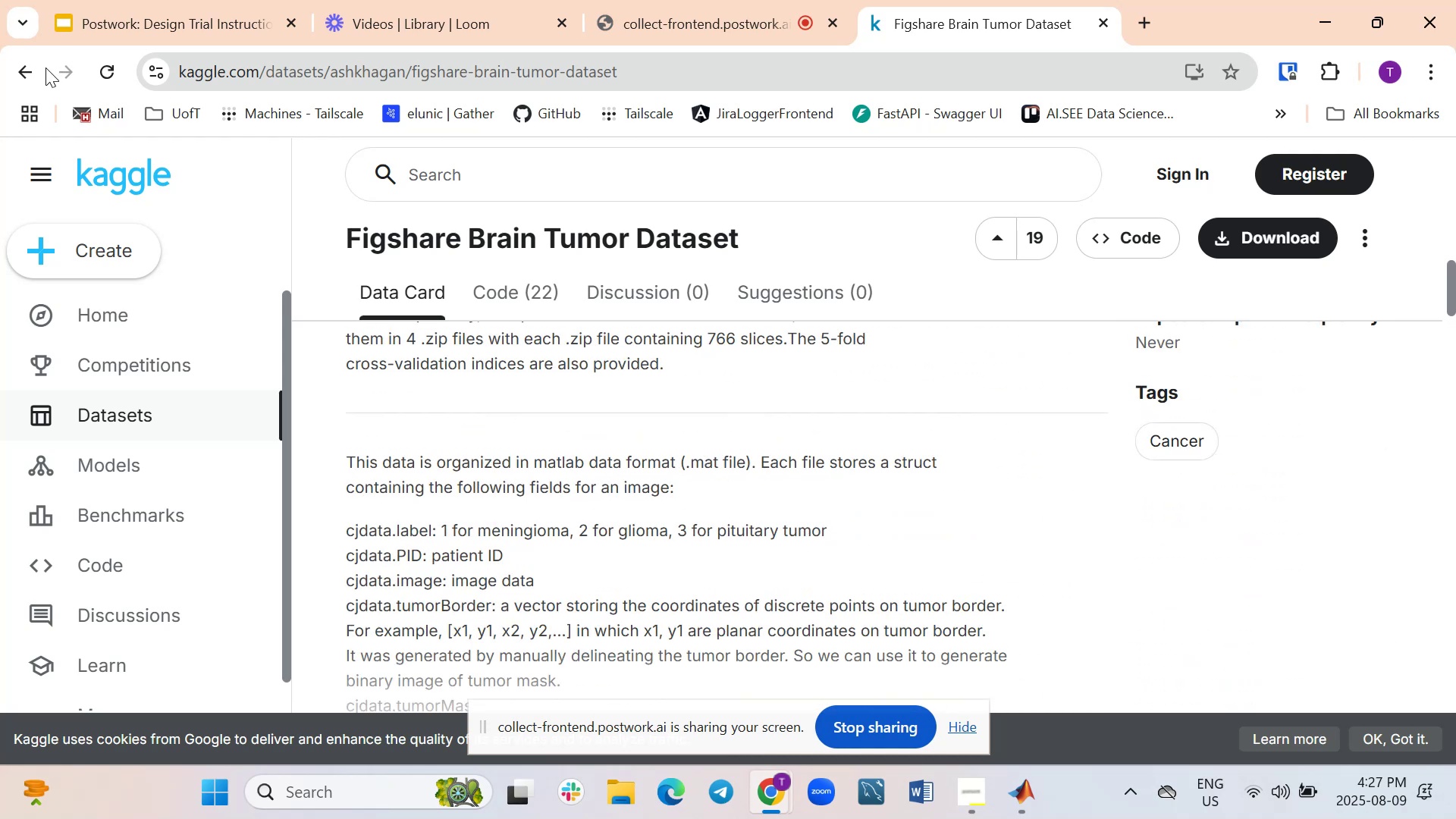 
left_click([27, 68])
 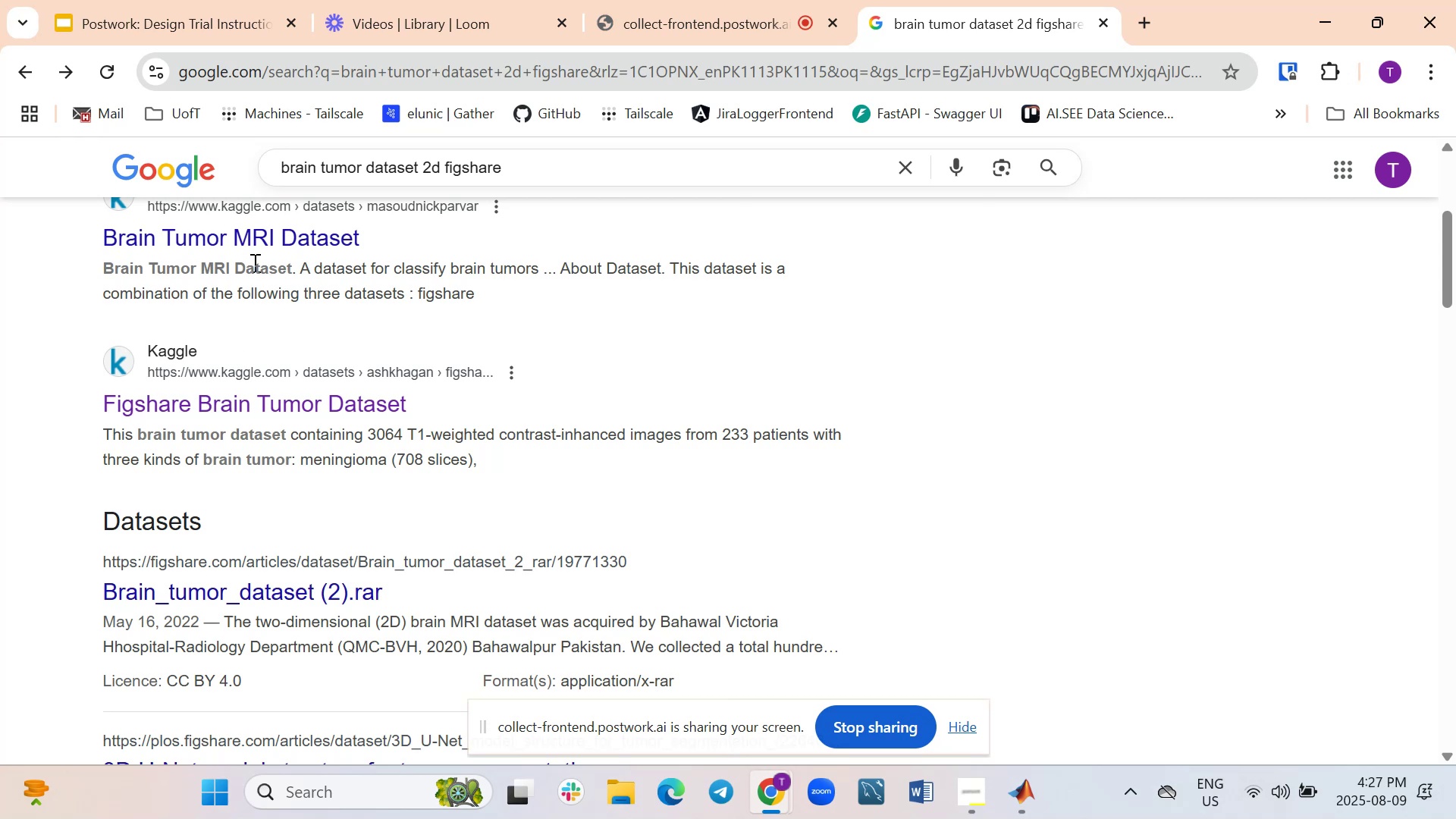 
left_click([259, 241])
 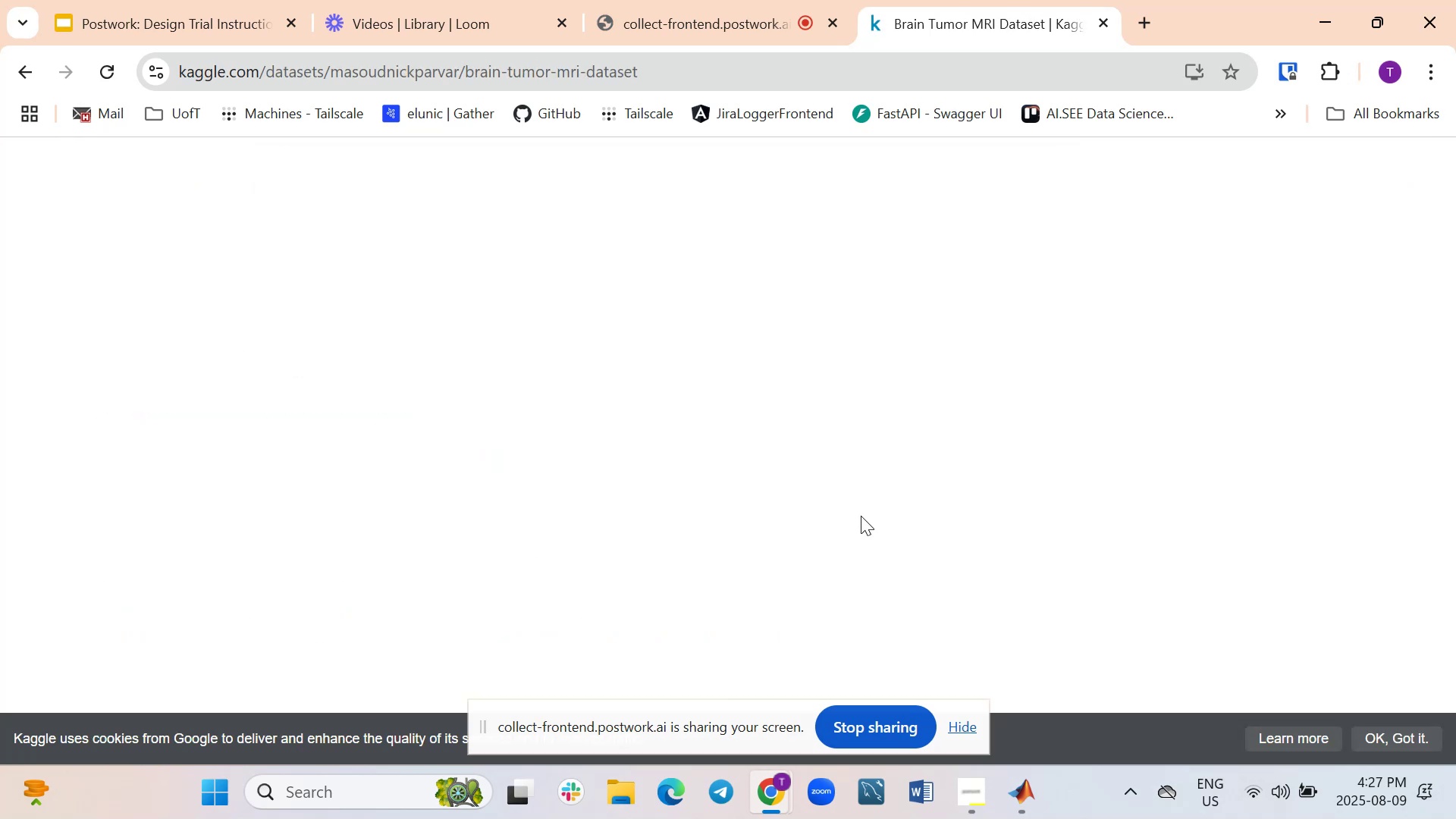 
wait(6.53)
 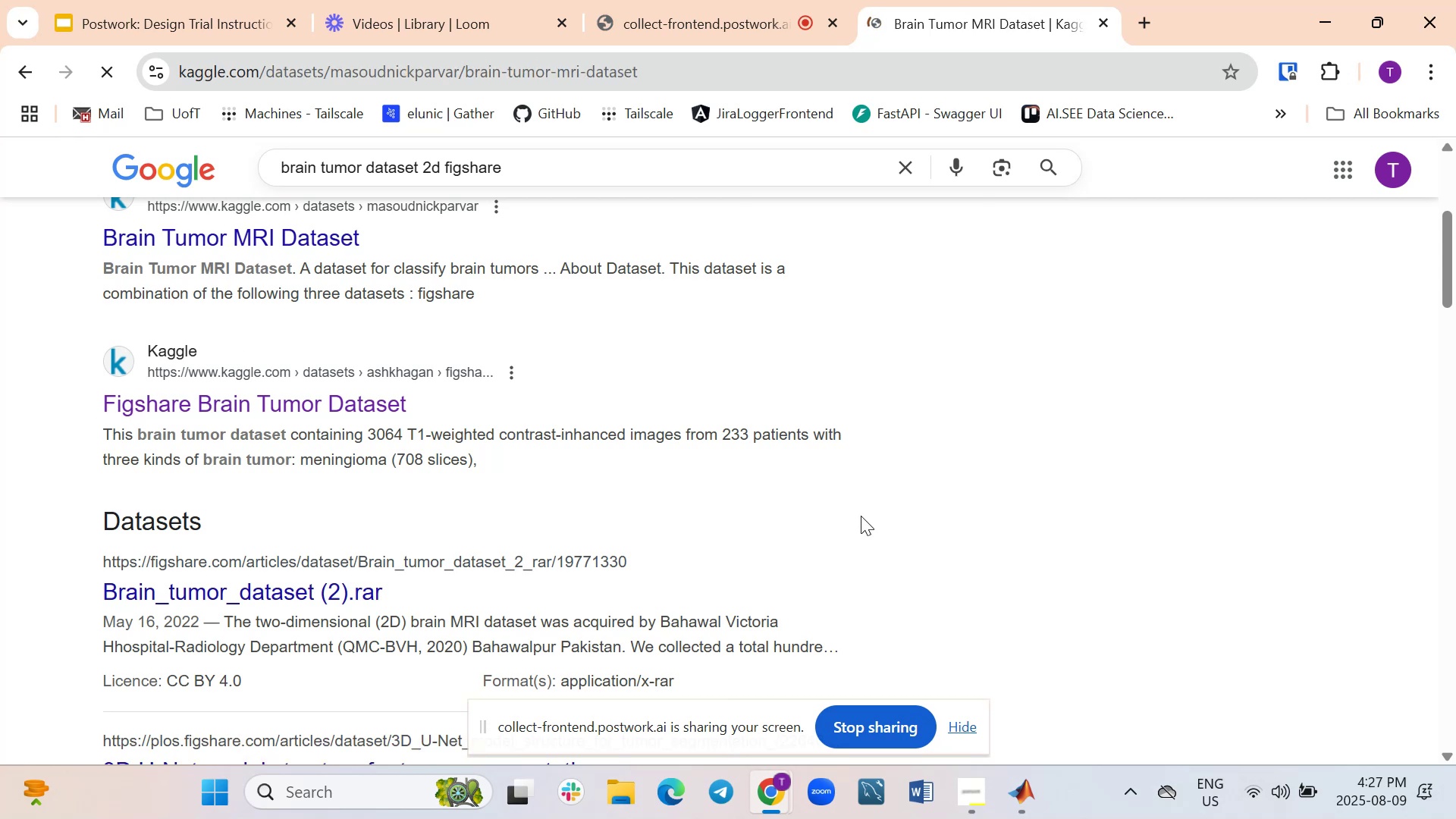 
scroll: coordinate [642, 547], scroll_direction: down, amount: 6.0
 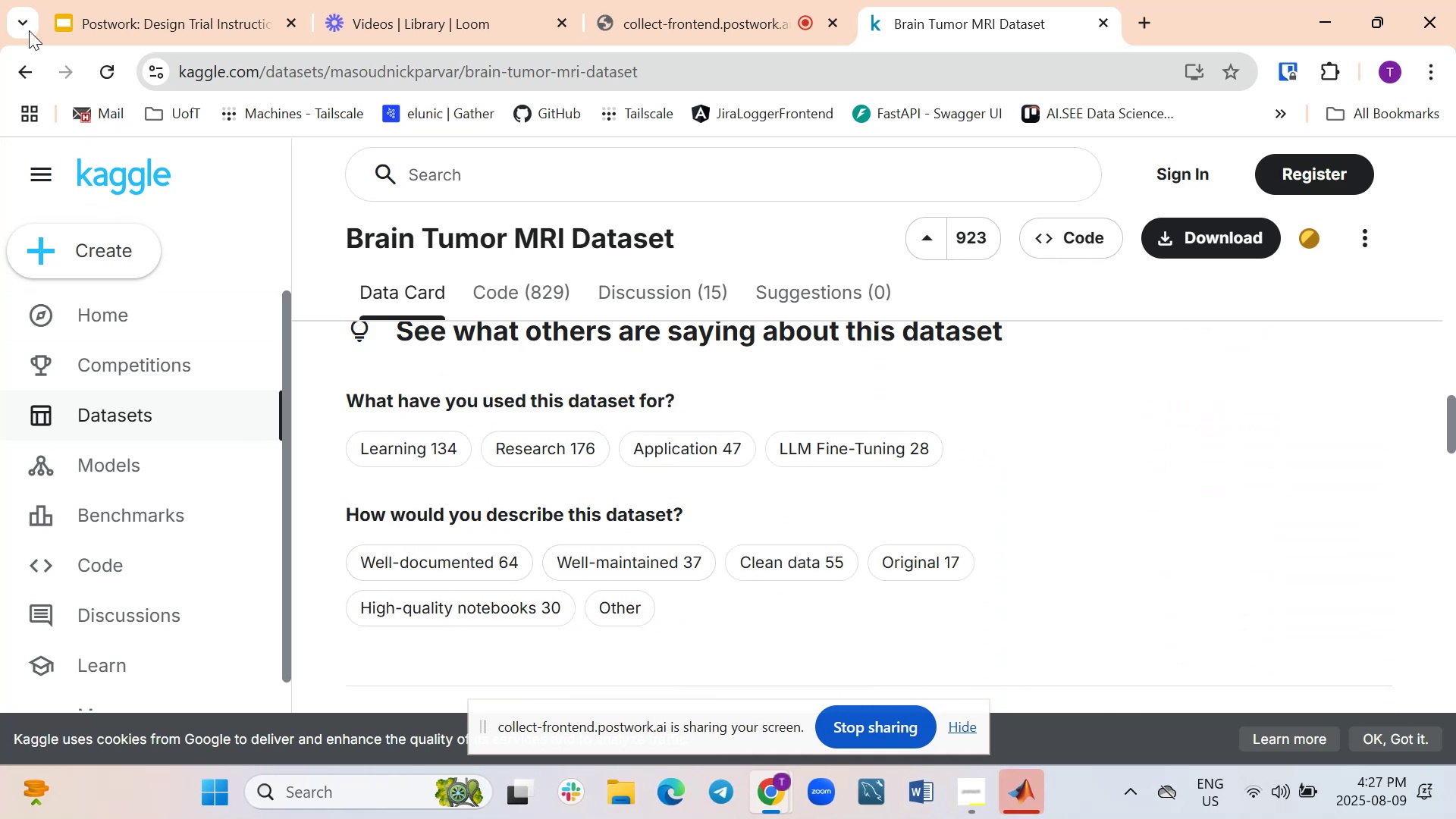 
left_click([20, 69])
 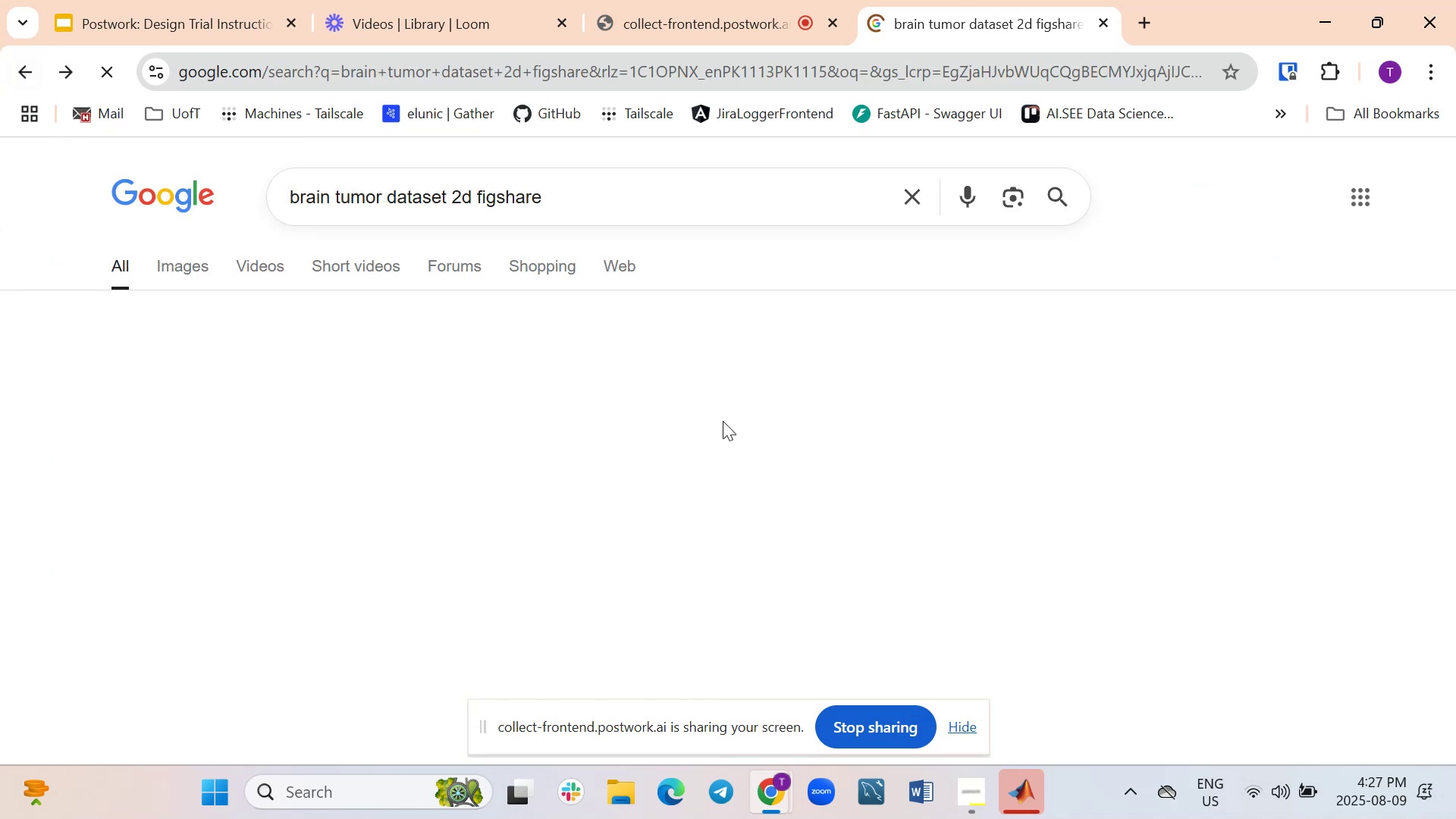 
scroll: coordinate [733, 446], scroll_direction: up, amount: 5.0
 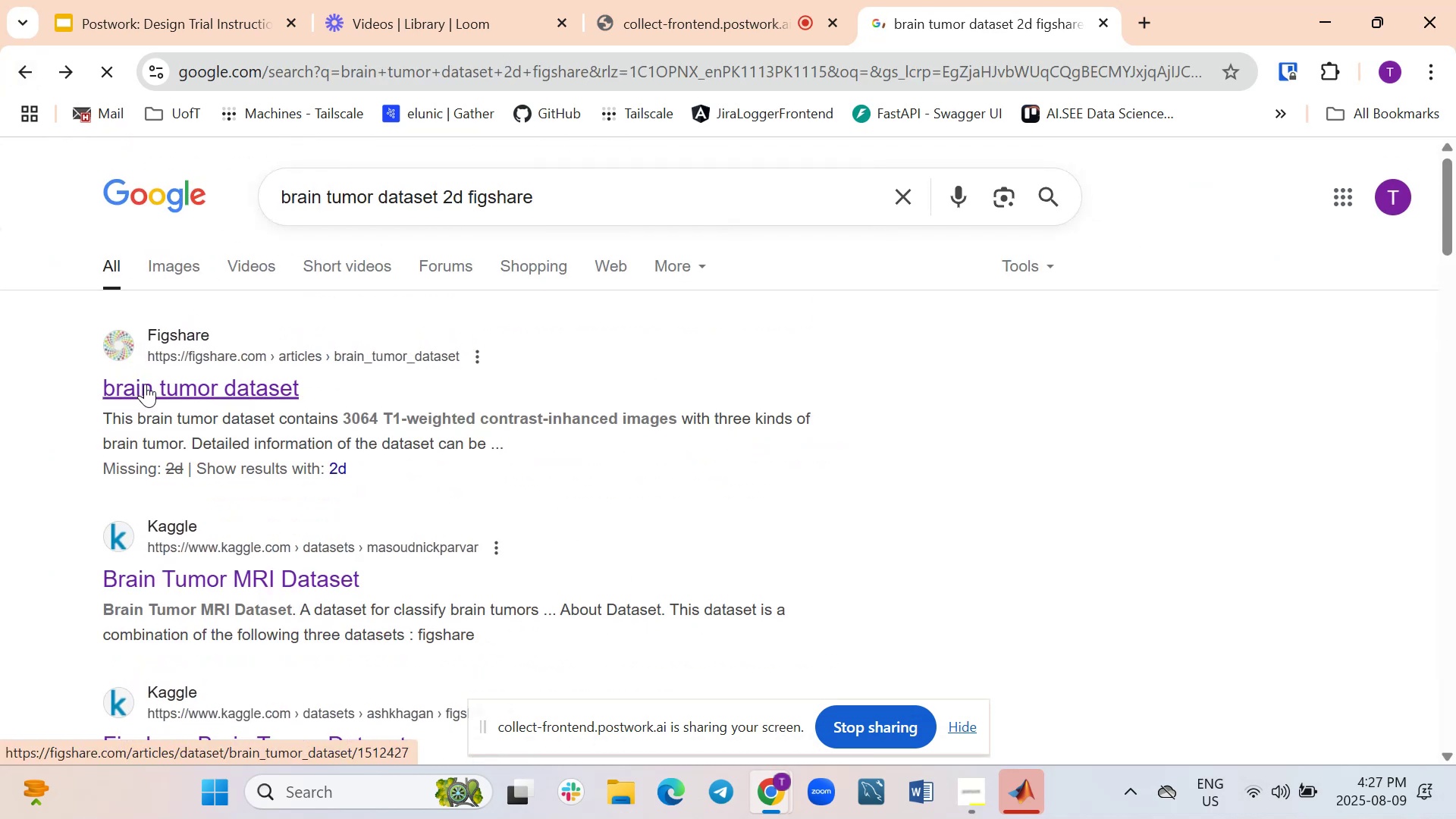 
left_click([145, 384])
 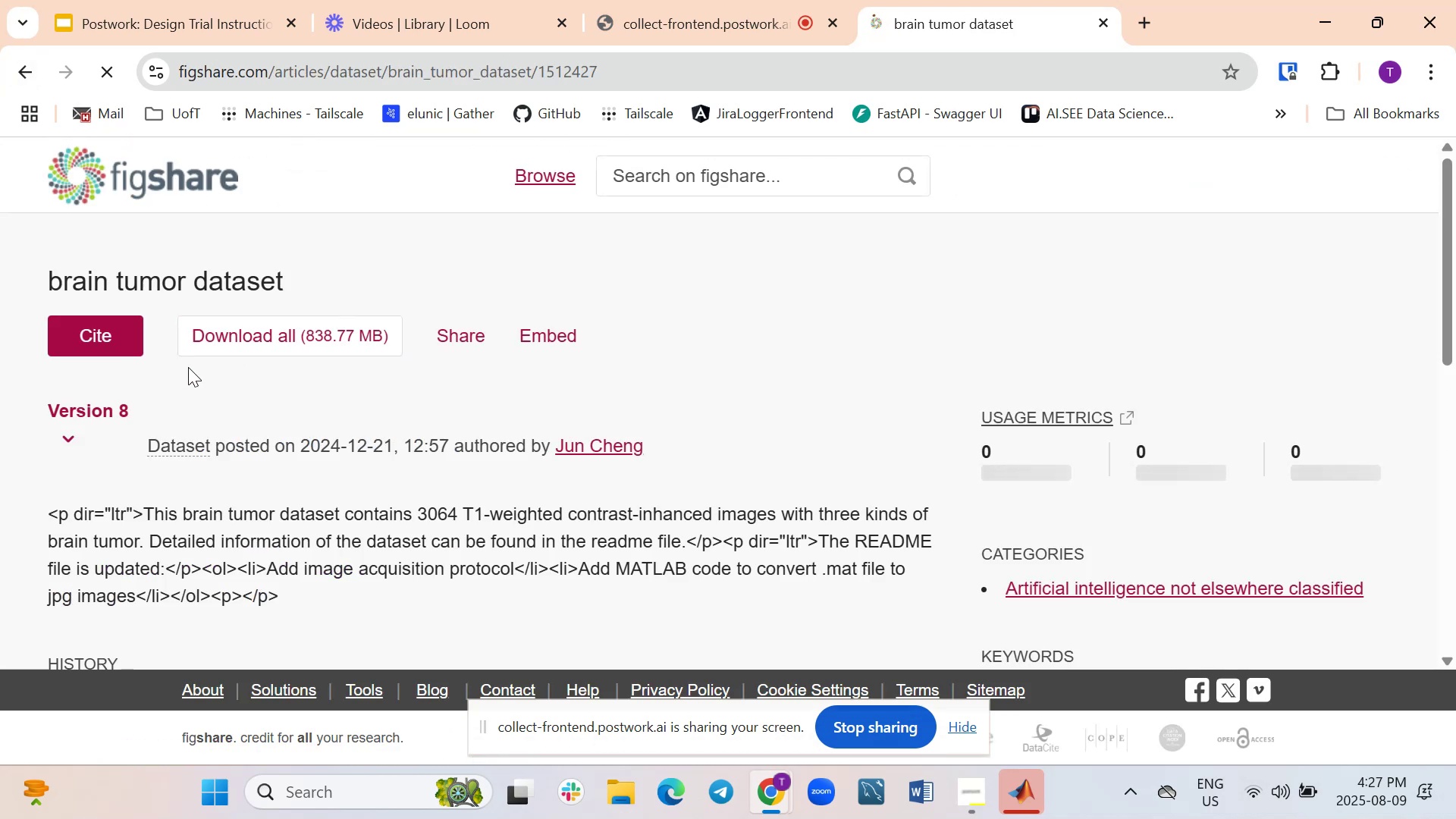 
scroll: coordinate [805, 431], scroll_direction: down, amount: 2.0
 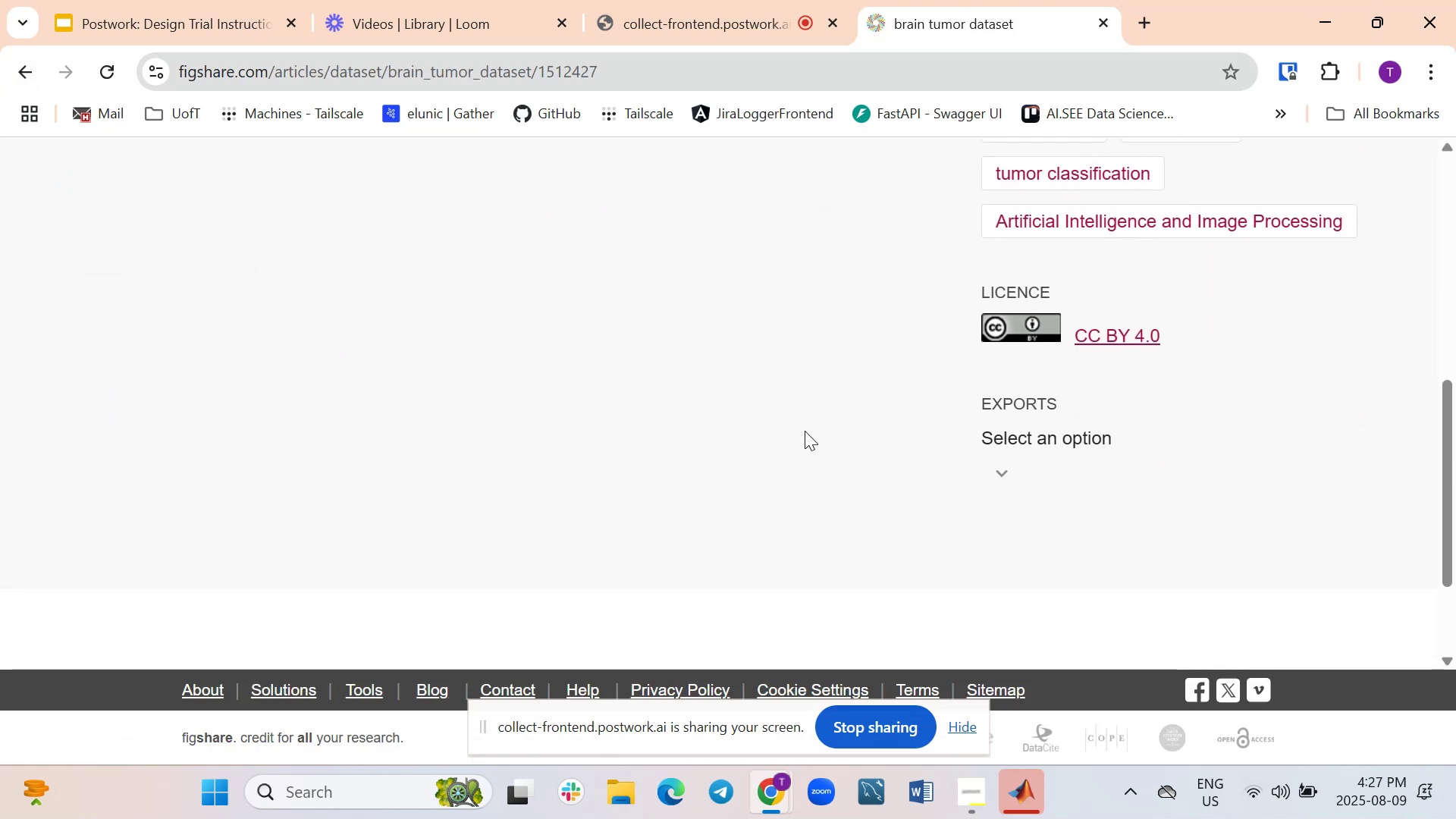 
scroll: coordinate [805, 431], scroll_direction: up, amount: 12.0
 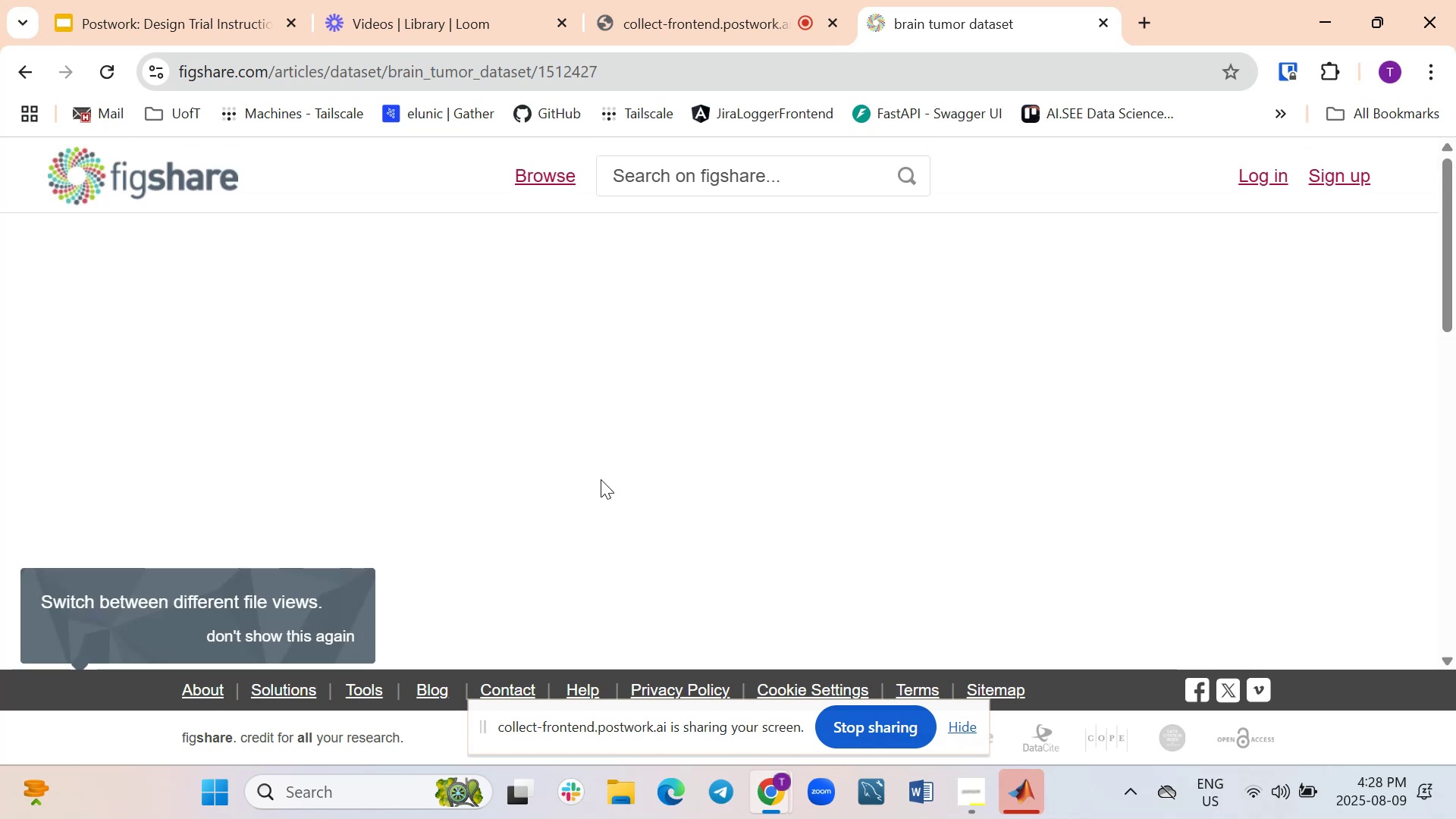 
scroll: coordinate [736, 331], scroll_direction: down, amount: 3.0
 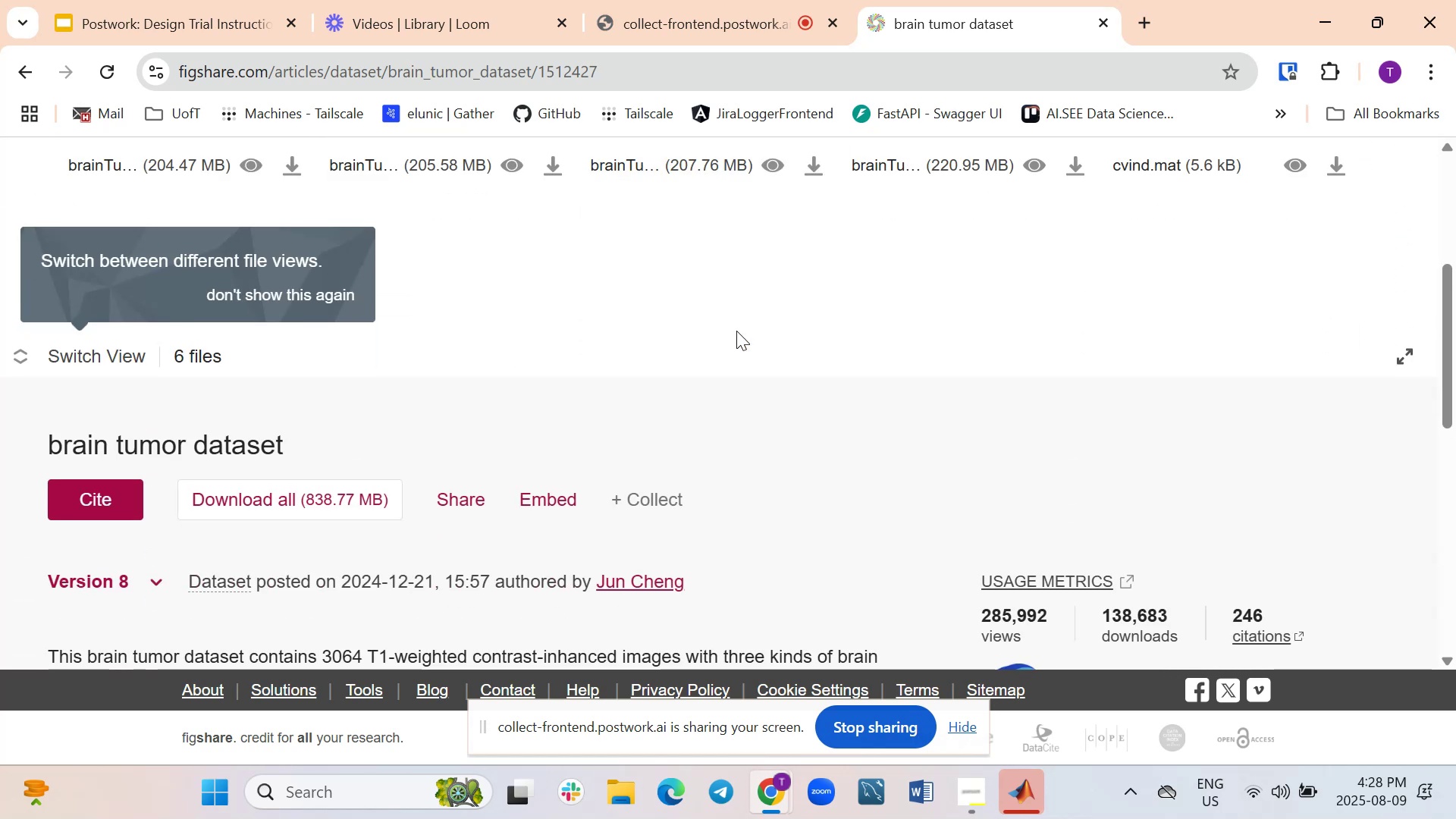 
scroll: coordinate [736, 331], scroll_direction: up, amount: 3.0
 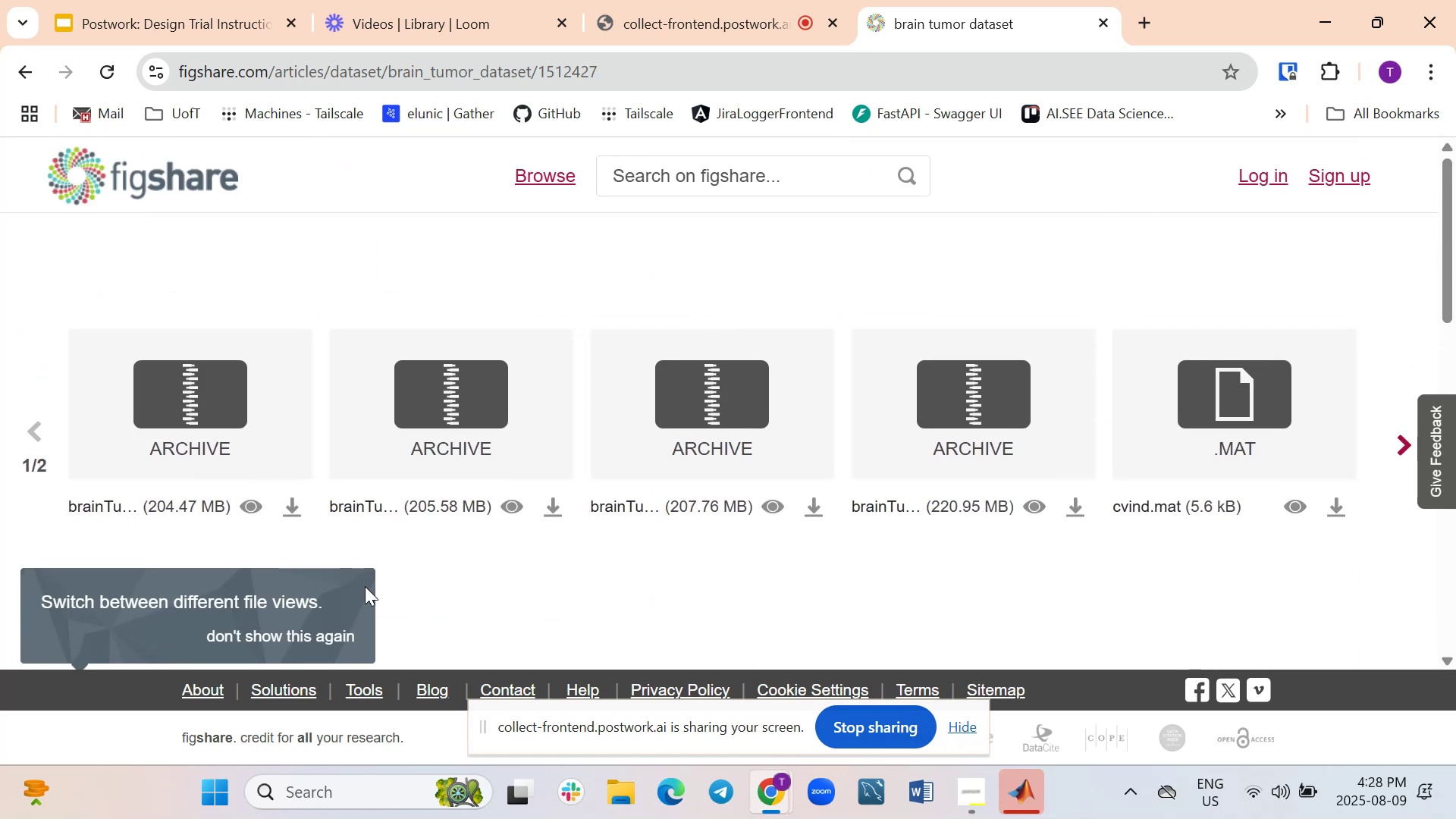 
scroll: coordinate [745, 488], scroll_direction: down, amount: 5.0
 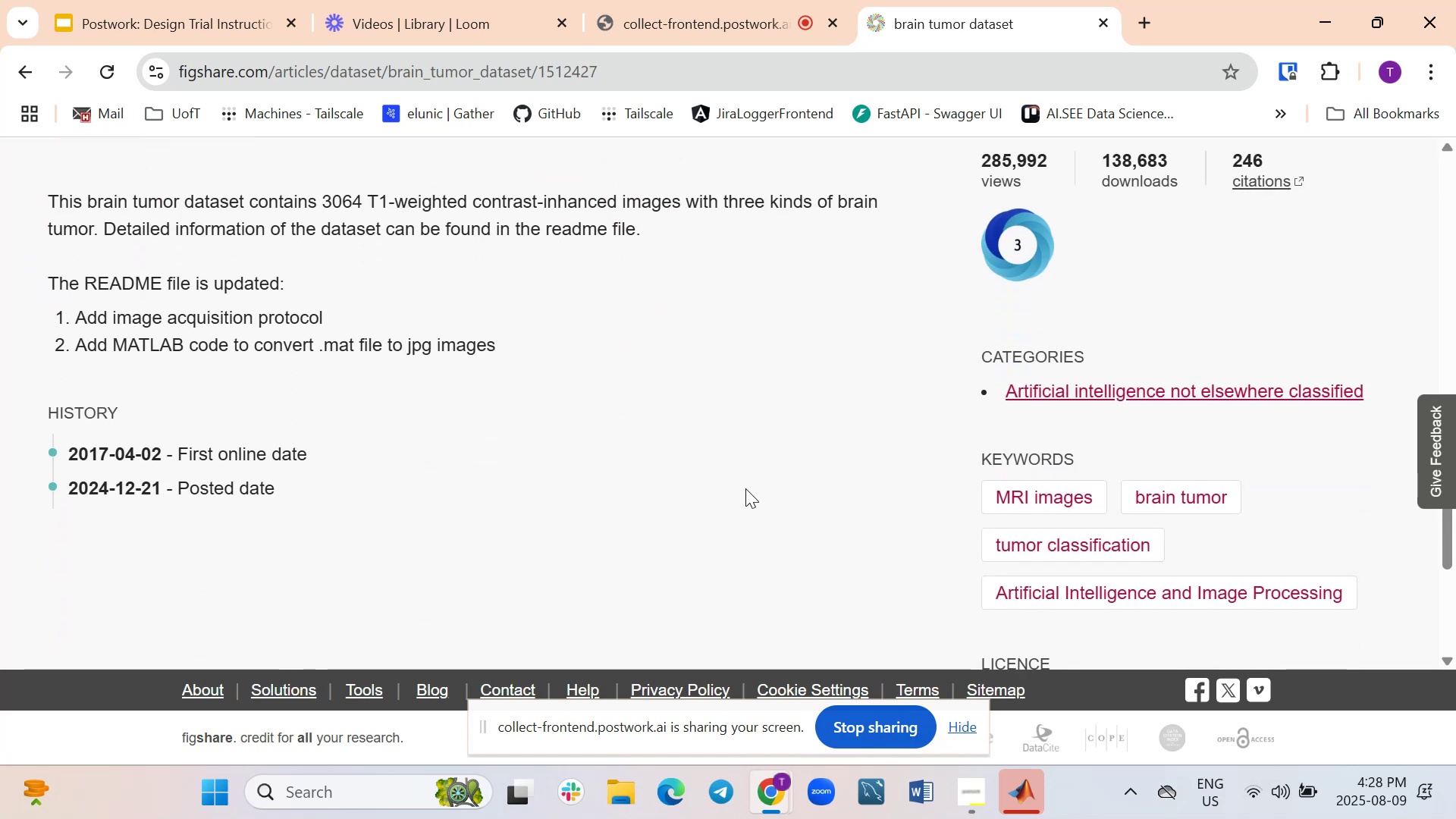 
scroll: coordinate [704, 460], scroll_direction: up, amount: 6.0
 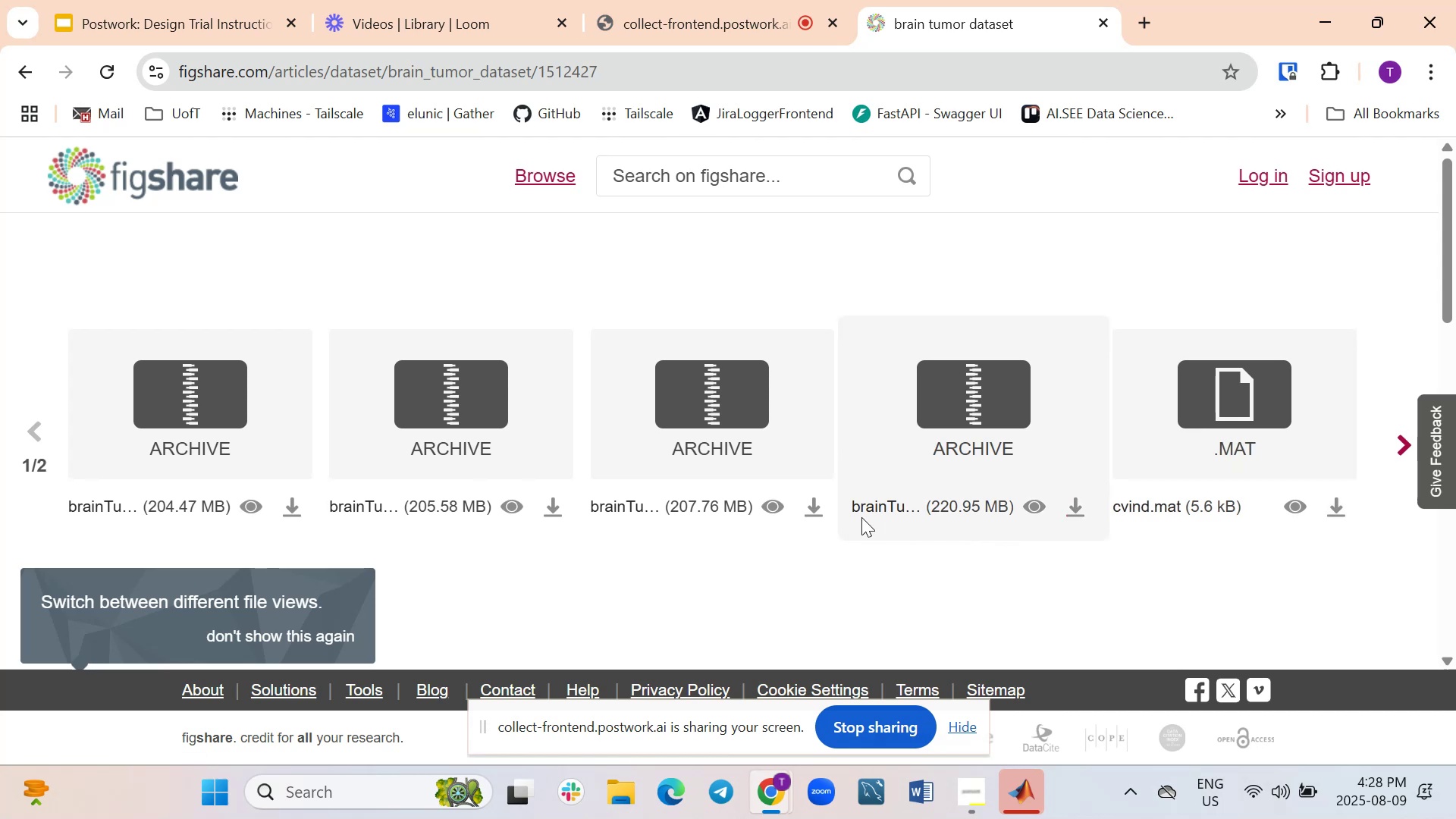 
wait(11.69)
 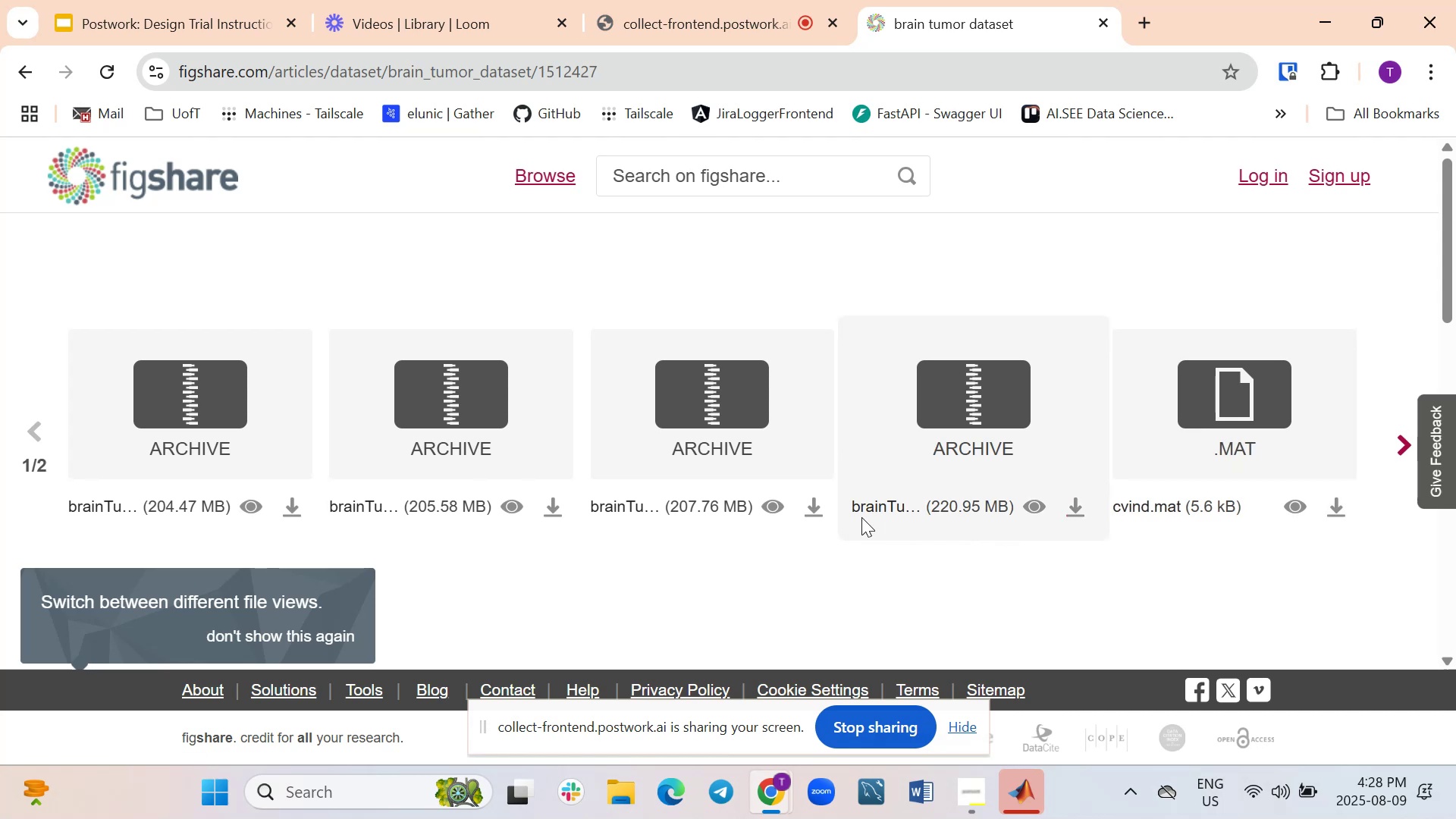 
left_click([291, 504])
 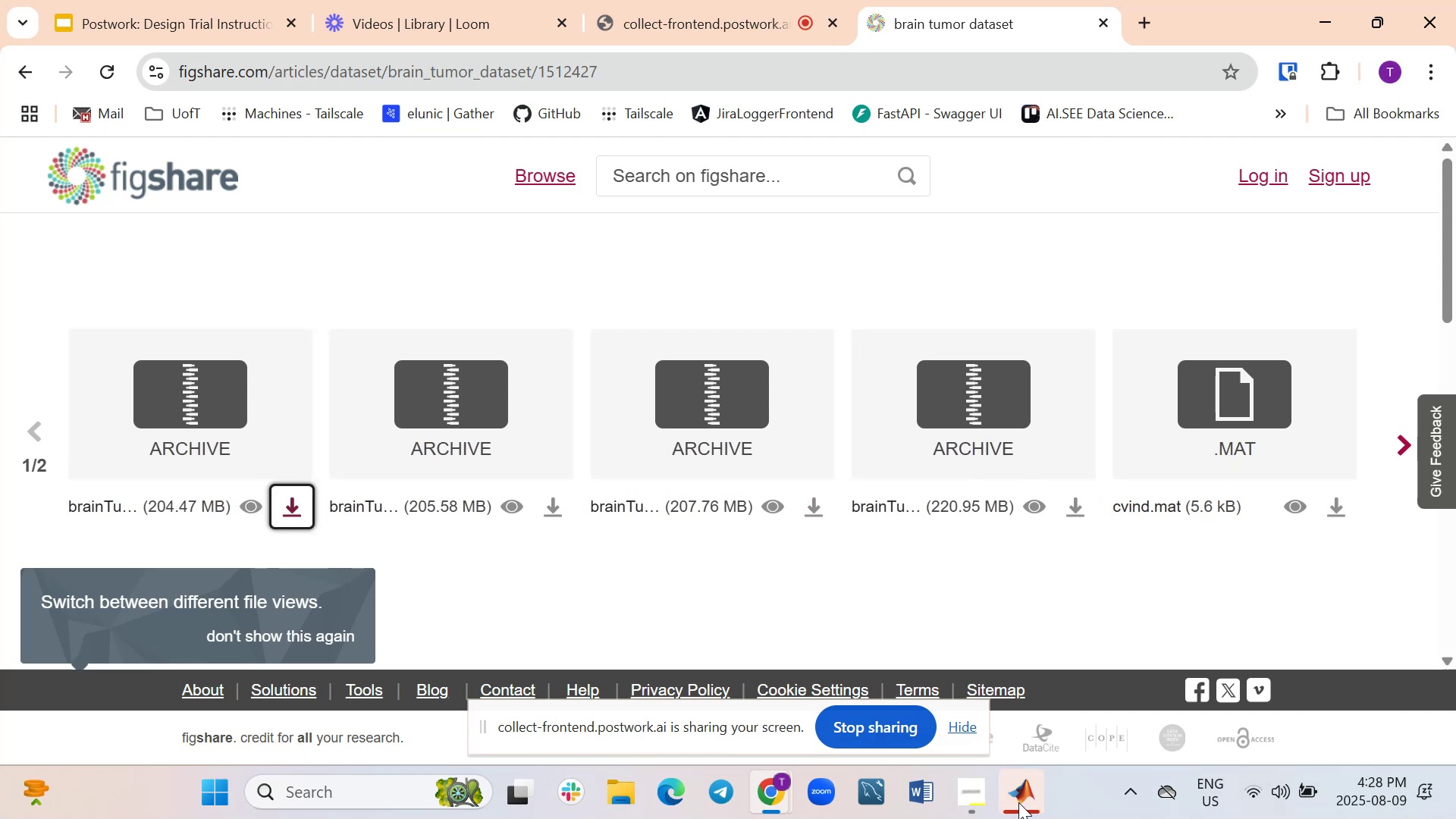 
left_click([1018, 802])
 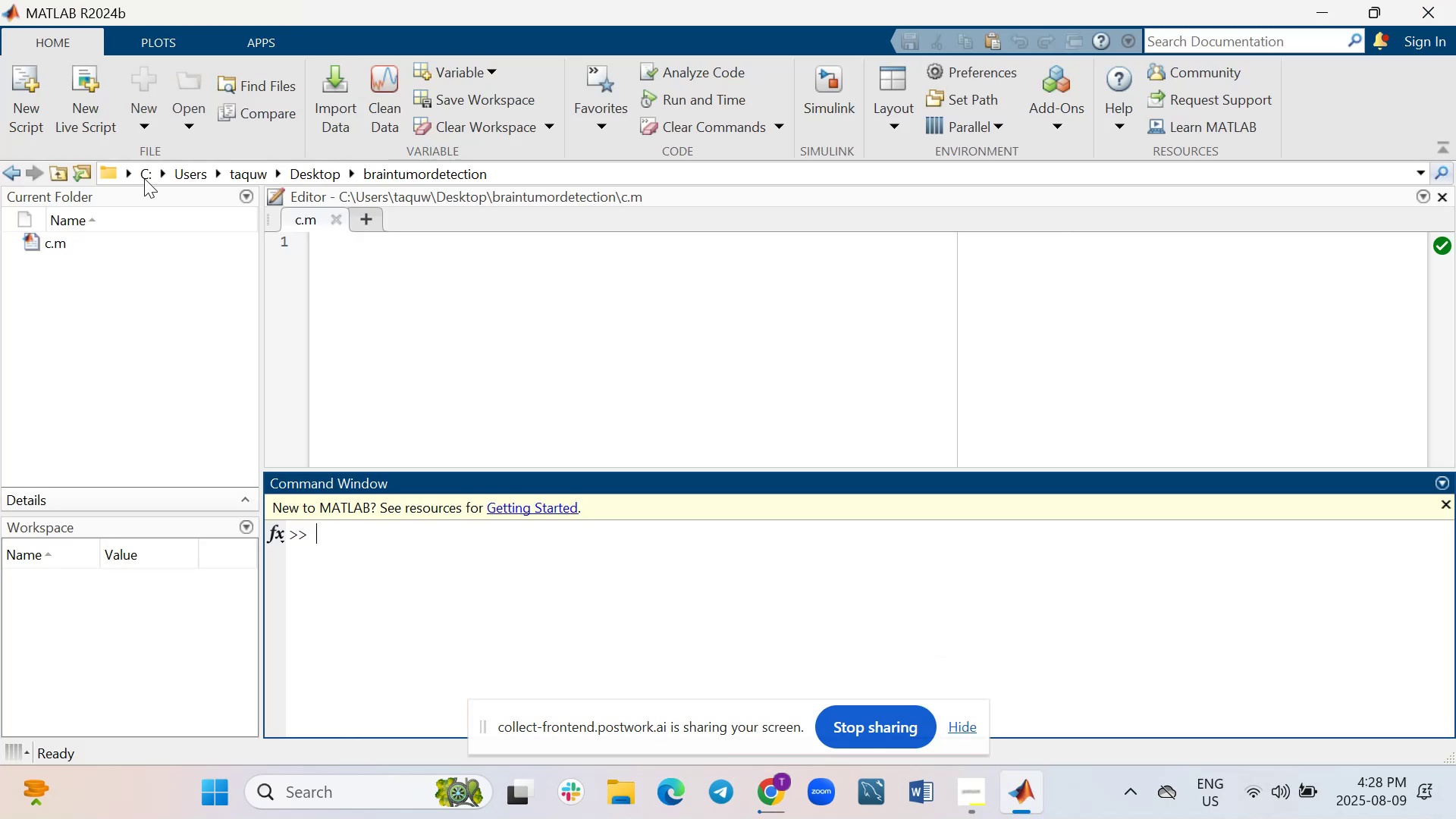 
left_click([332, 223])
 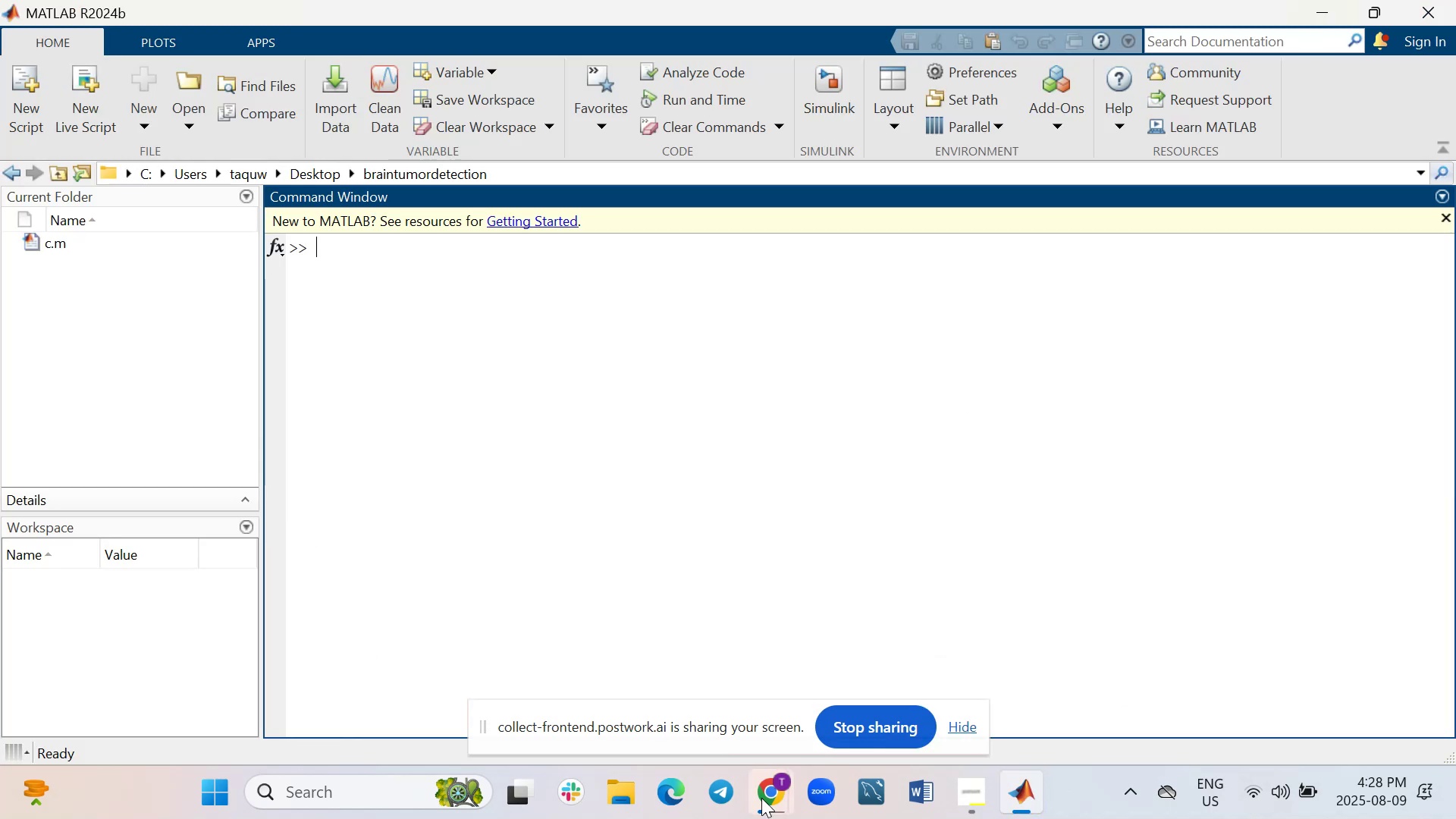 
wait(6.01)
 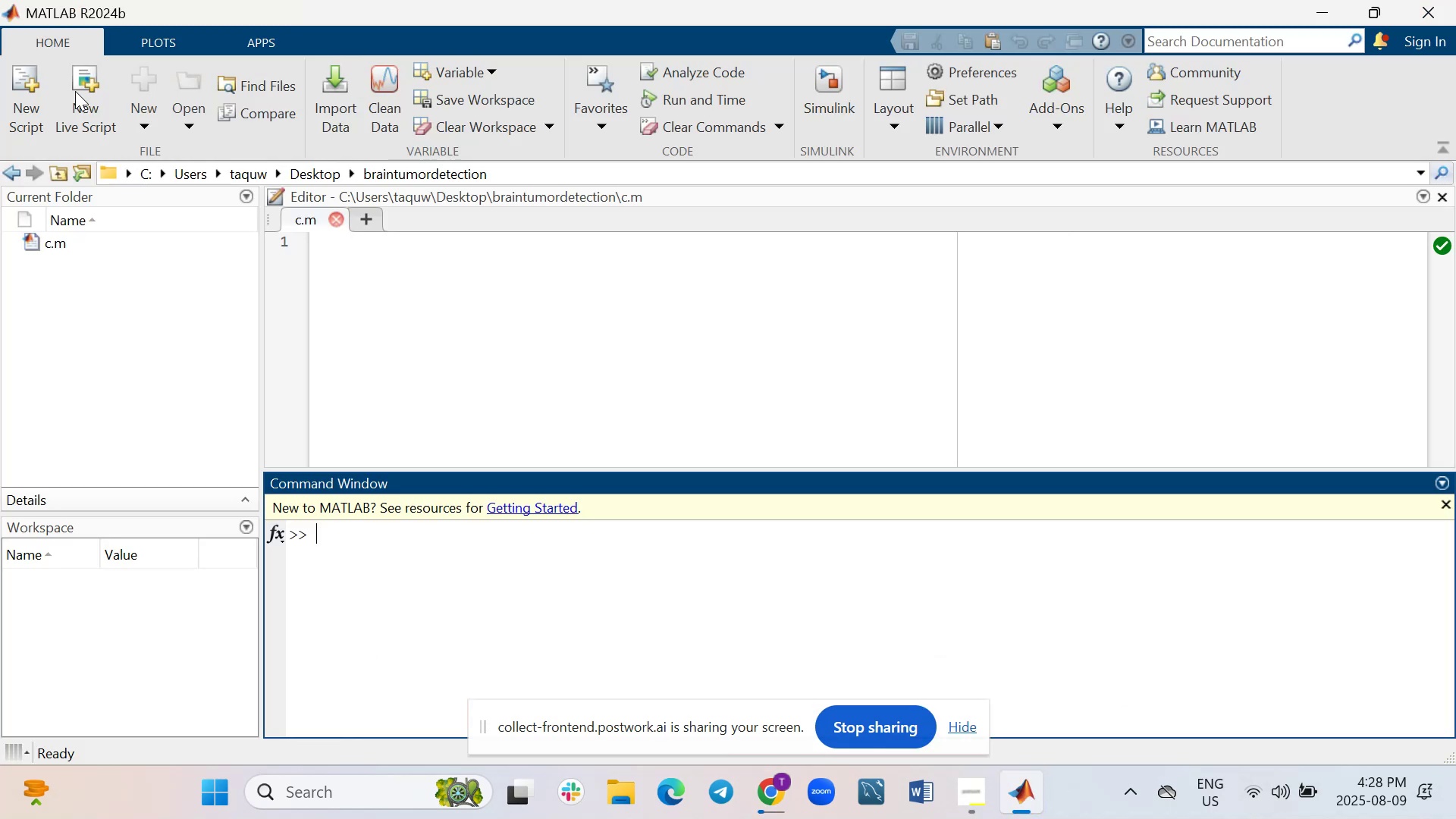 
left_click([694, 700])
 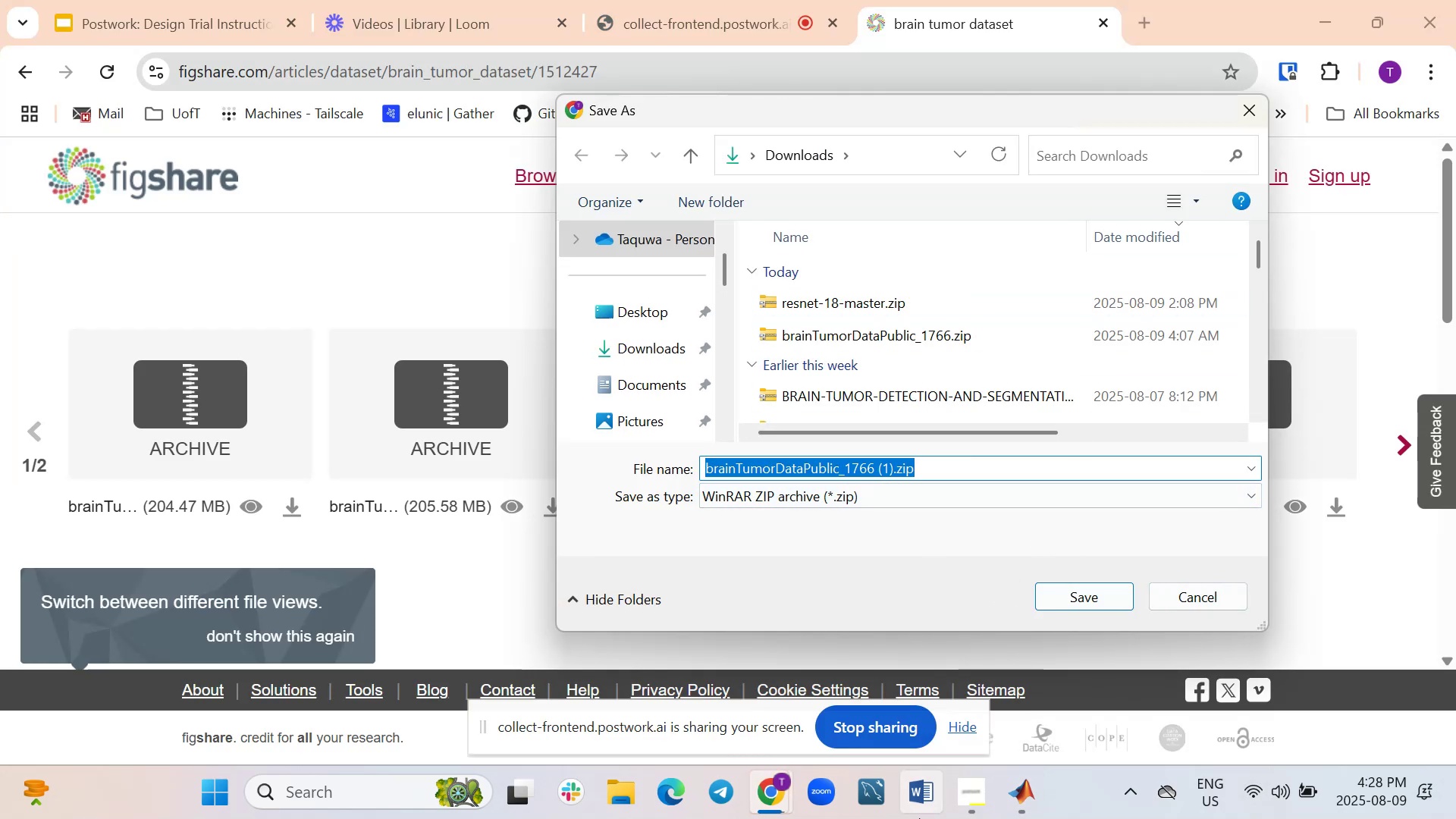 
wait(5.86)
 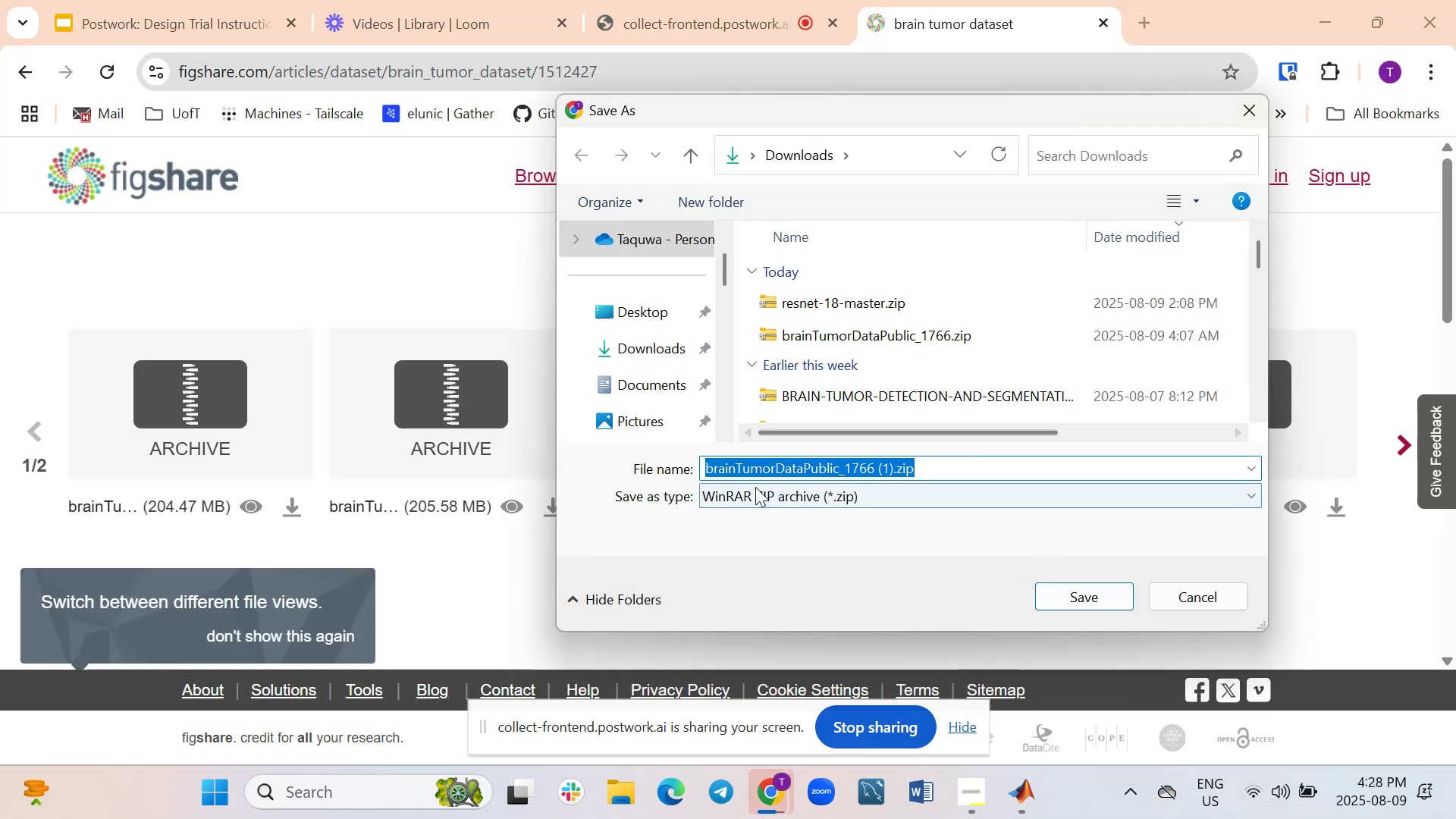 
left_click([1311, 15])
 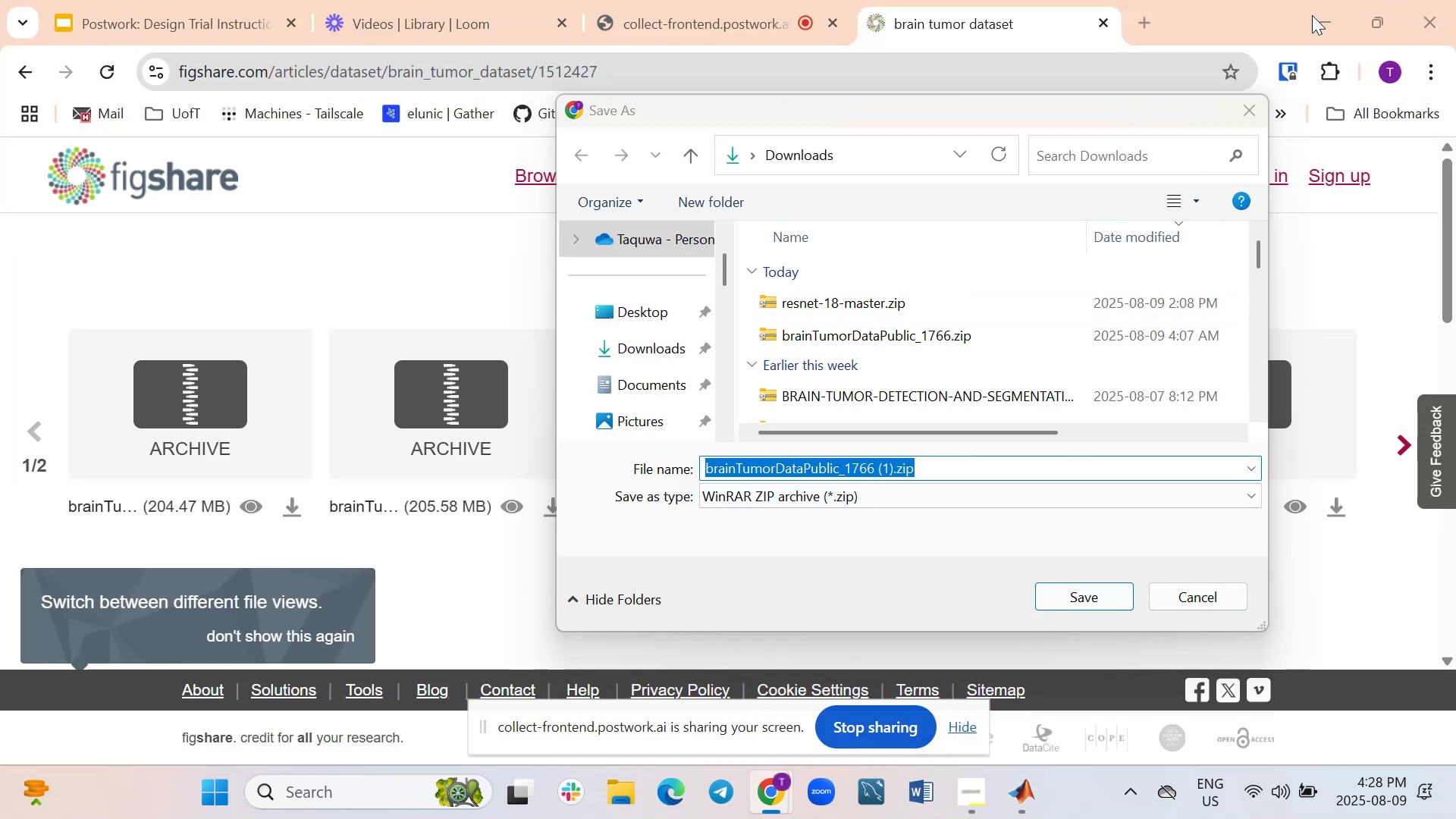 
left_click([1312, 15])
 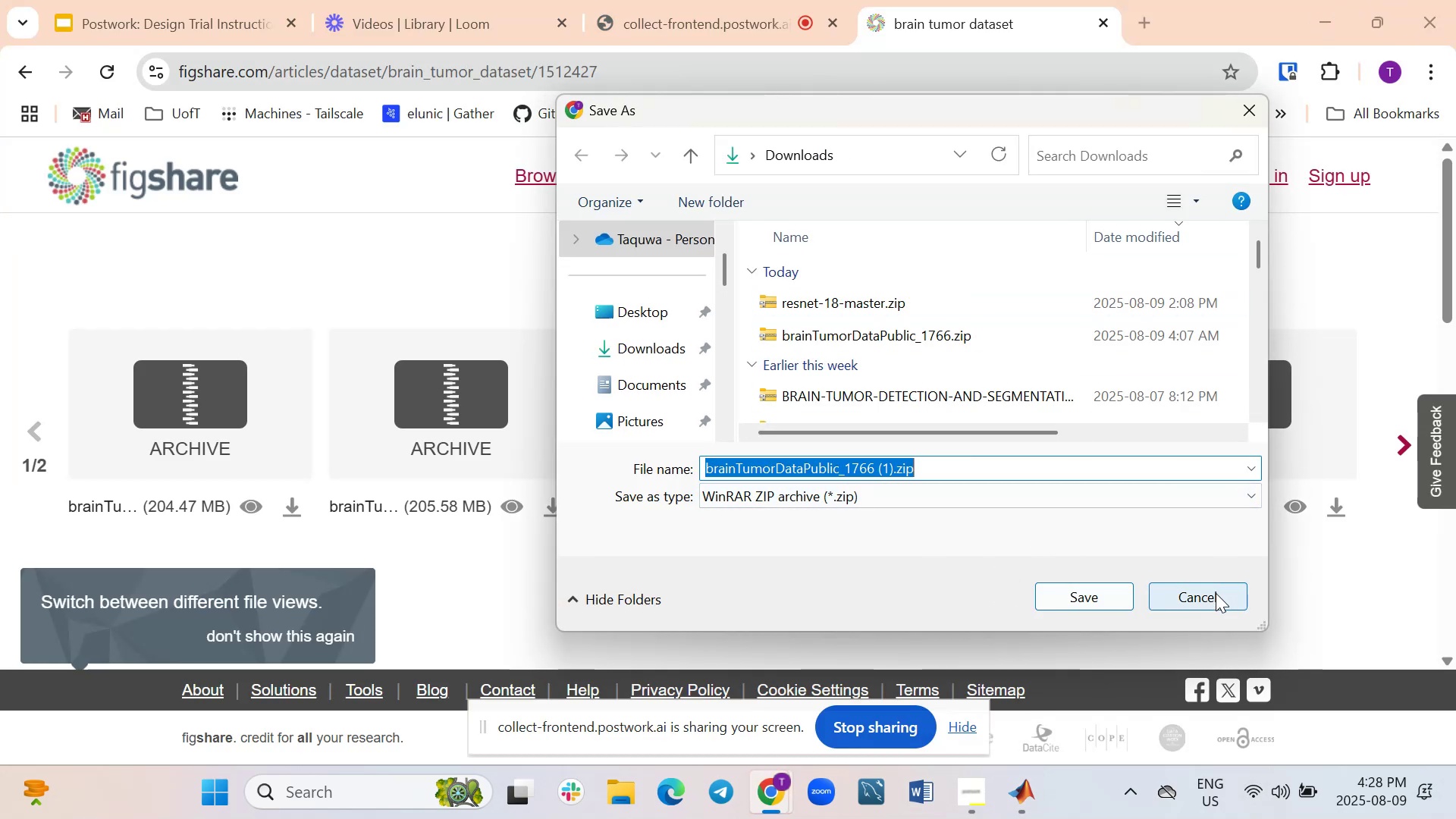 
left_click([1216, 594])
 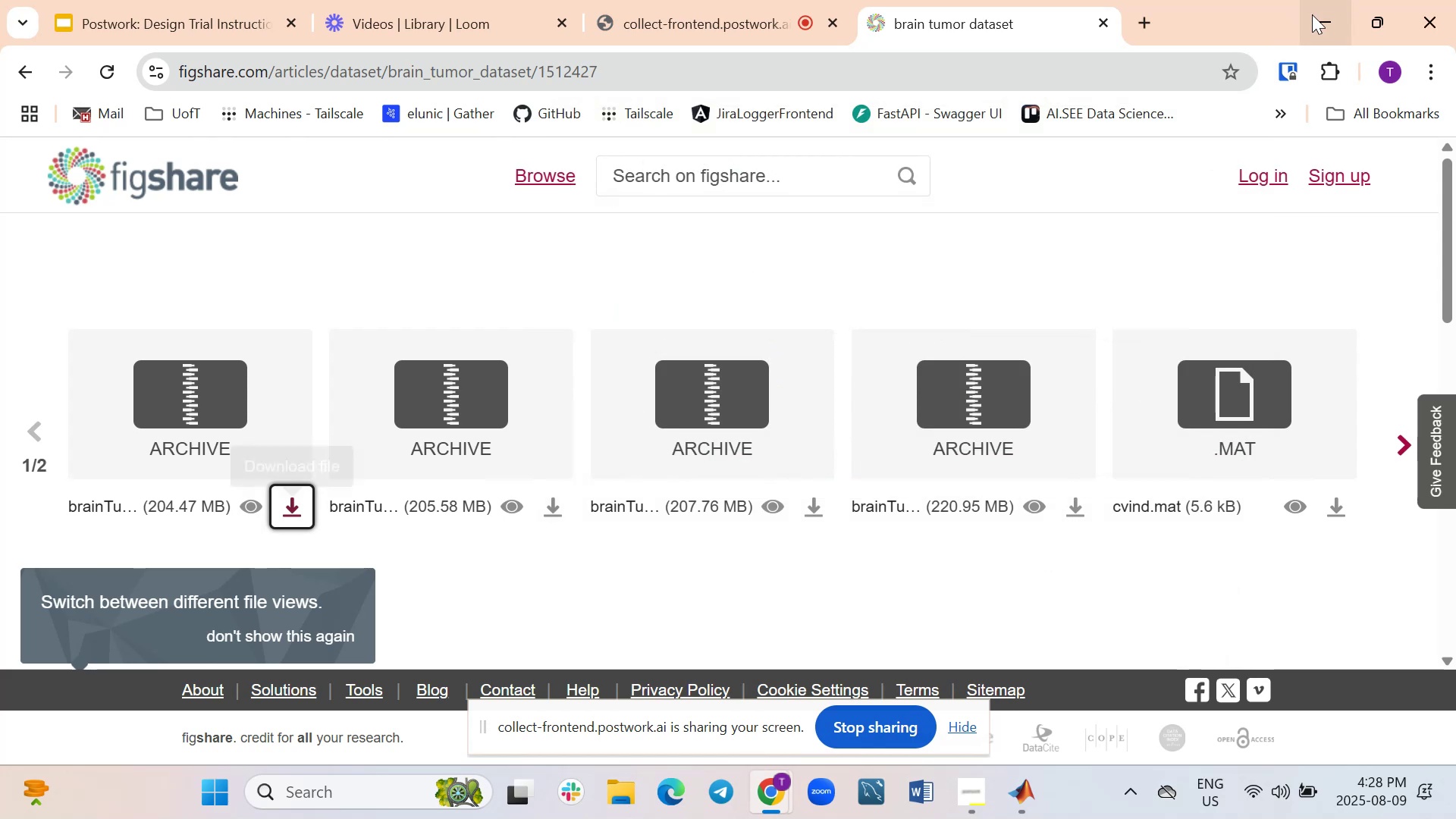 
left_click([1312, 14])
 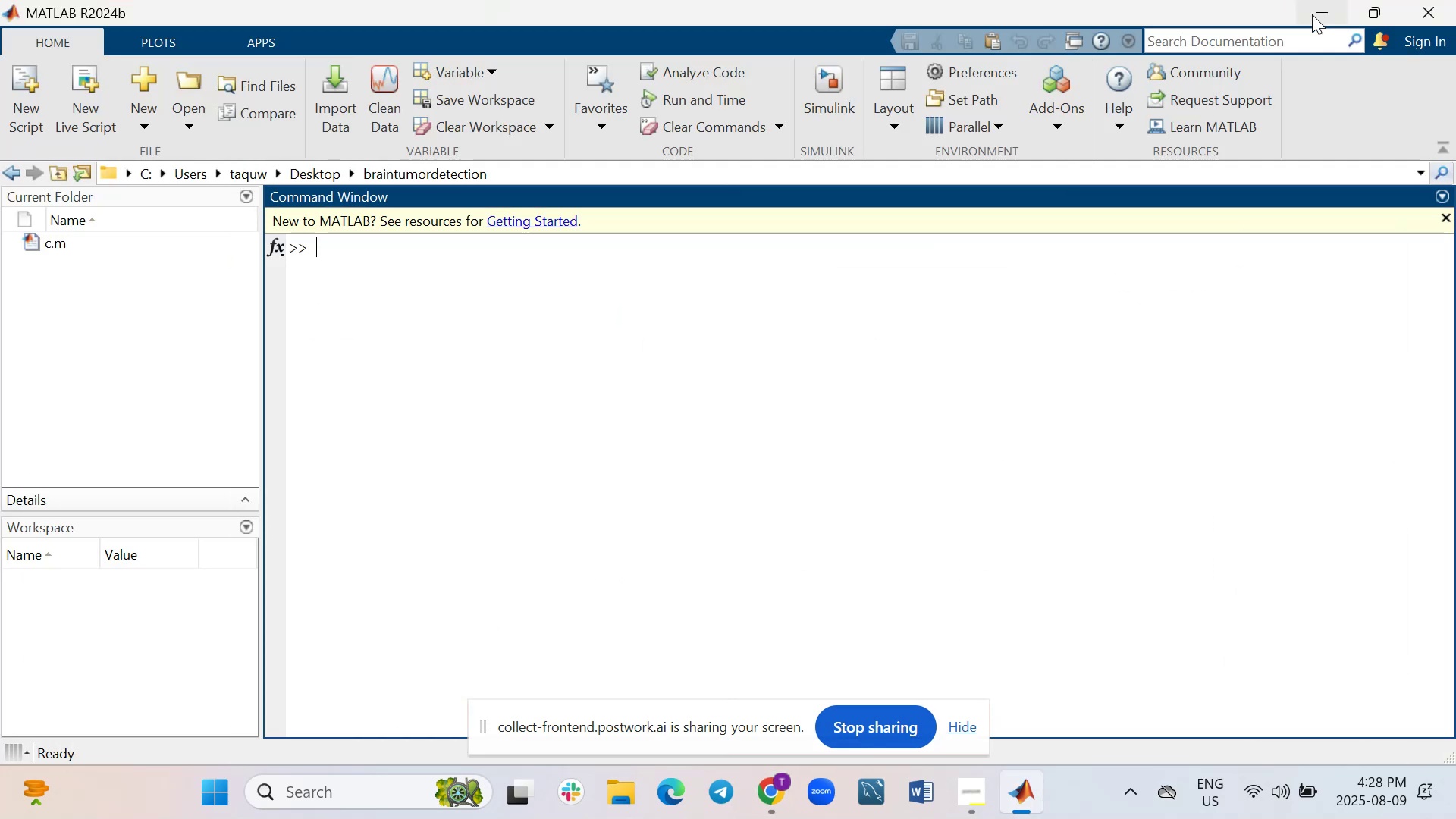 
left_click([1312, 14])
 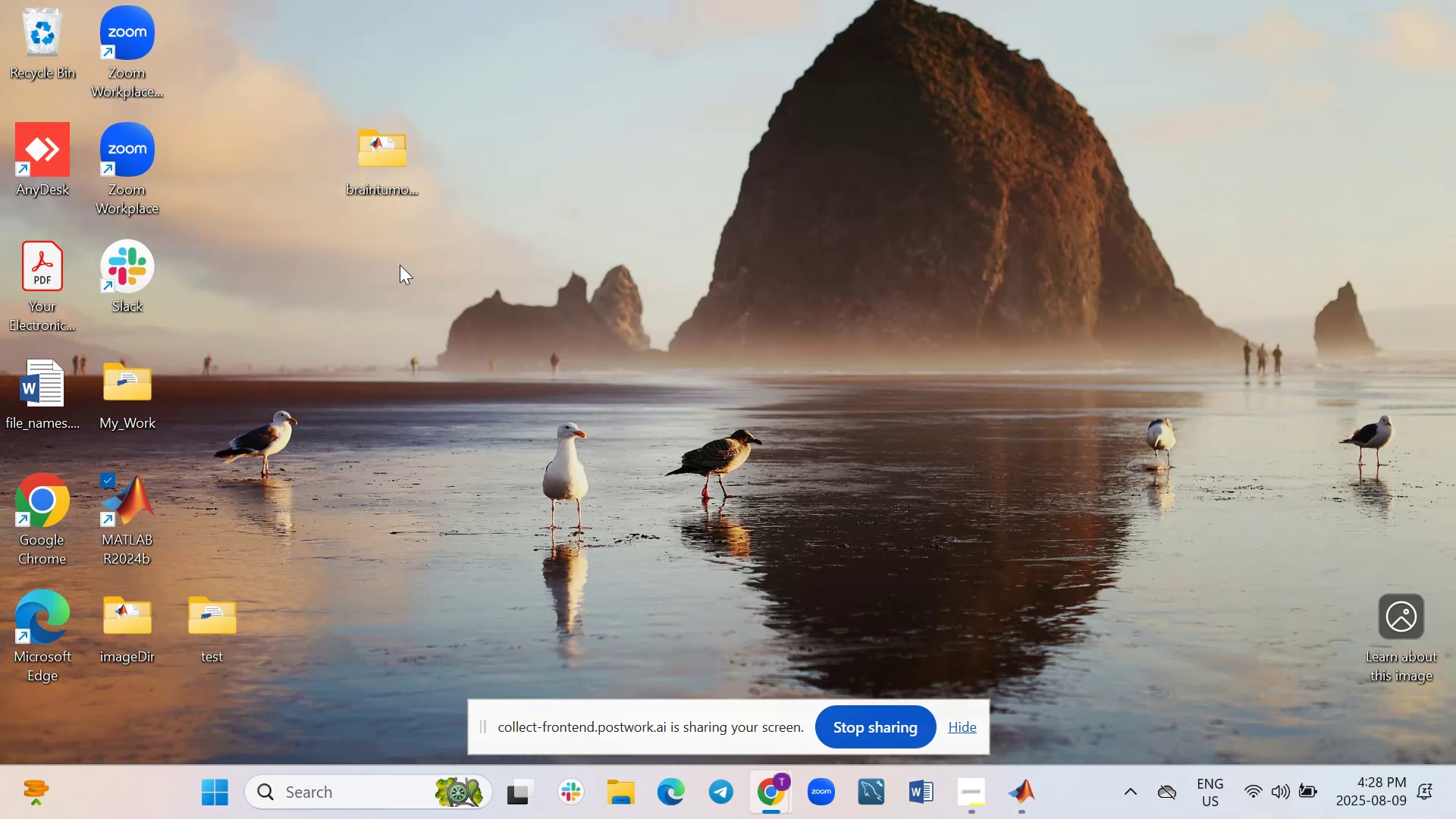 
right_click([279, 292])
 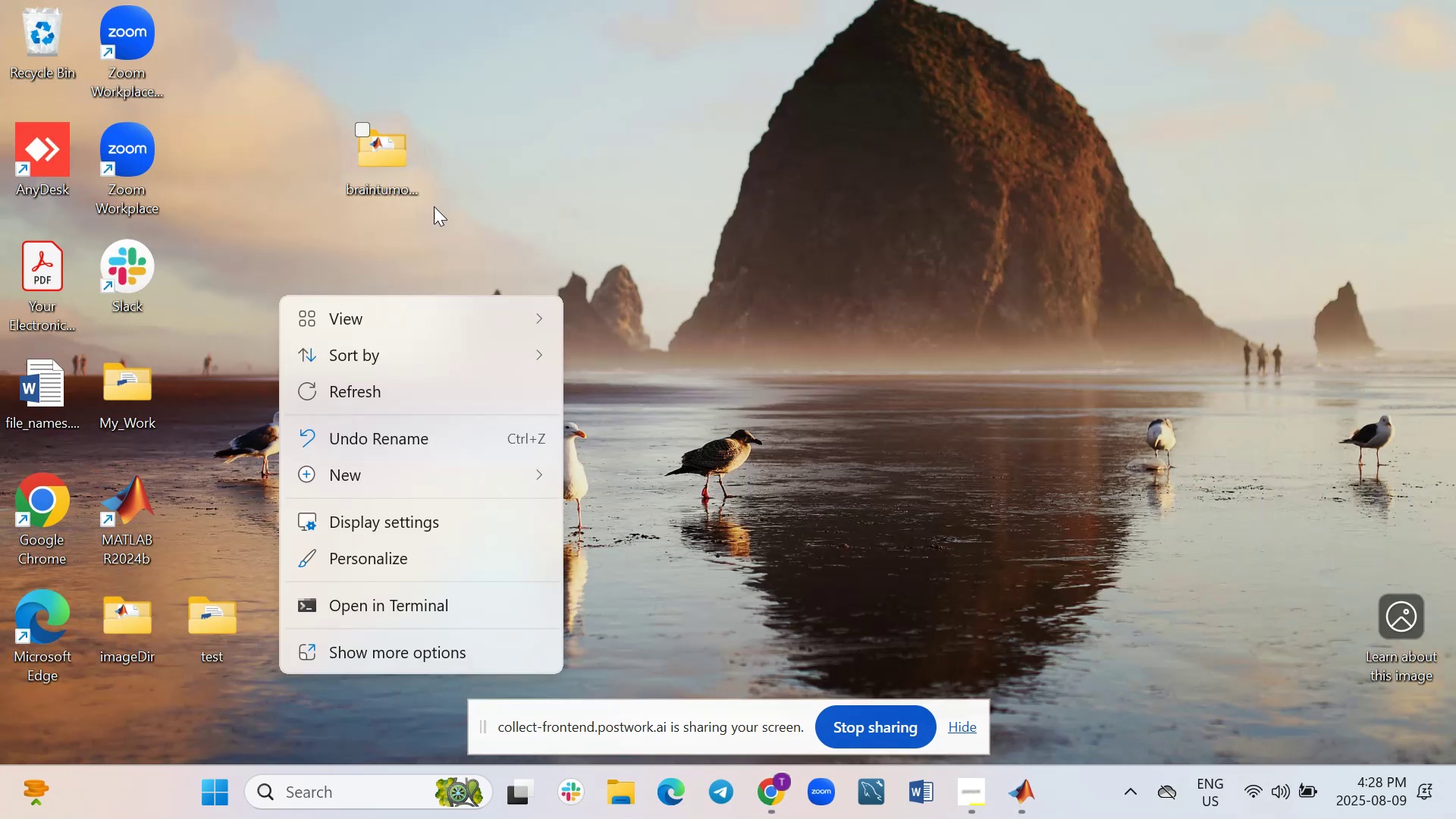 
left_click([626, 171])
 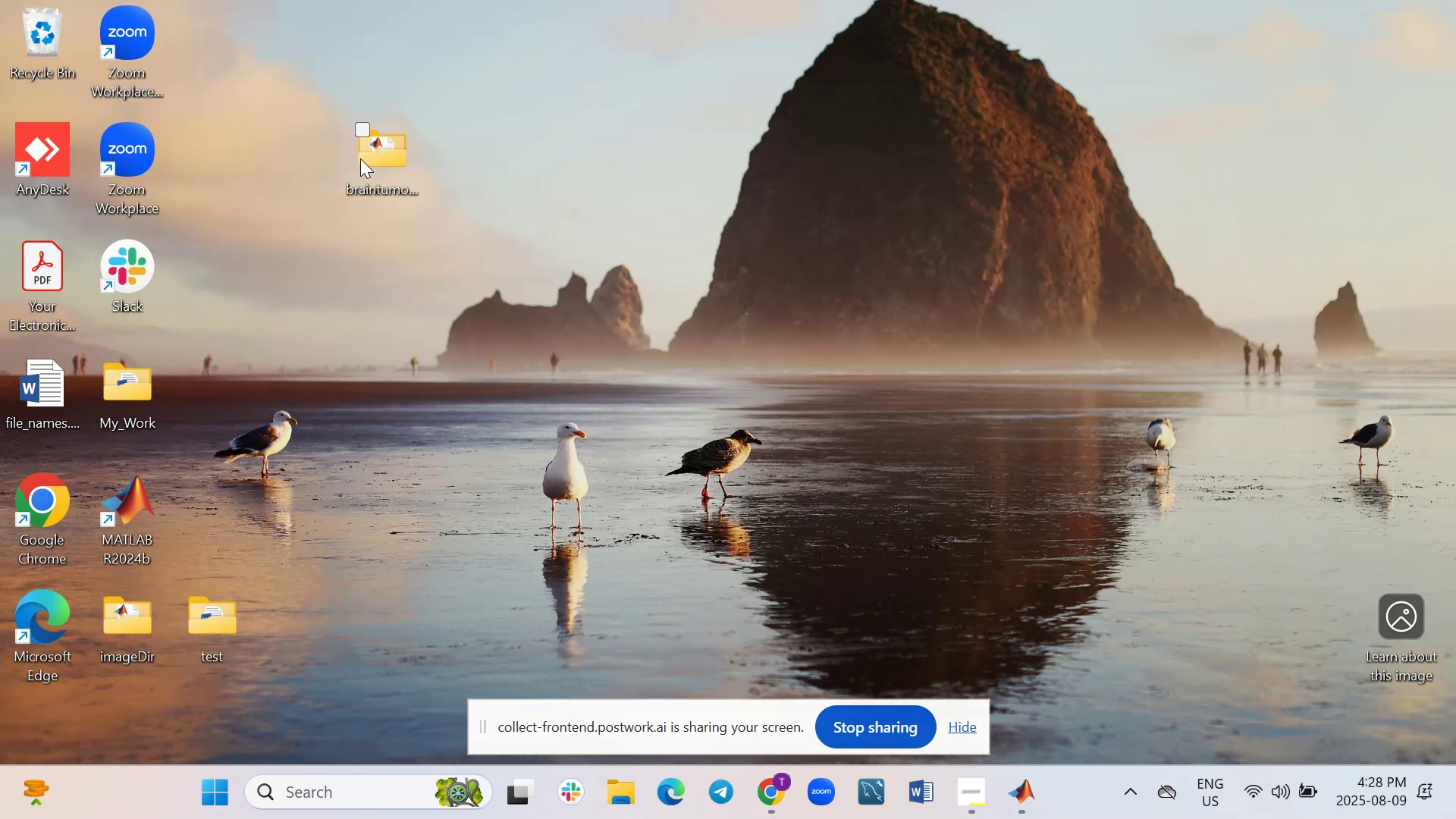 
double_click([360, 158])
 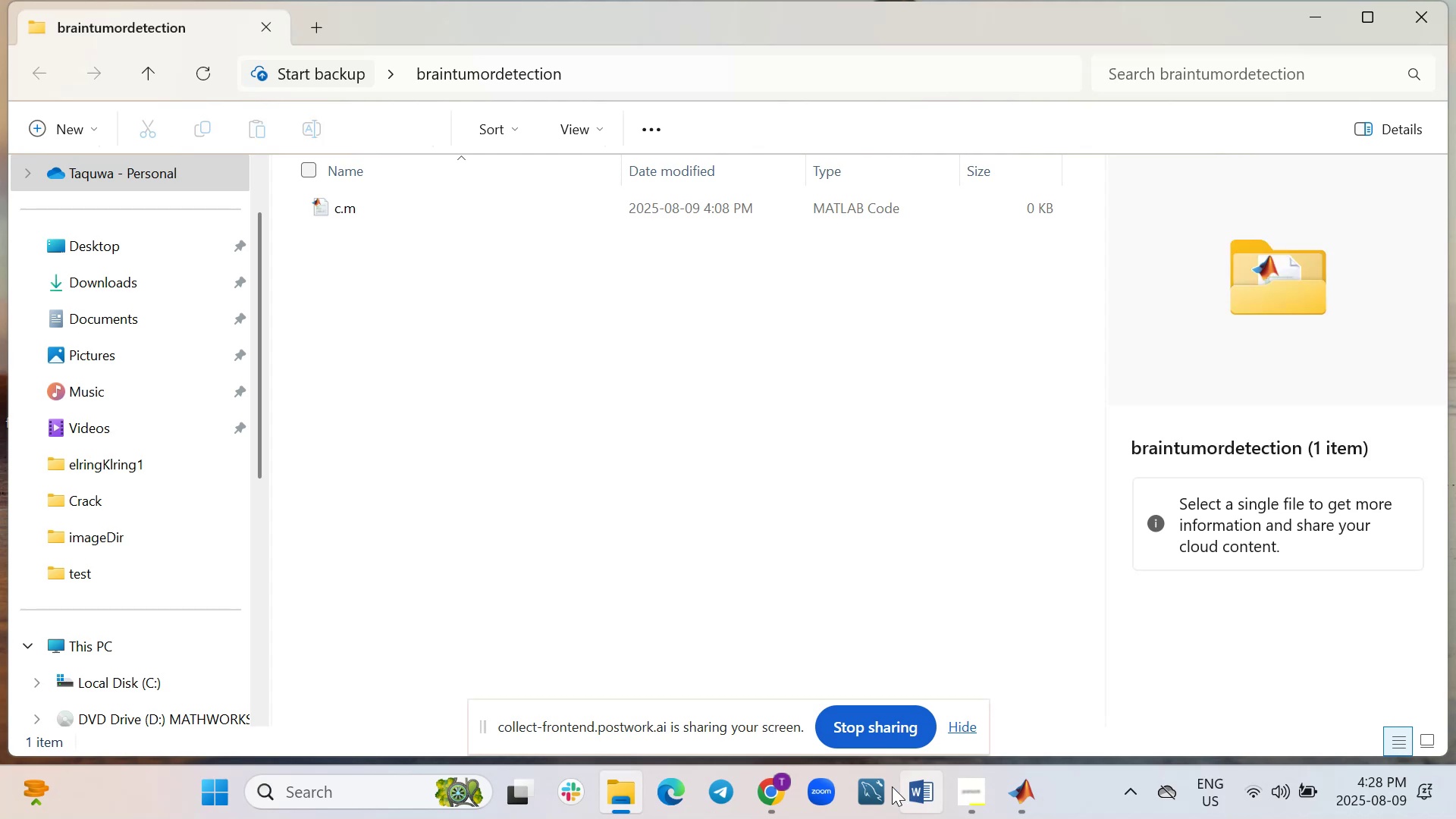 
wait(5.49)
 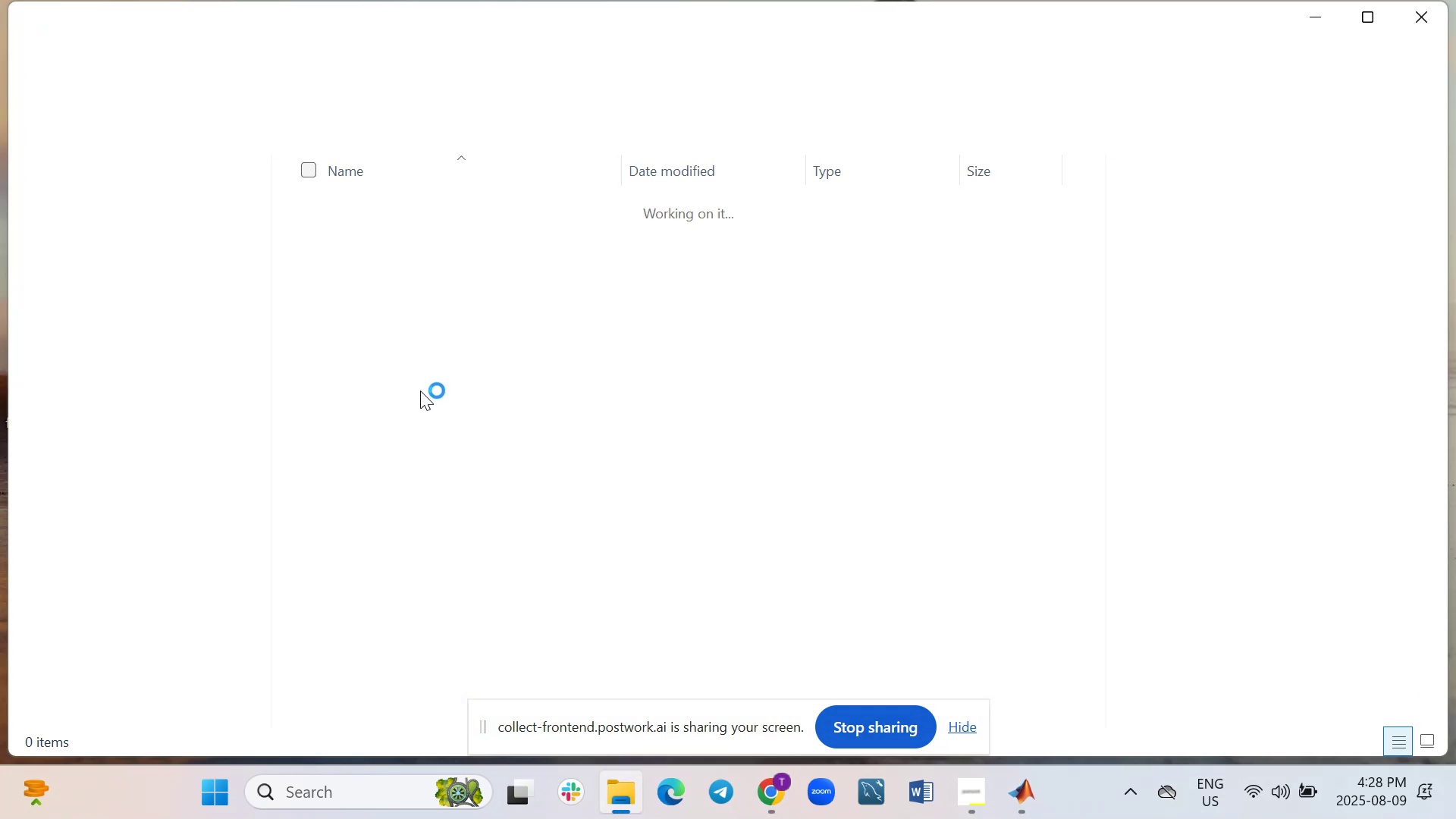 
left_click([678, 666])
 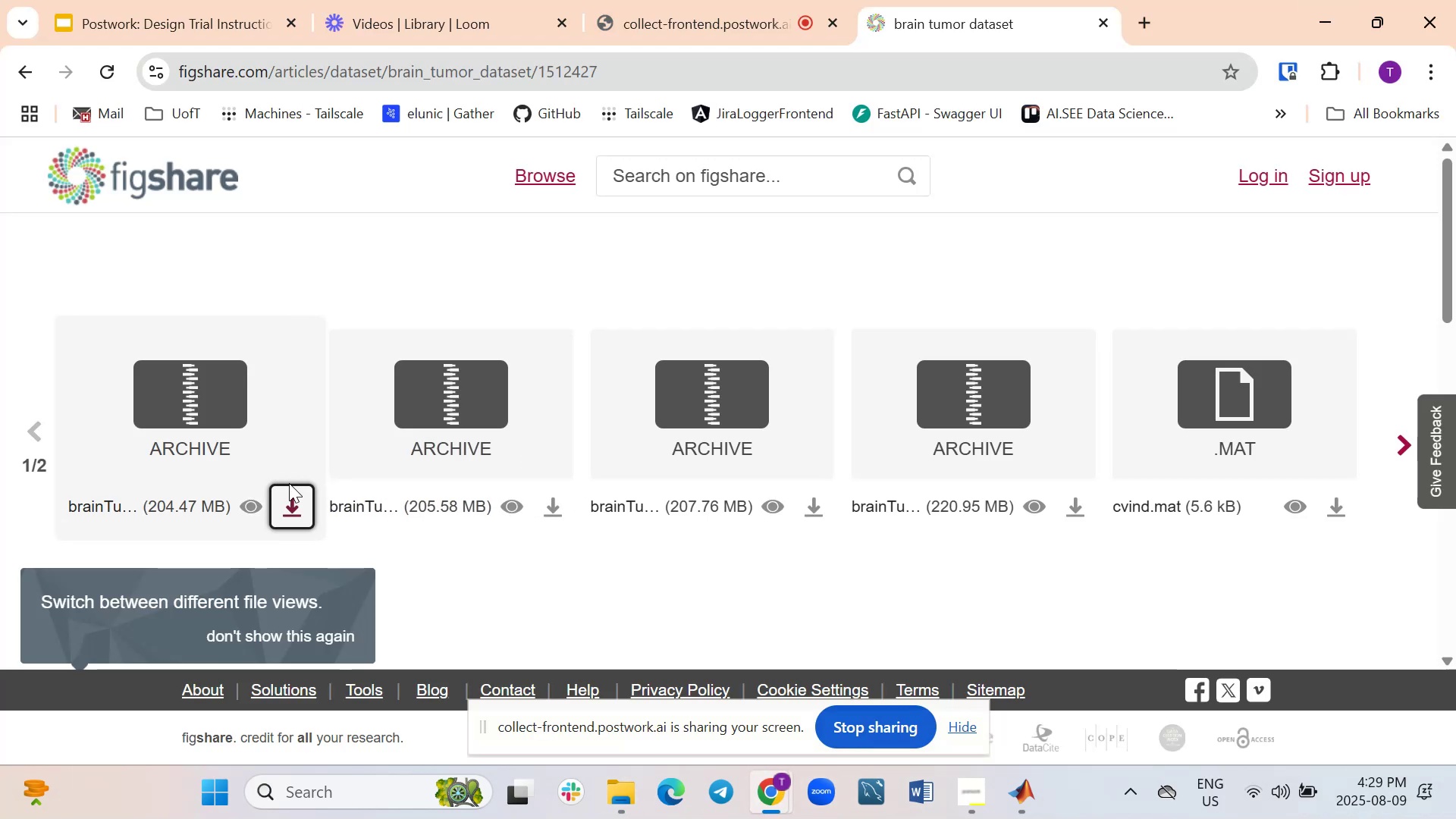 
left_click([285, 508])
 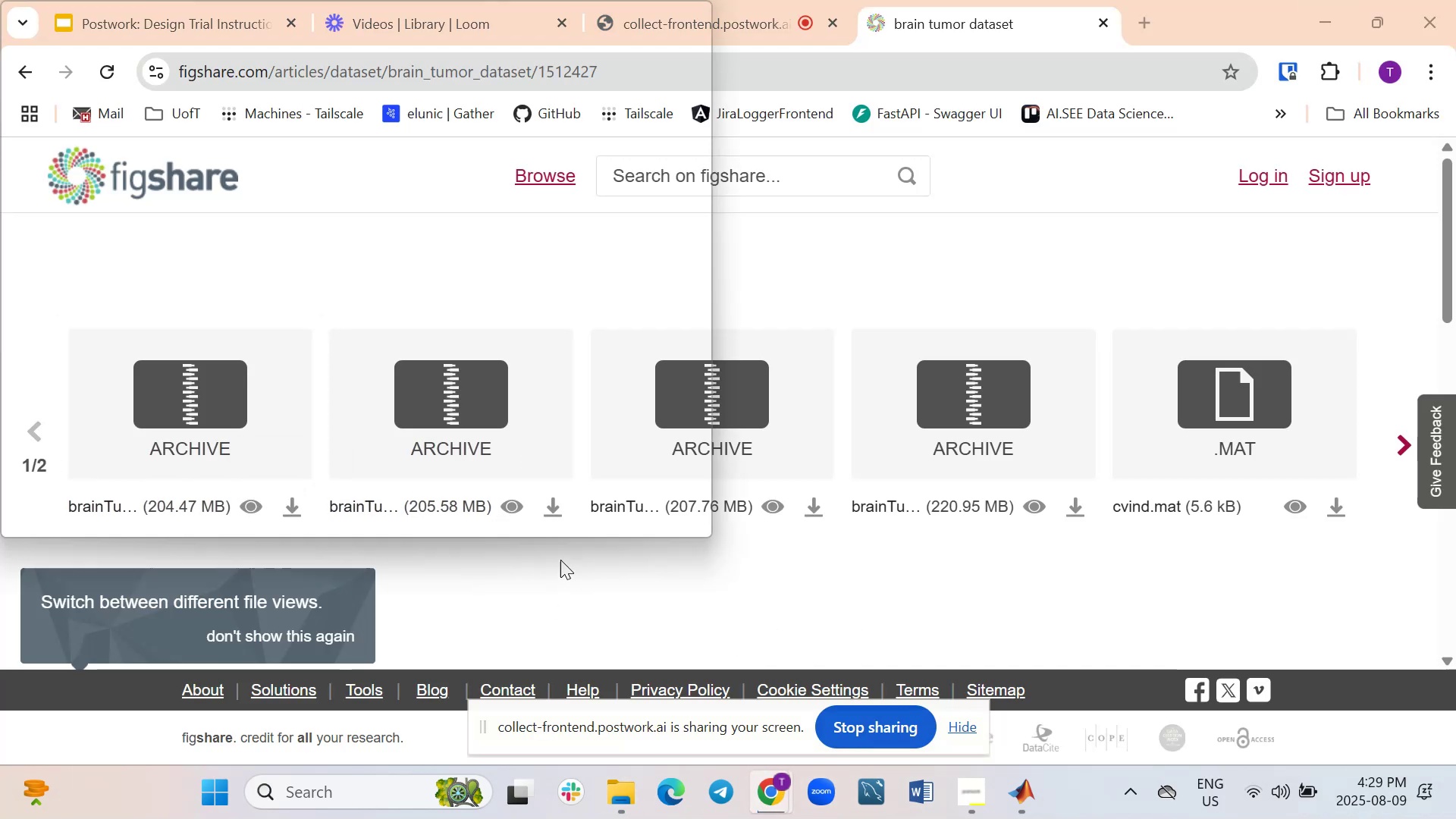 
wait(6.6)
 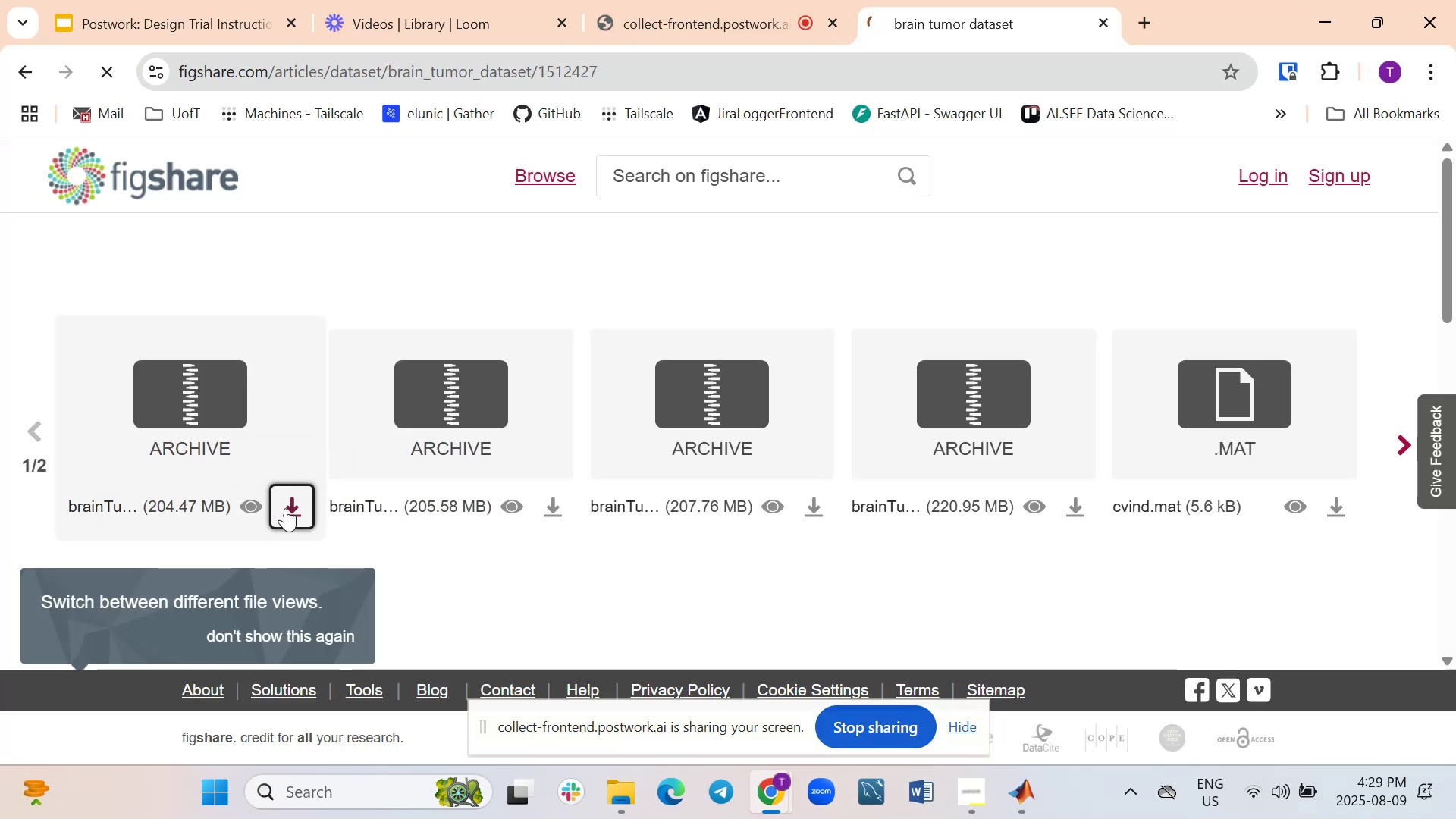 
left_click([650, 315])
 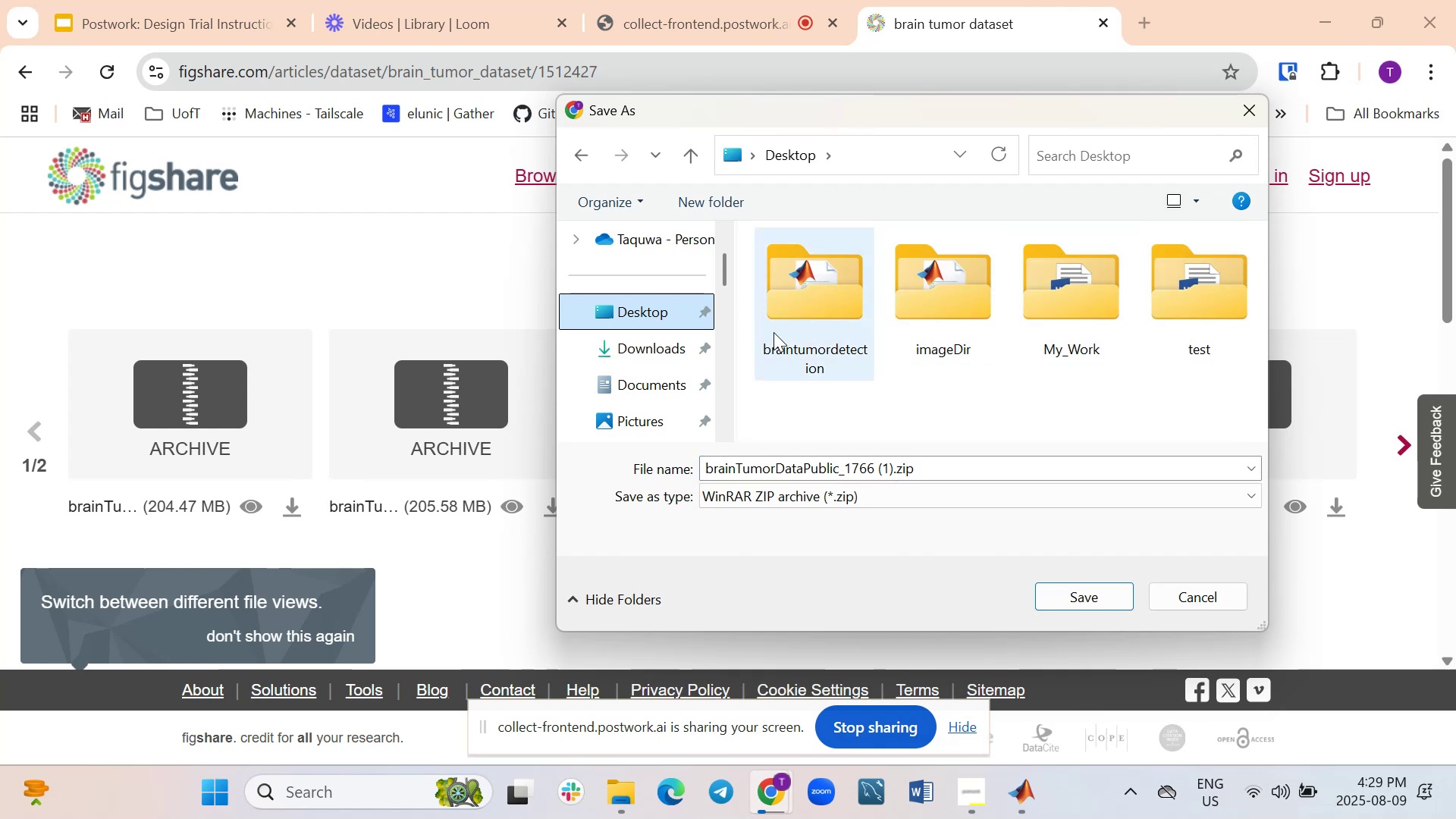 
double_click([806, 300])
 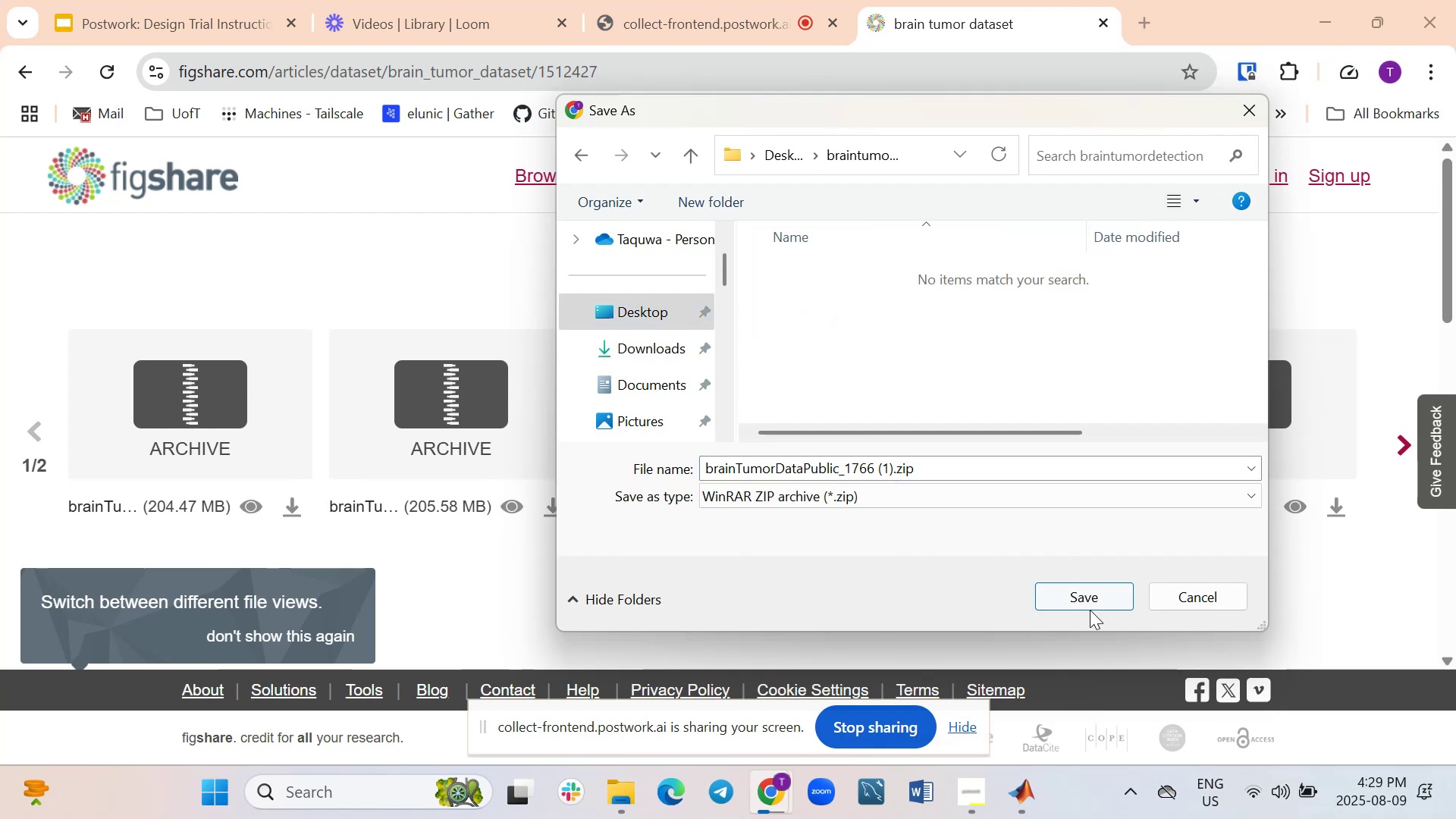 
left_click([1089, 593])
 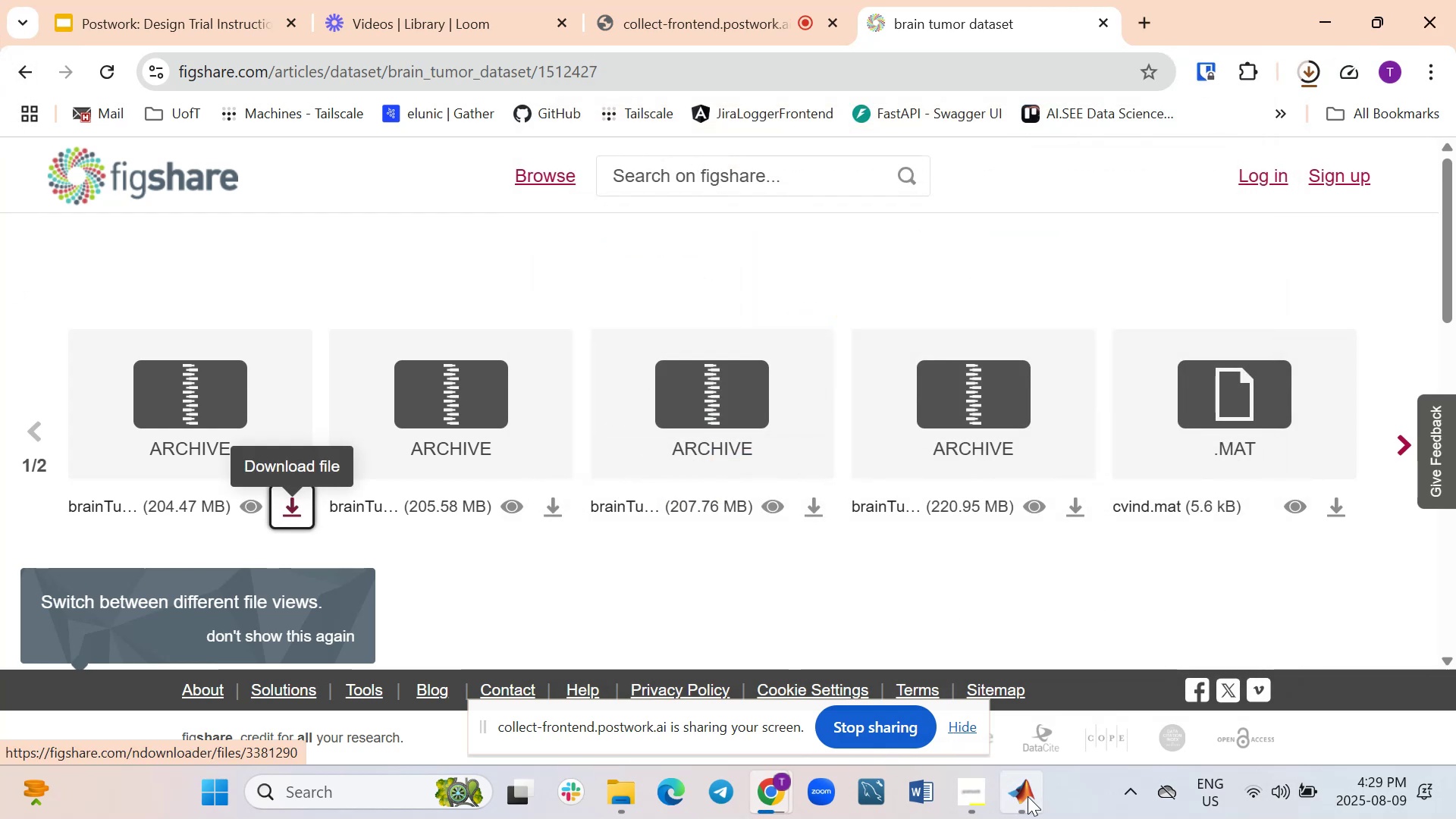 
left_click([1028, 796])
 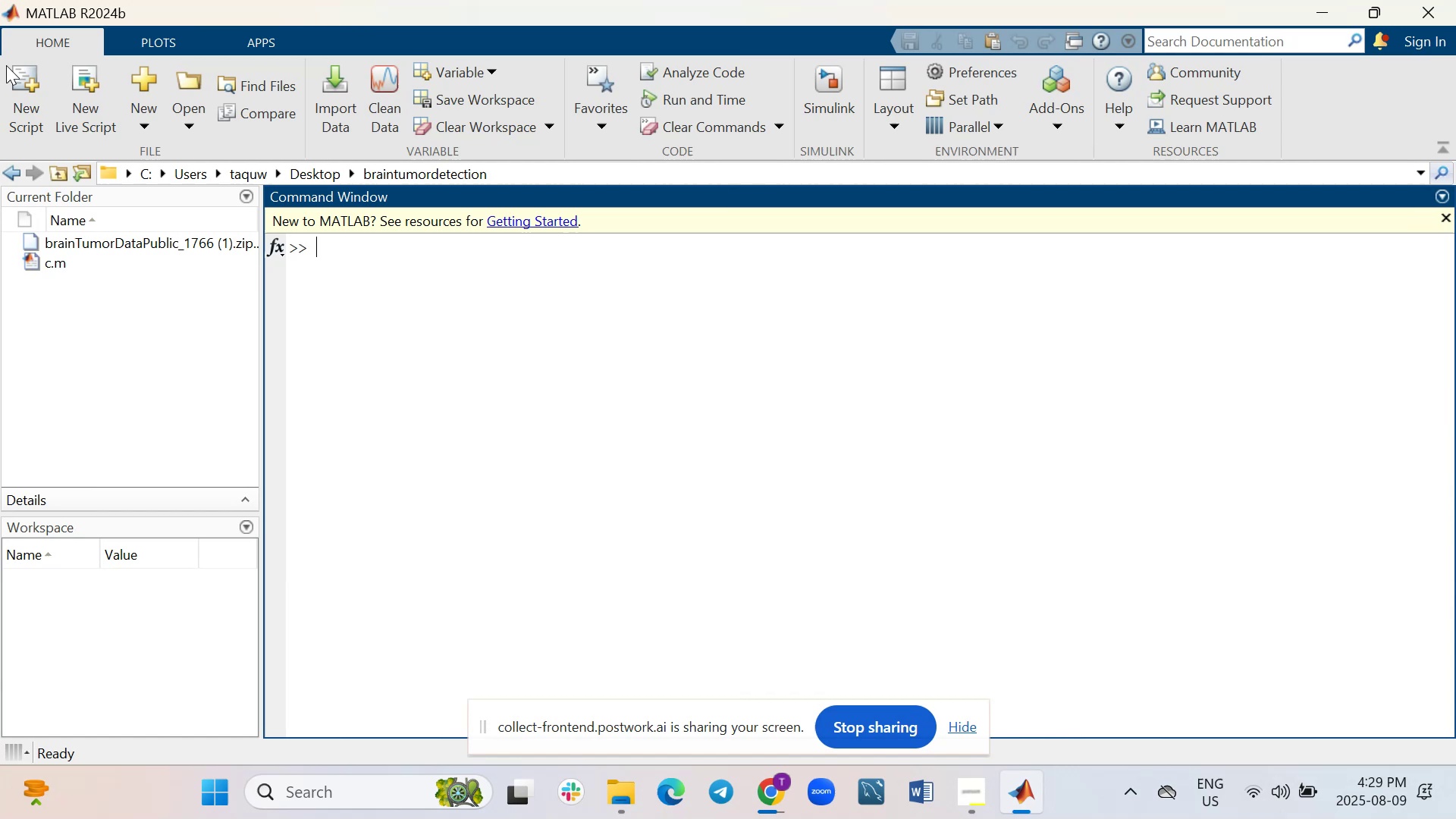 
left_click([14, 73])
 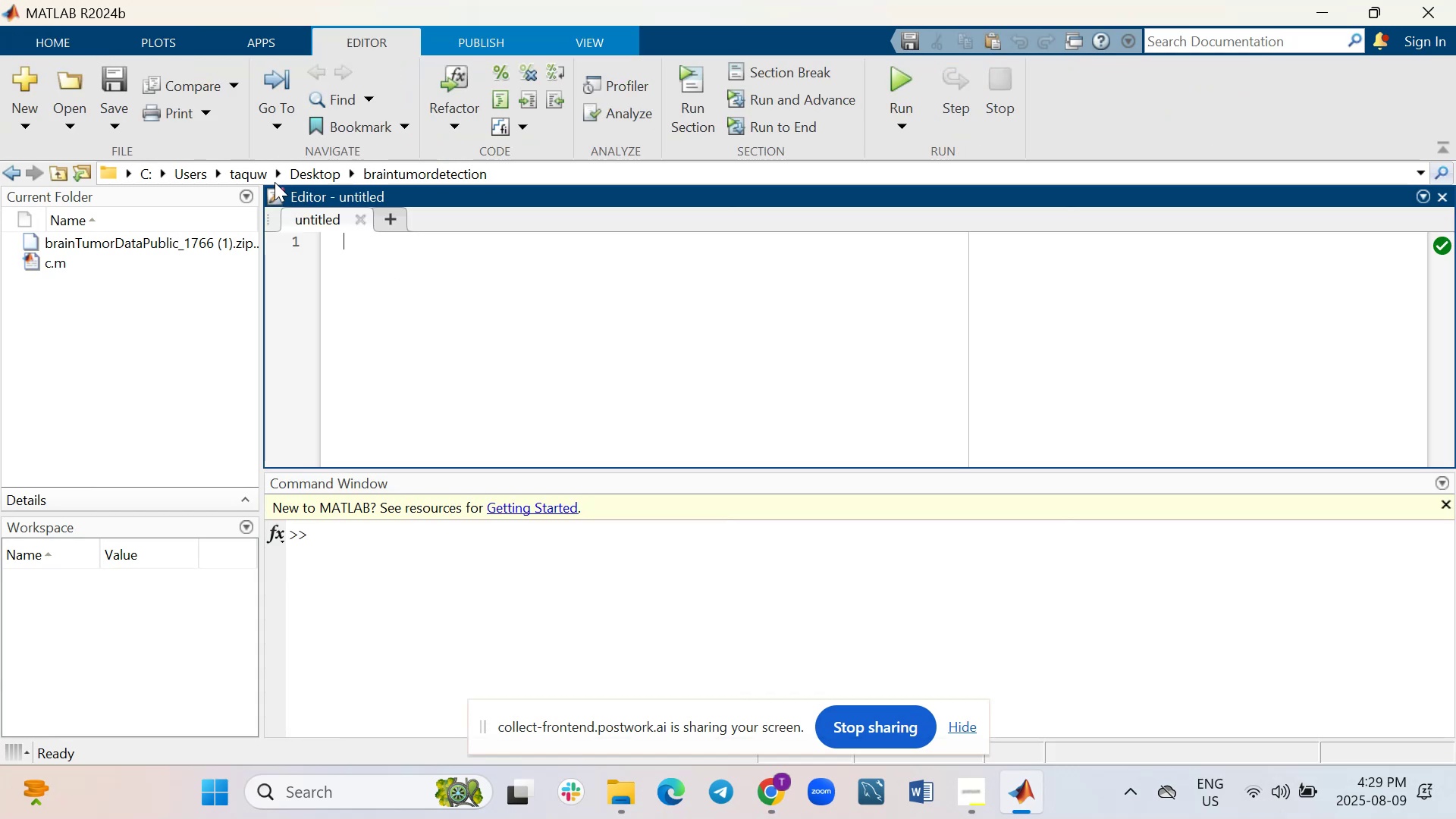 
wait(6.83)
 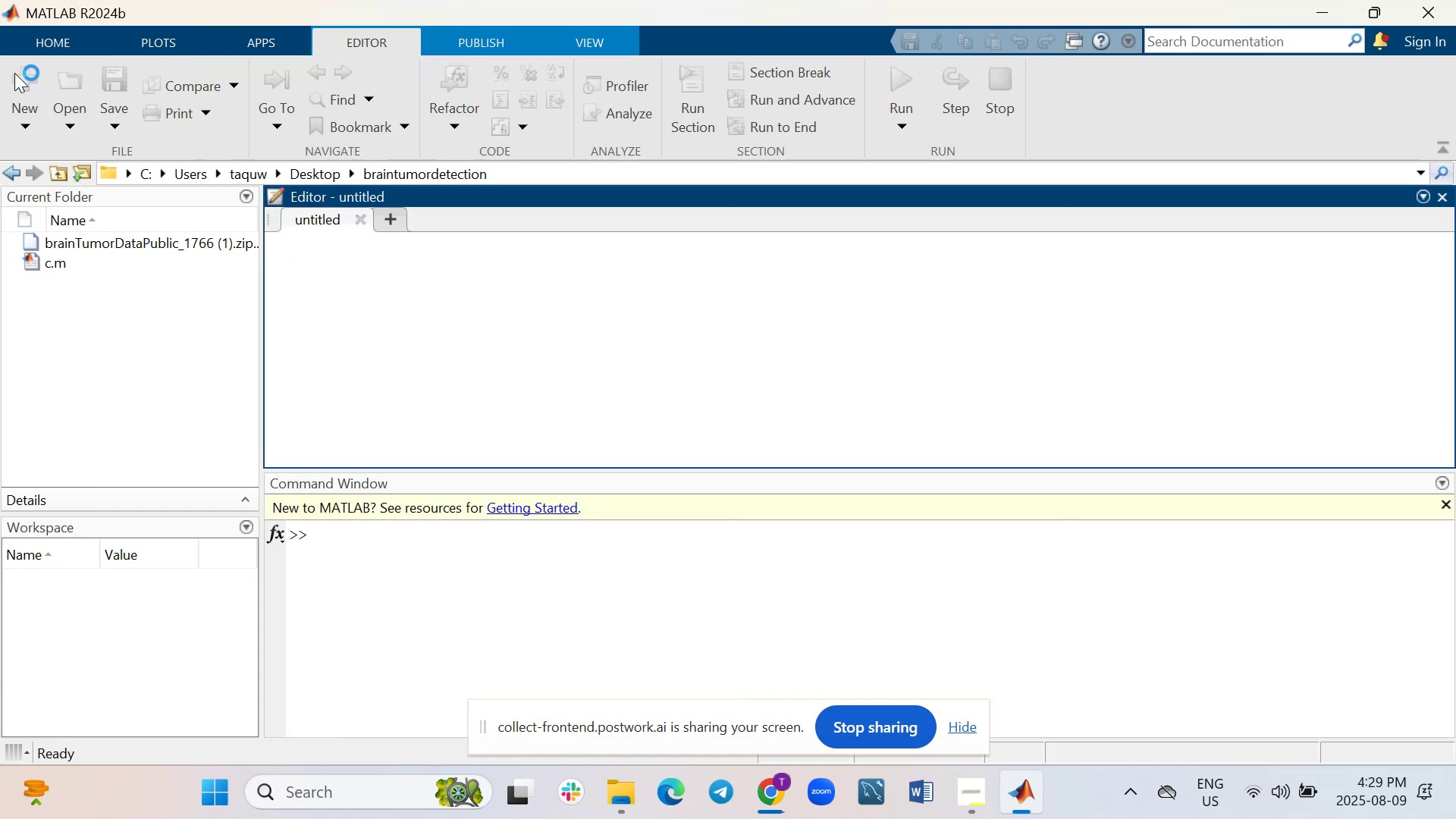 
key(Control+S)
 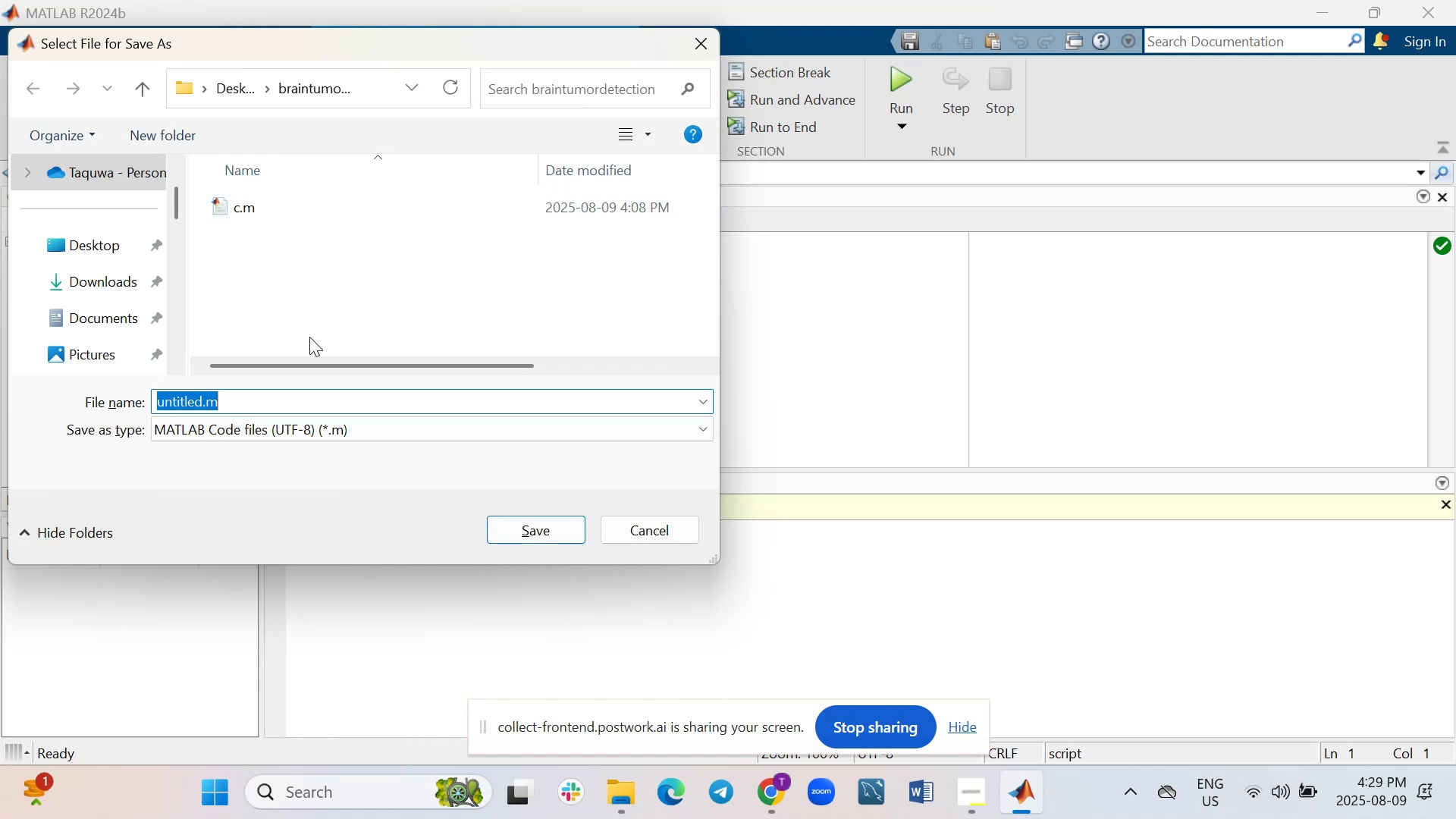 
wait(5.51)
 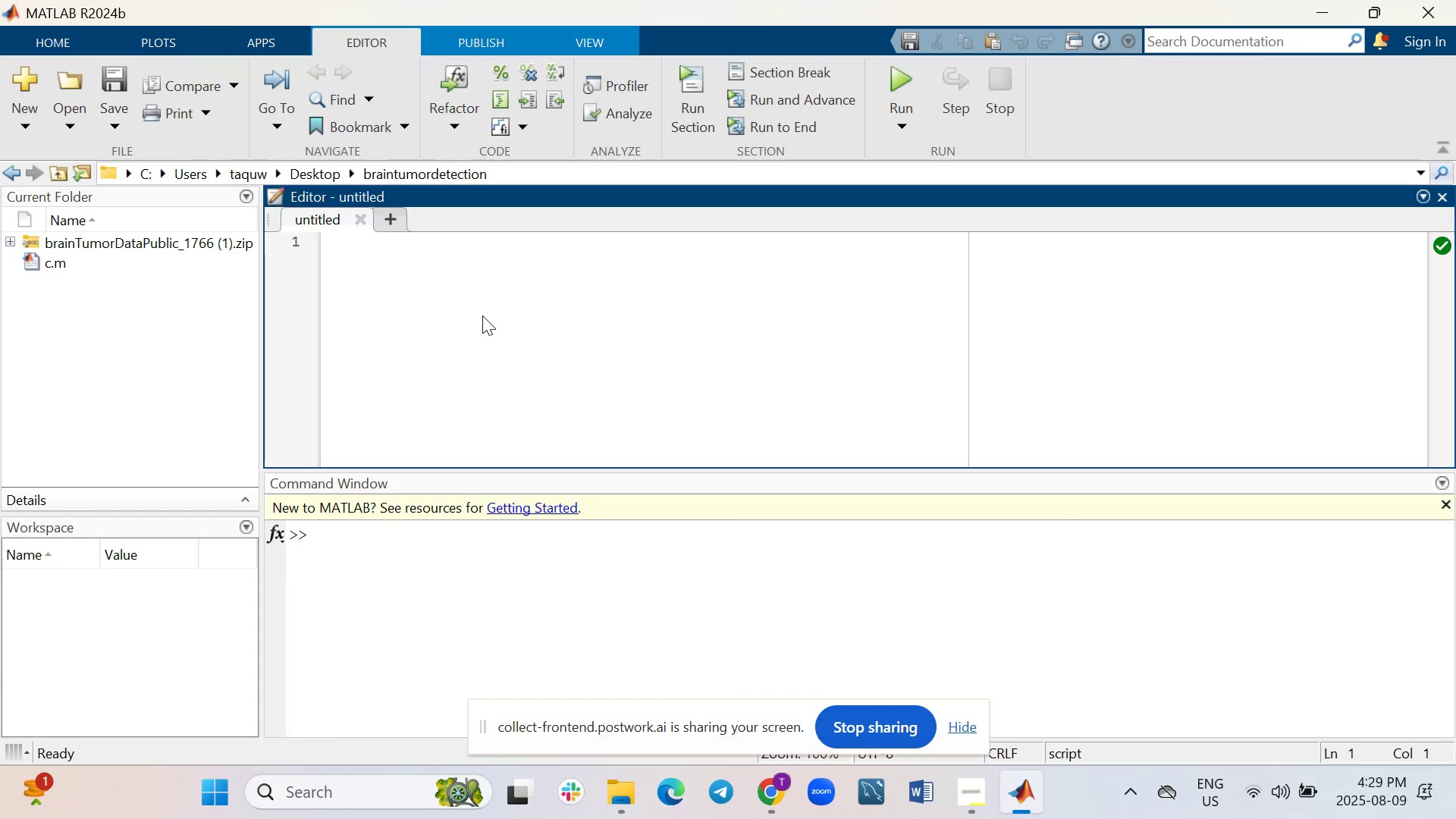 
type(braintumorDetection)
 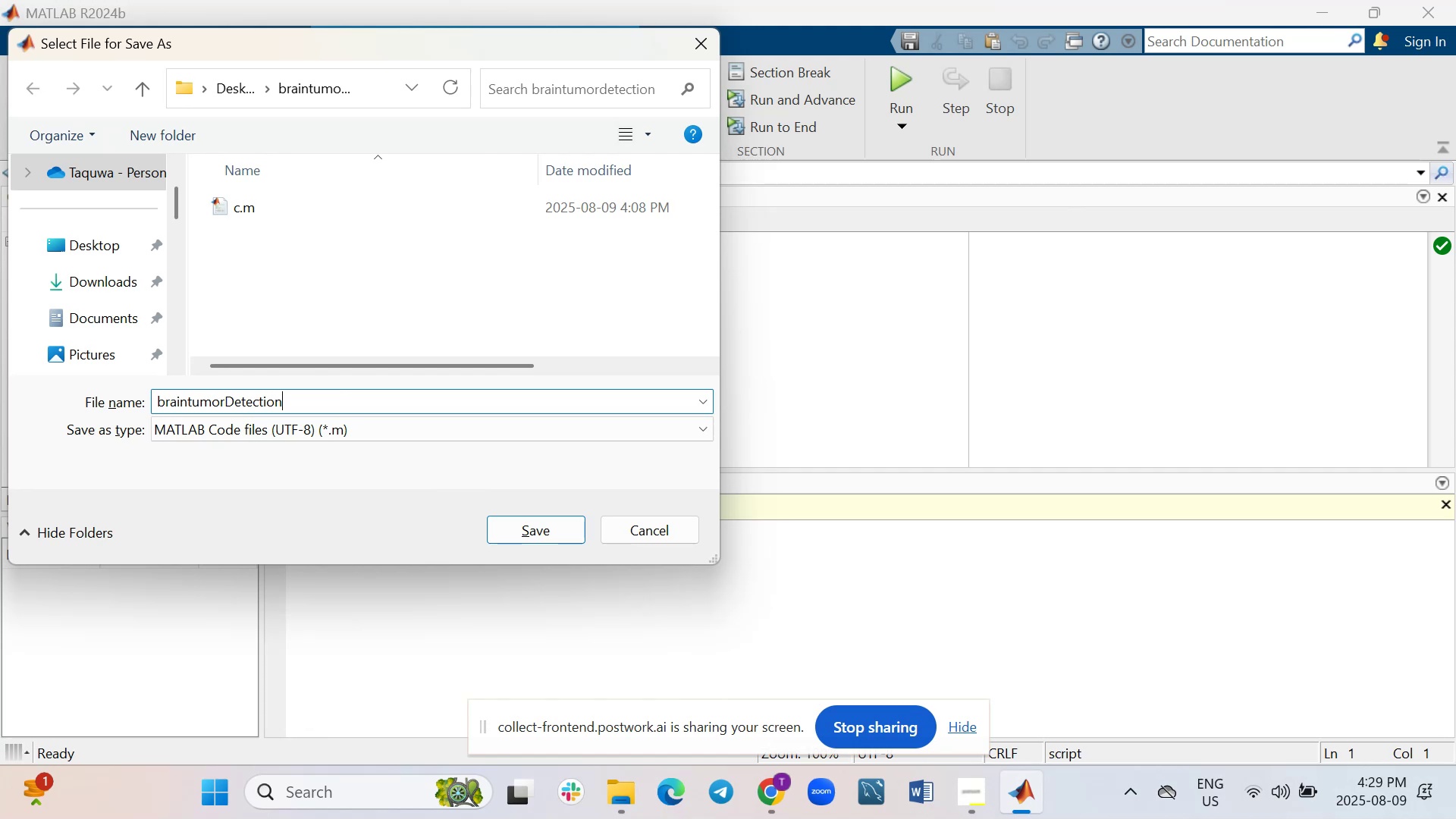 
left_click([547, 530])
 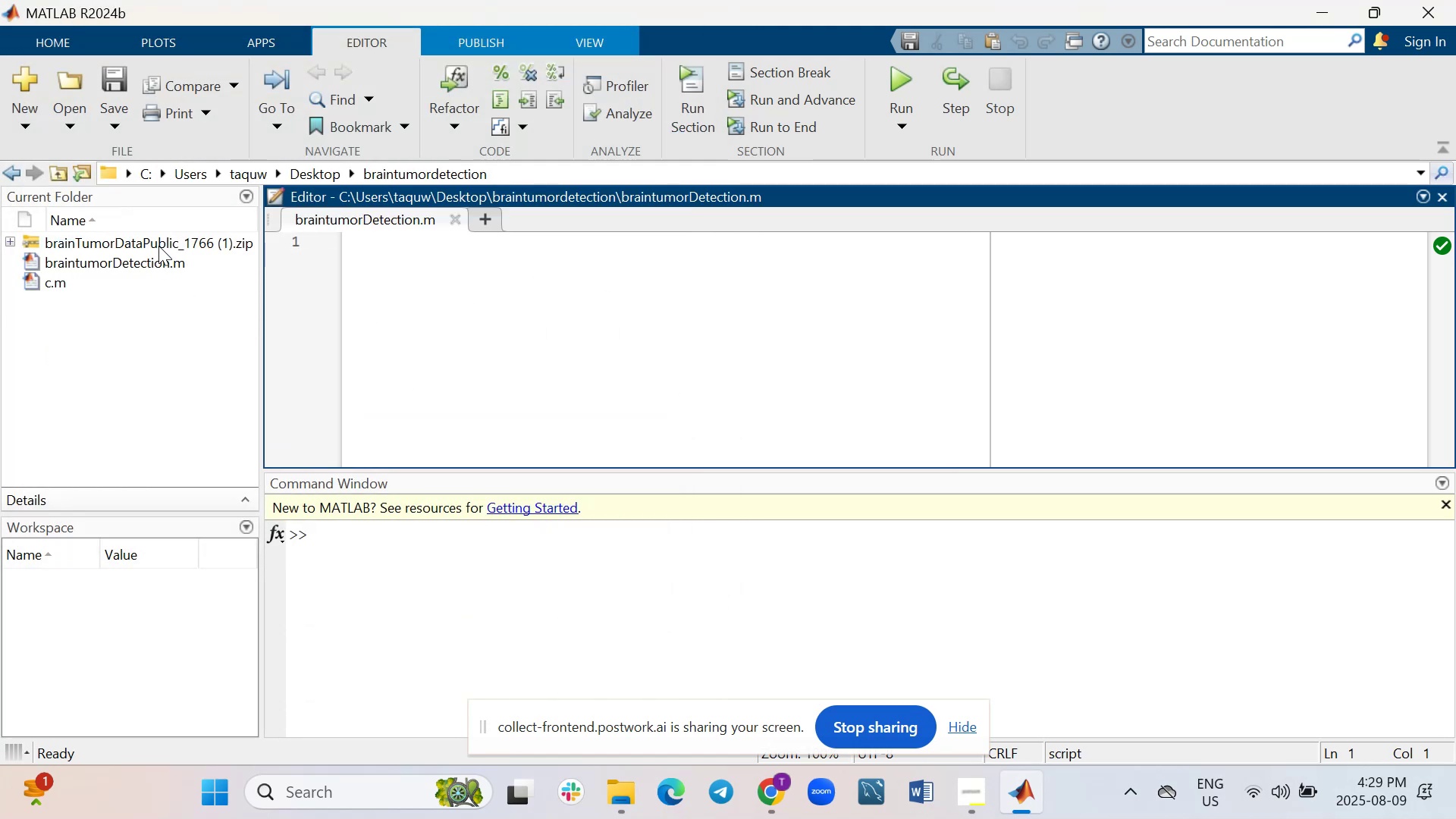 
wait(5.05)
 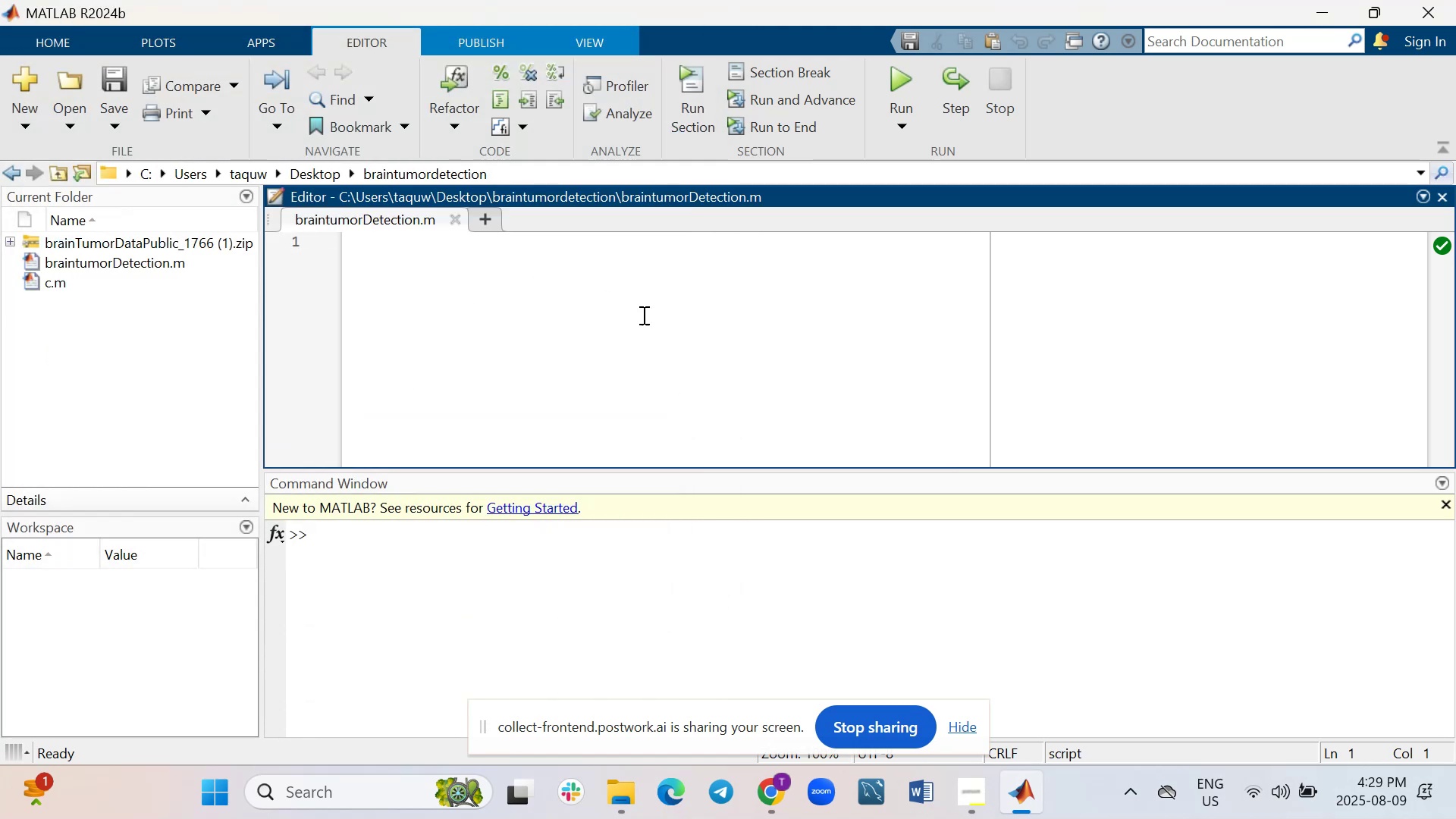 
left_click([634, 805])
 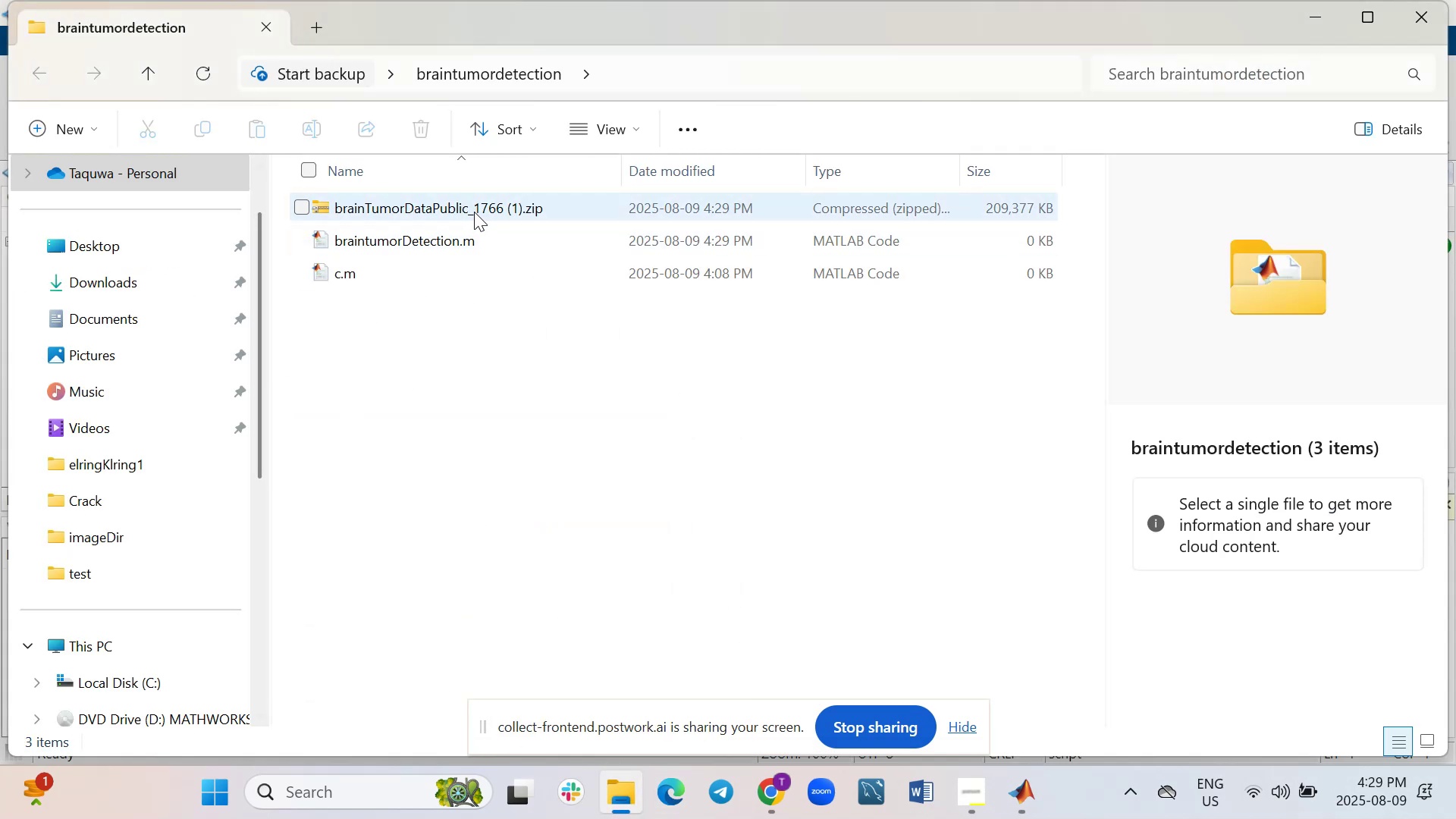 
left_click([477, 206])
 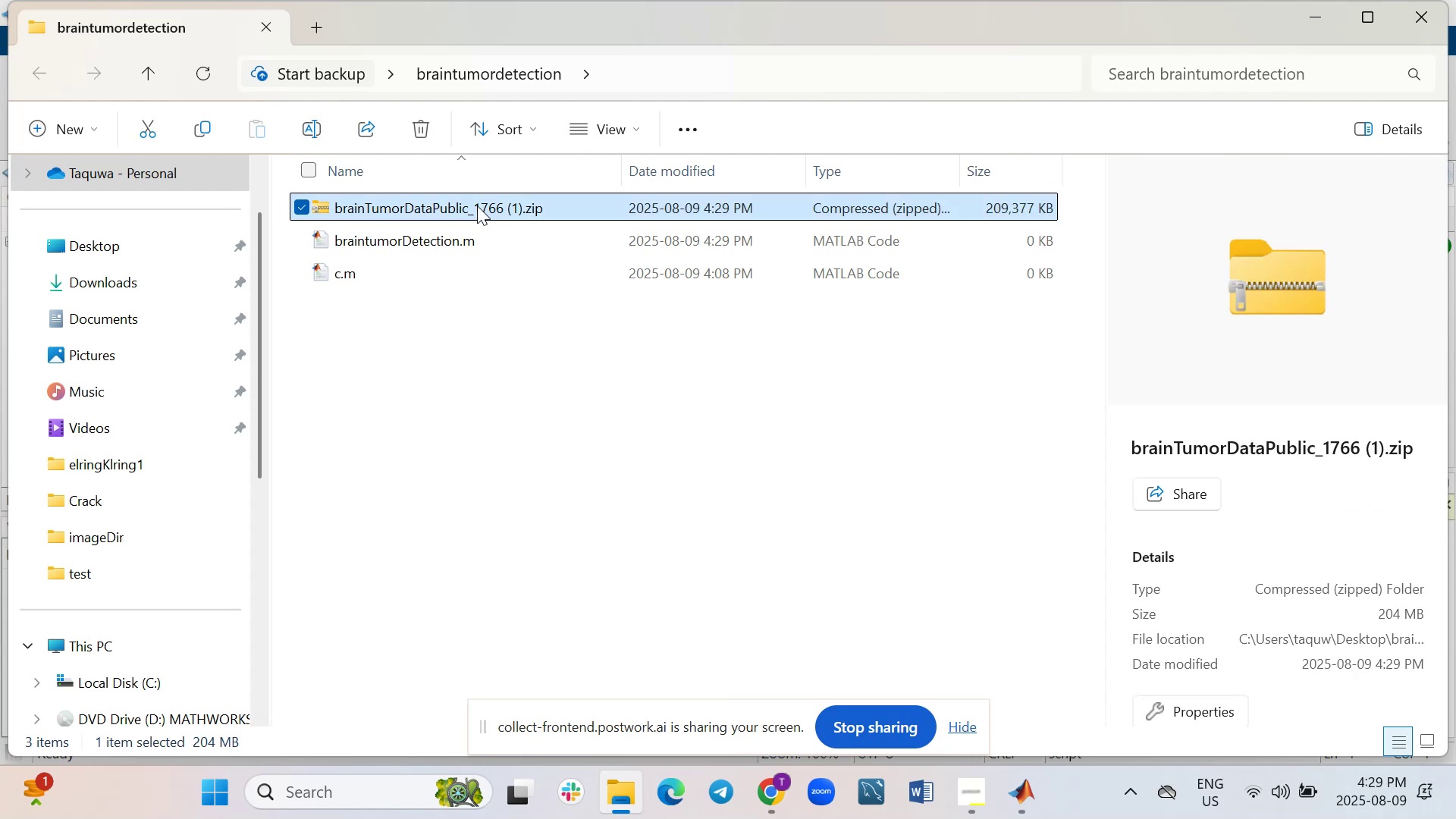 
right_click([477, 206])
 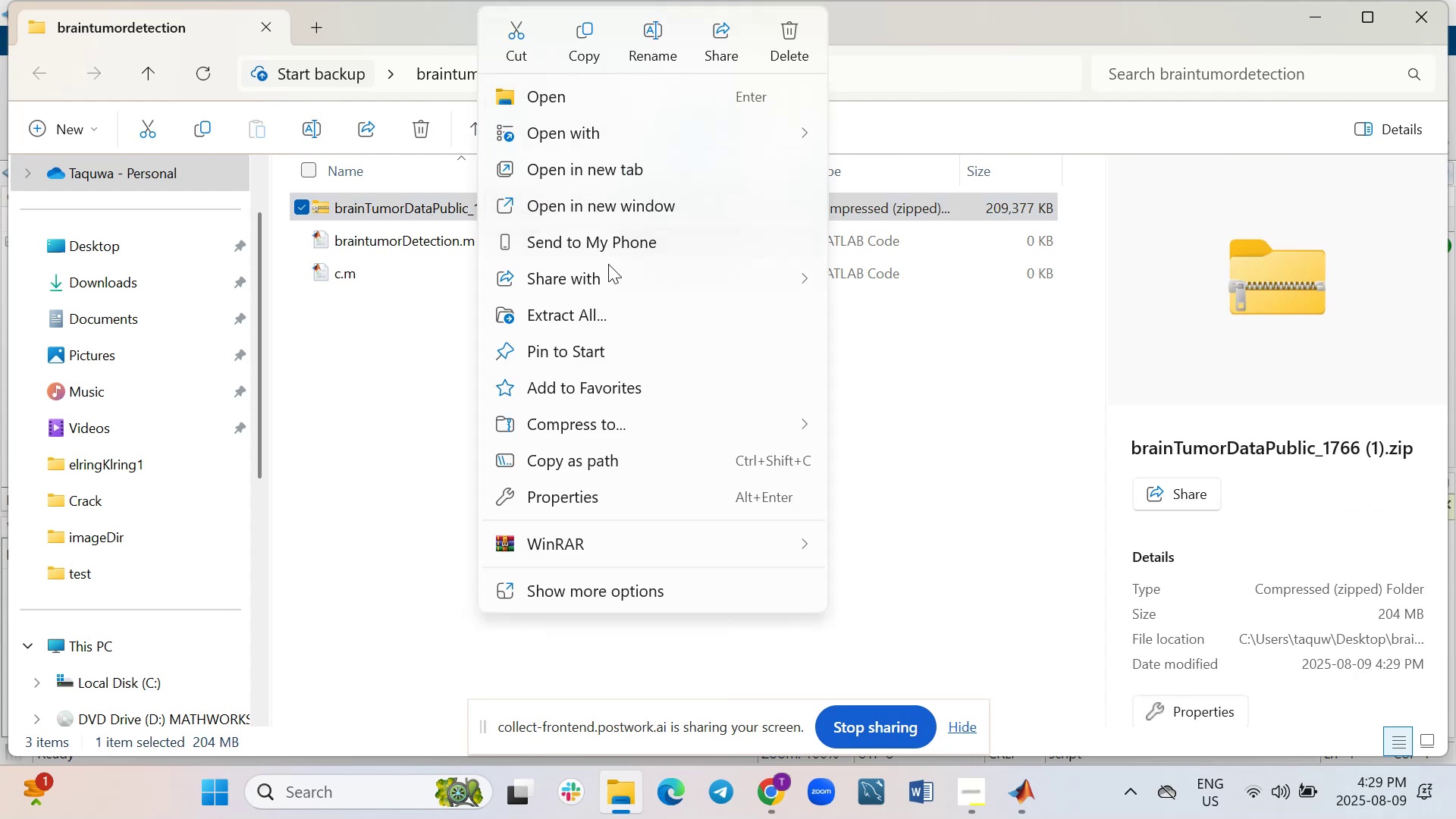 
left_click([598, 312])
 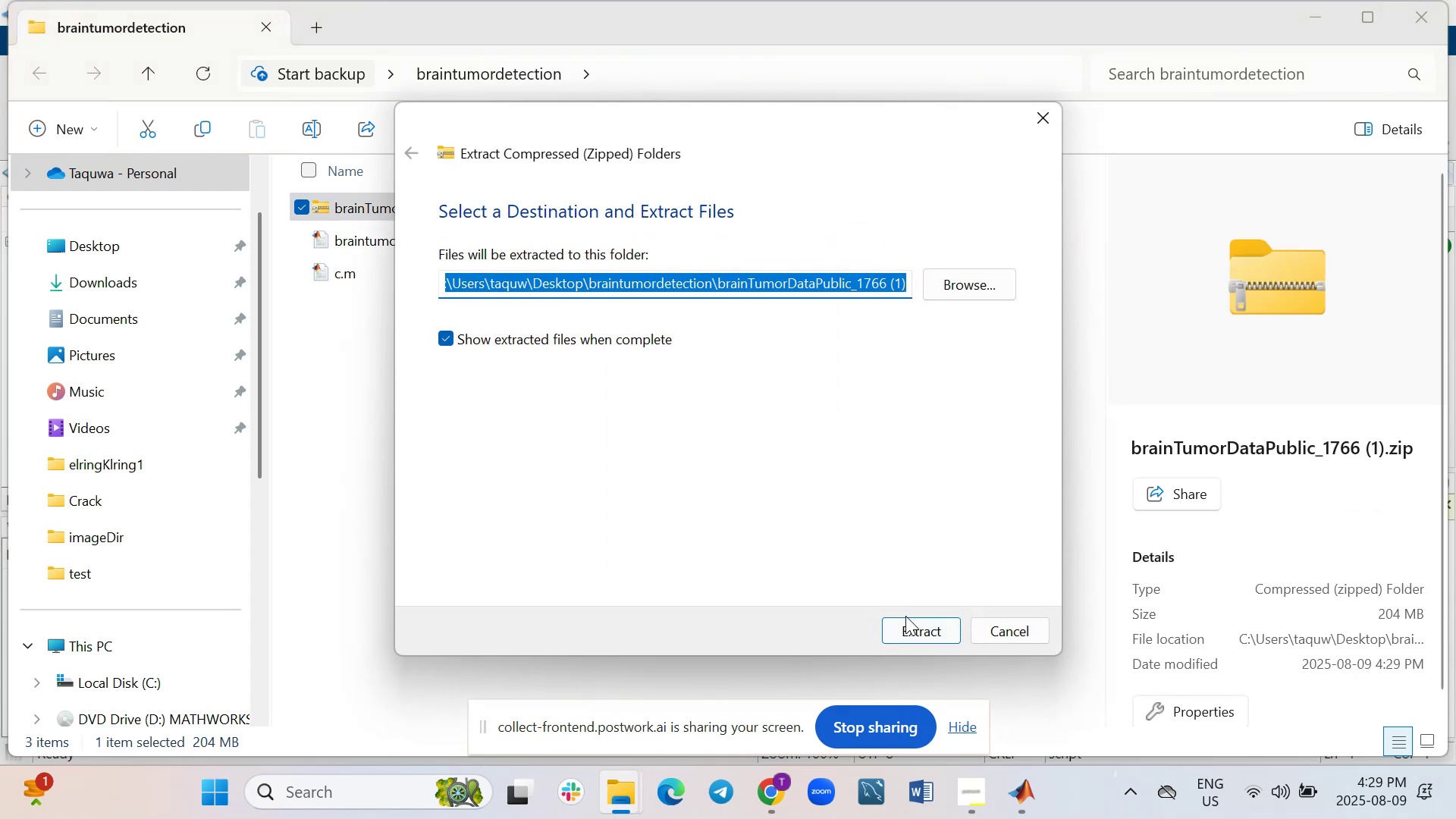 
left_click([908, 632])
 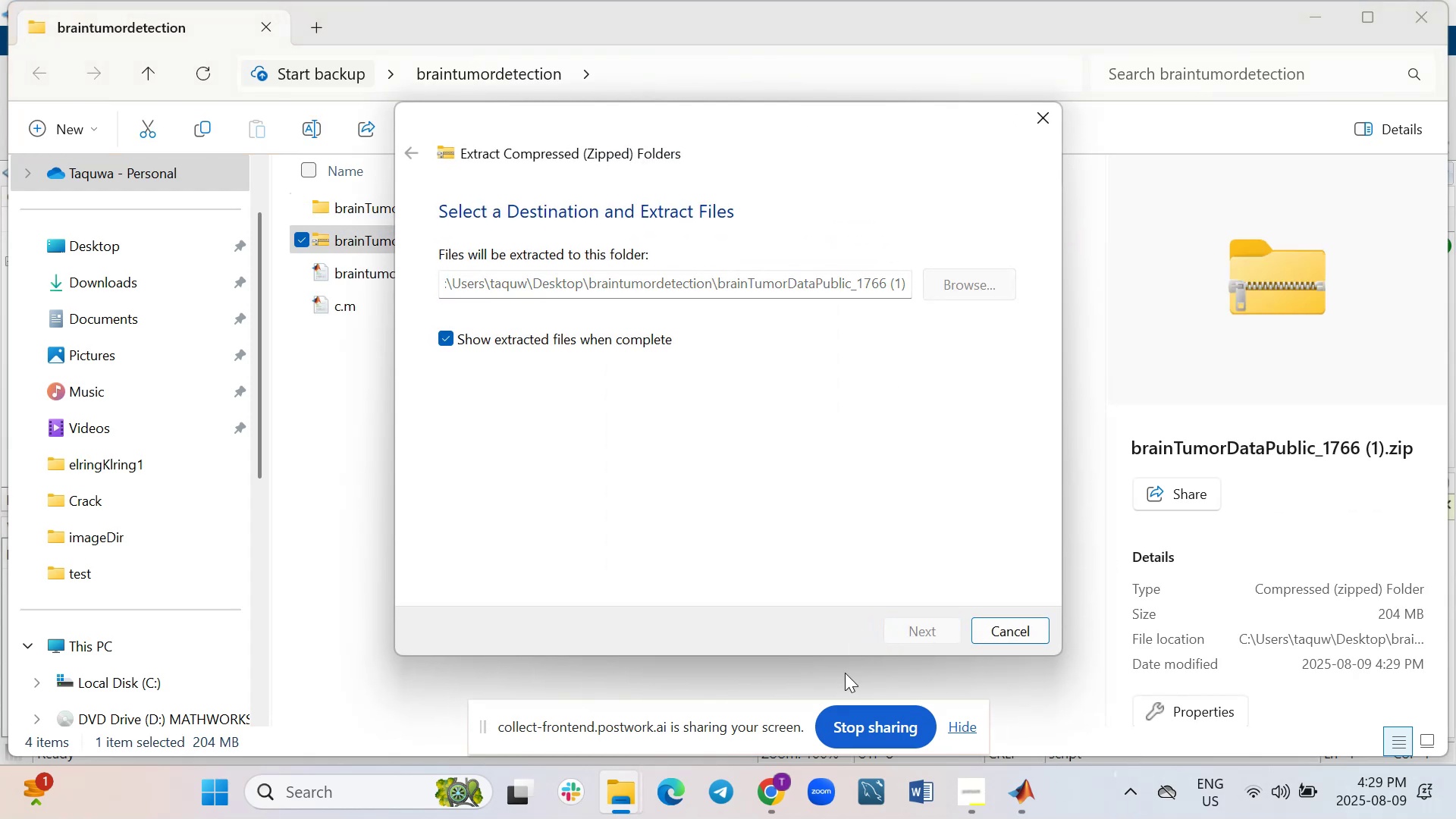 
mouse_move([764, 786])
 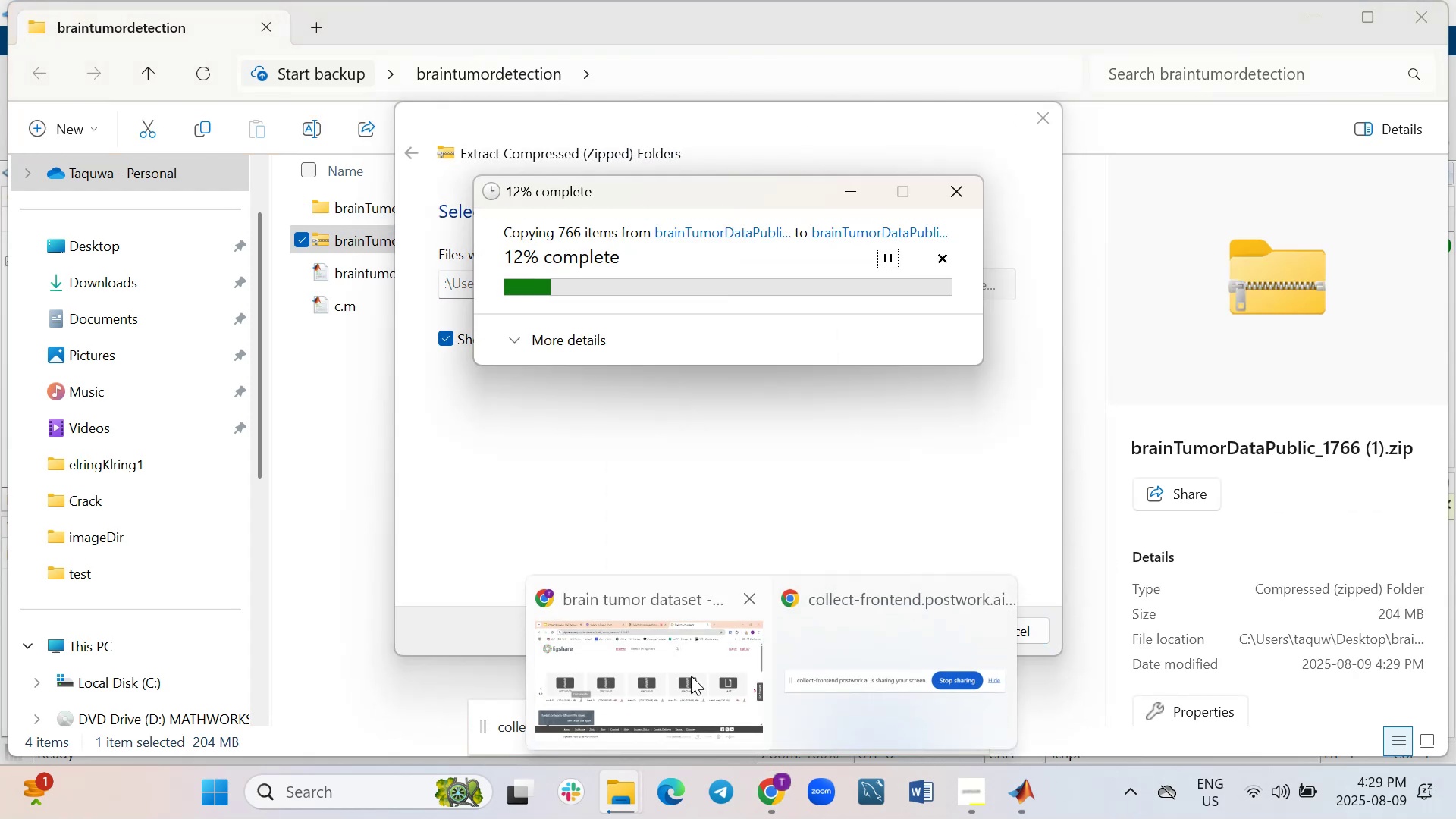 
left_click([691, 676])
 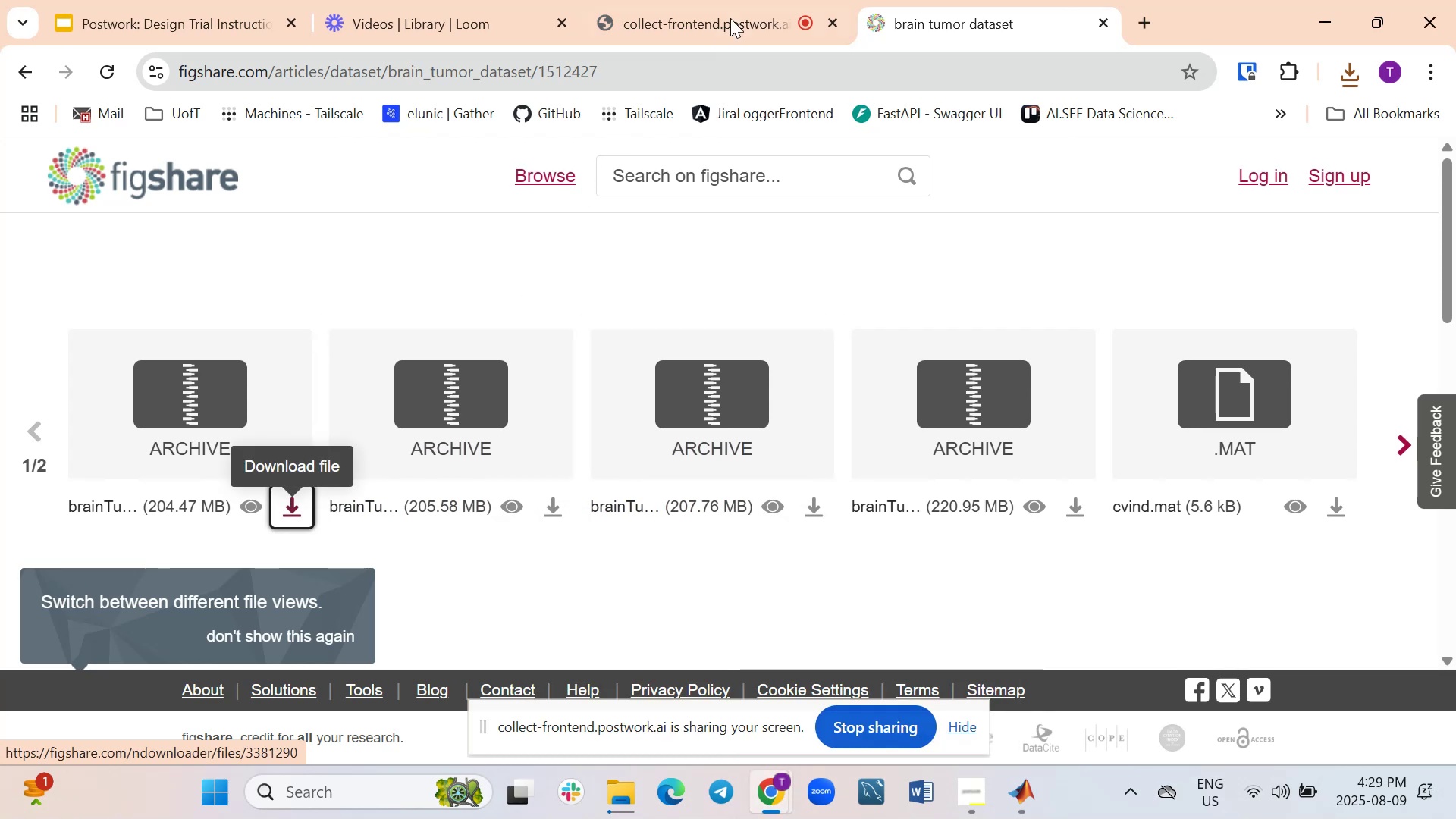 
left_click([743, 3])
 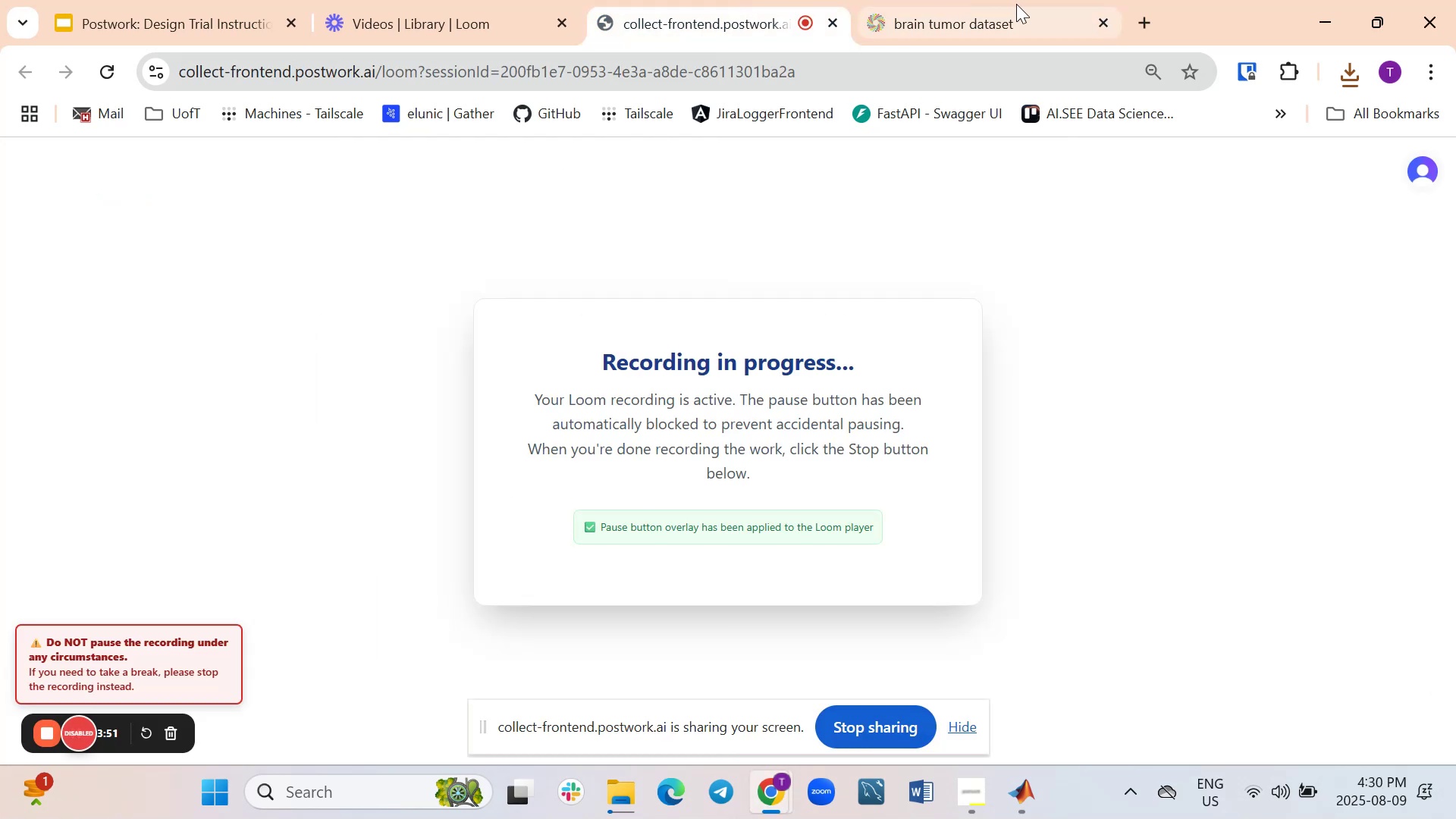 
left_click([1016, 4])
 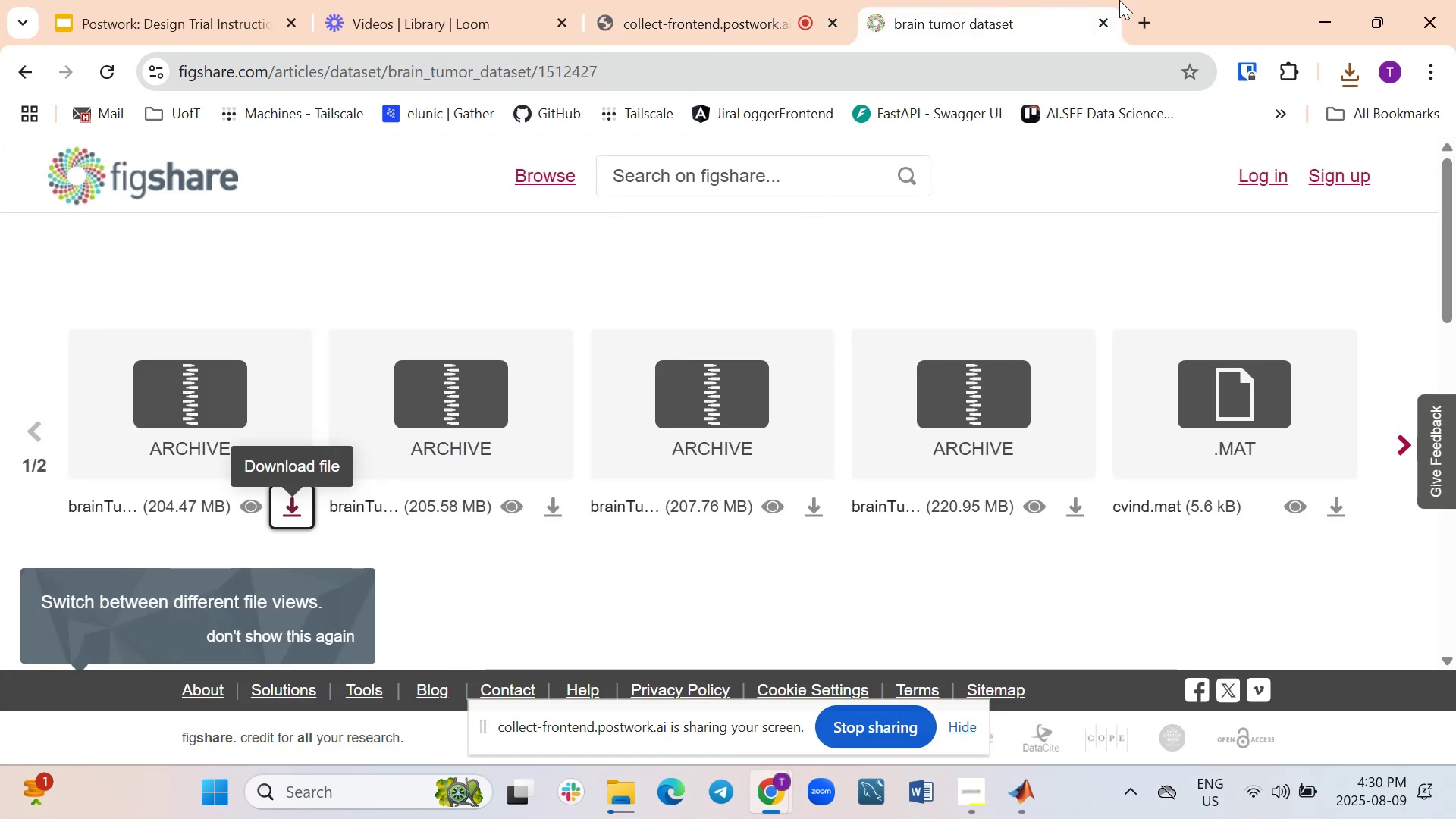 
mouse_move([1101, 29])
 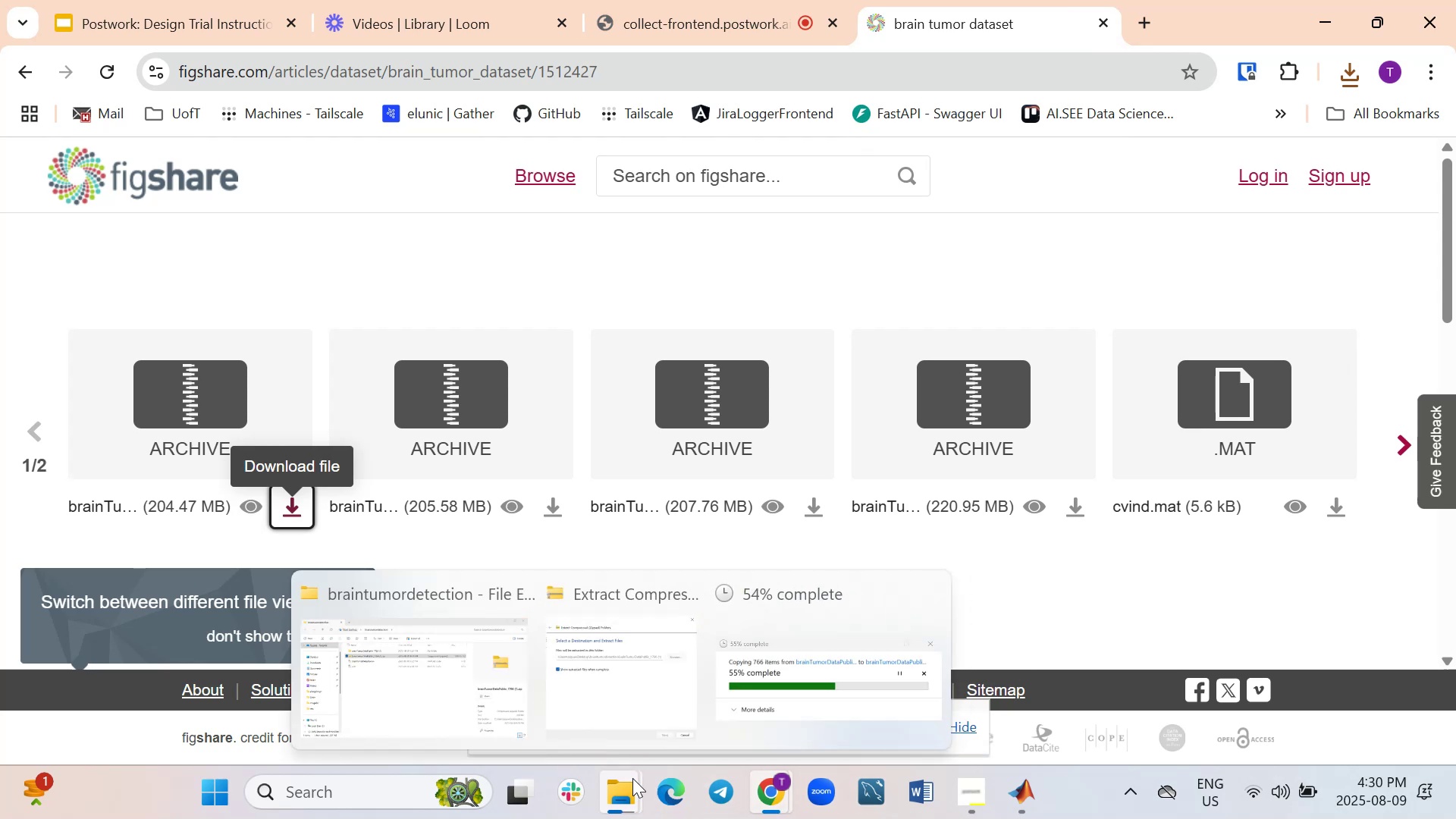 
wait(5.1)
 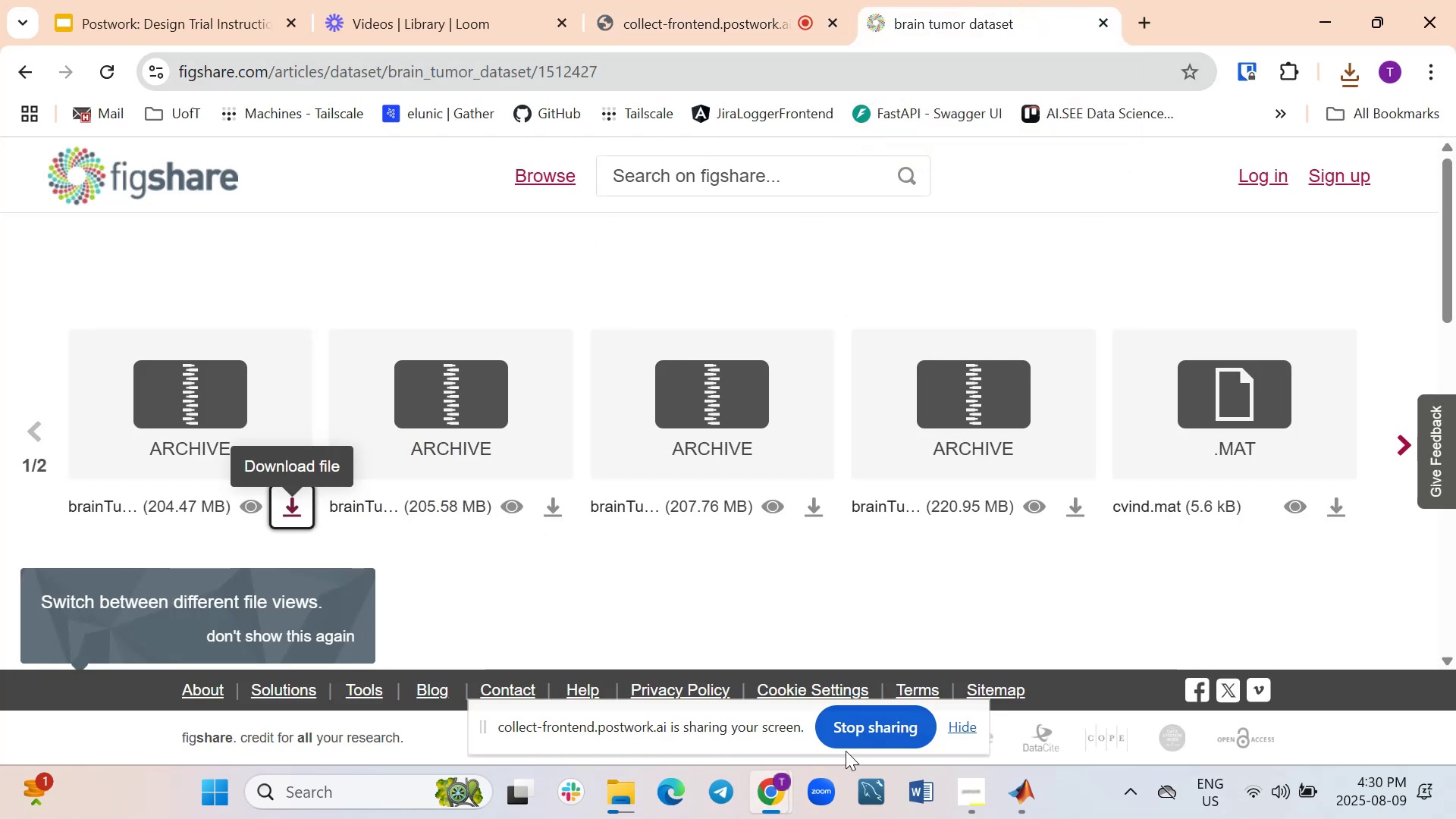 
left_click([419, 692])
 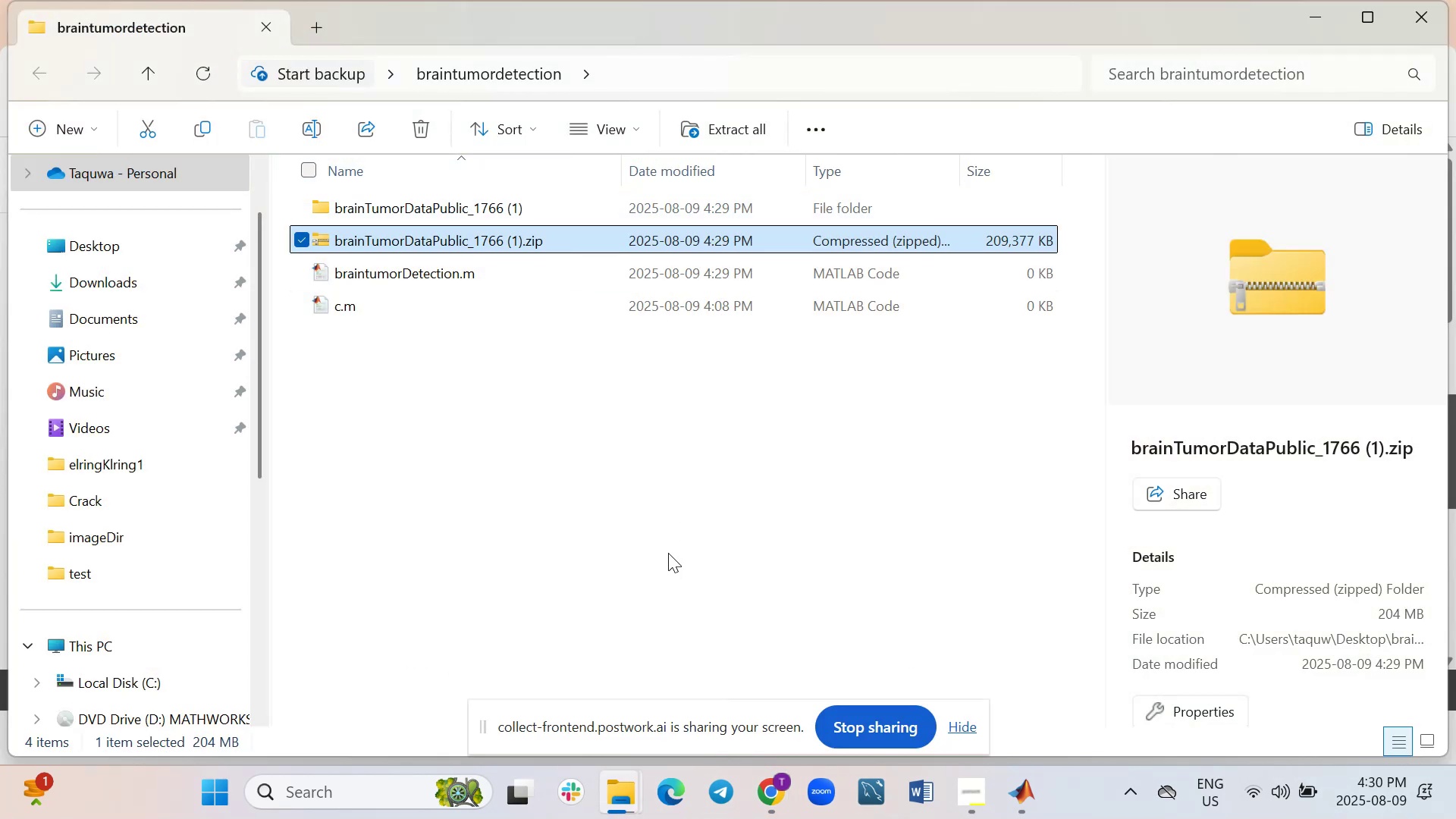 
mouse_move([522, 224])
 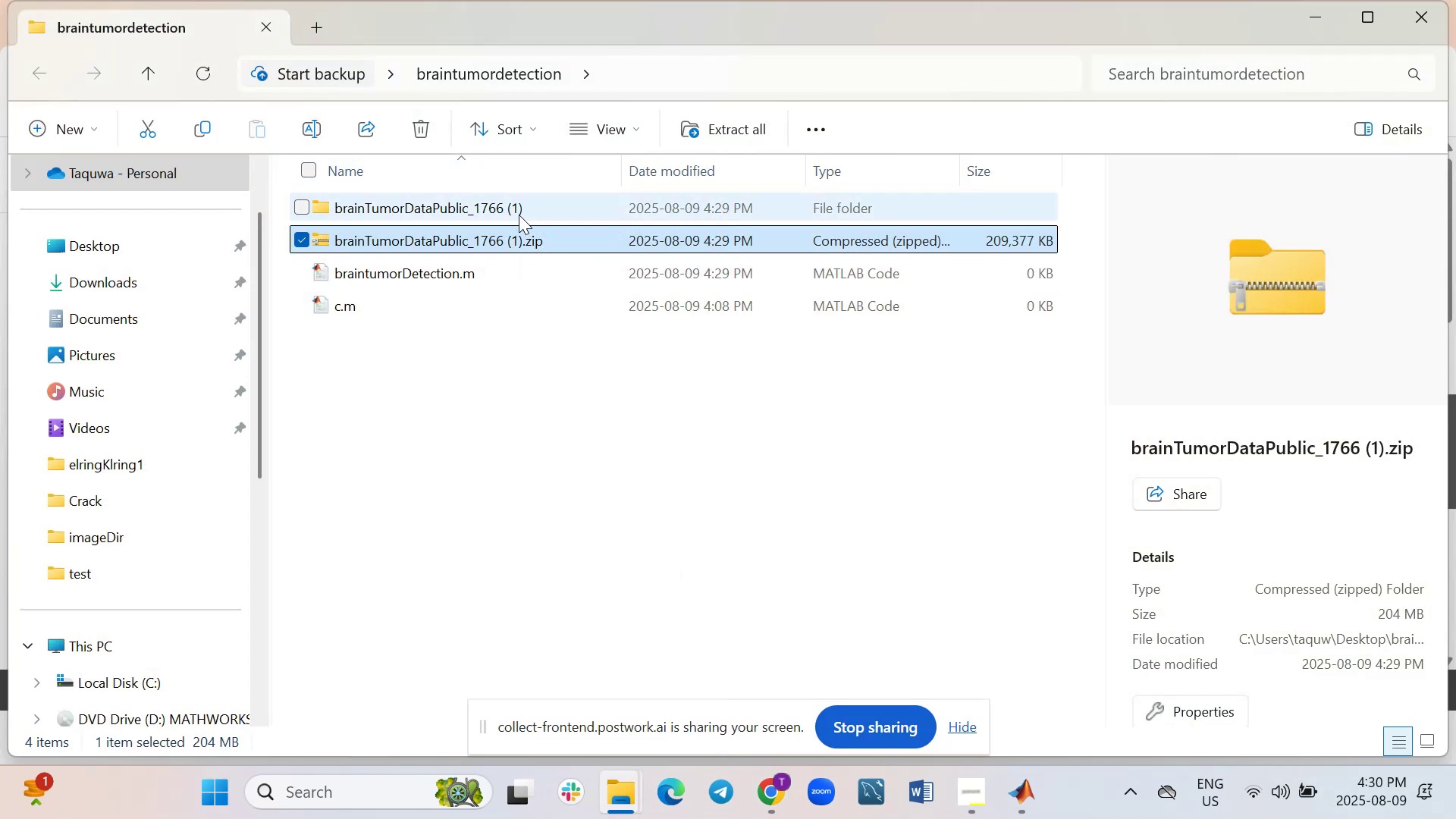 
double_click([519, 215])
 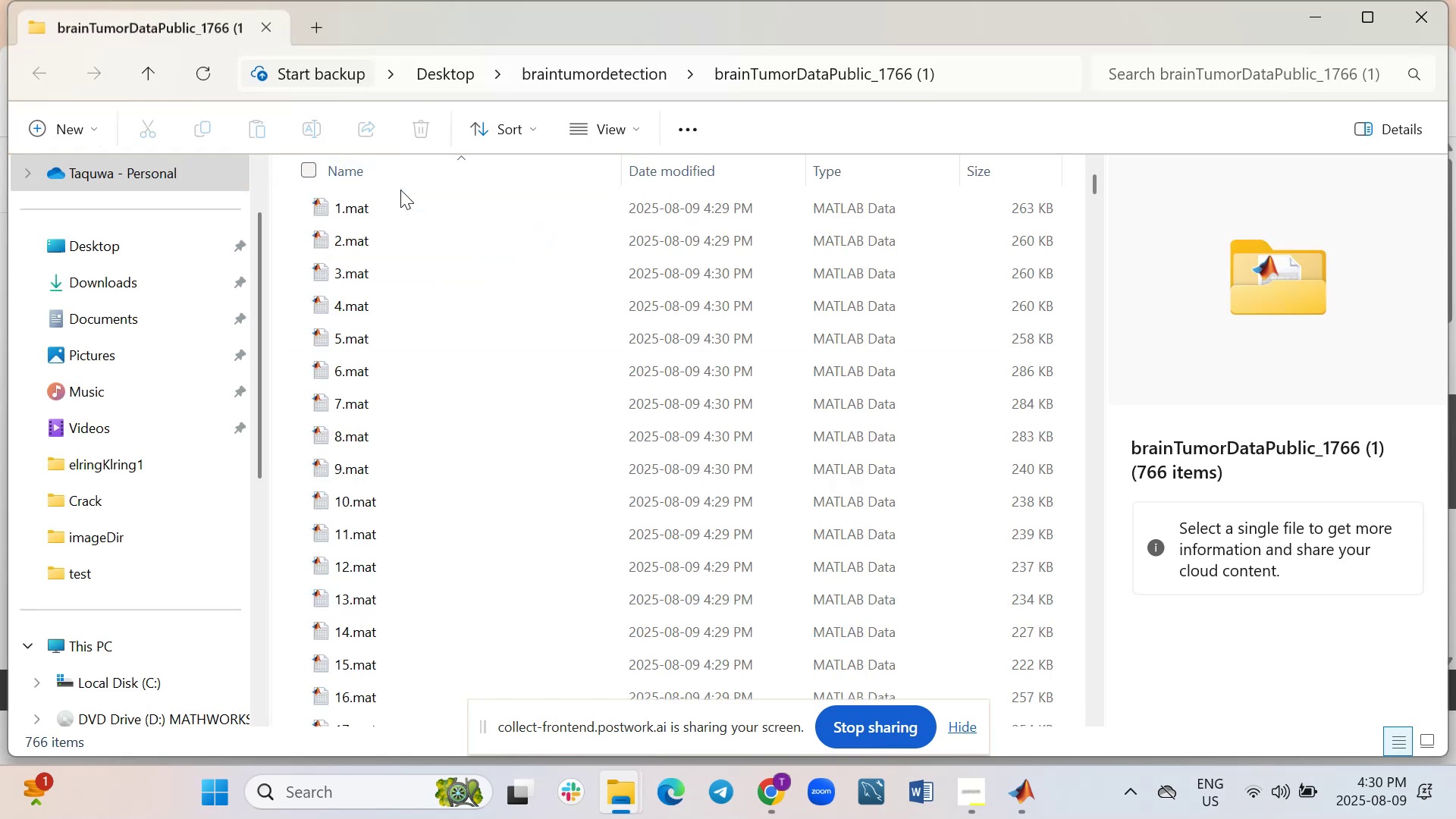 
wait(6.22)
 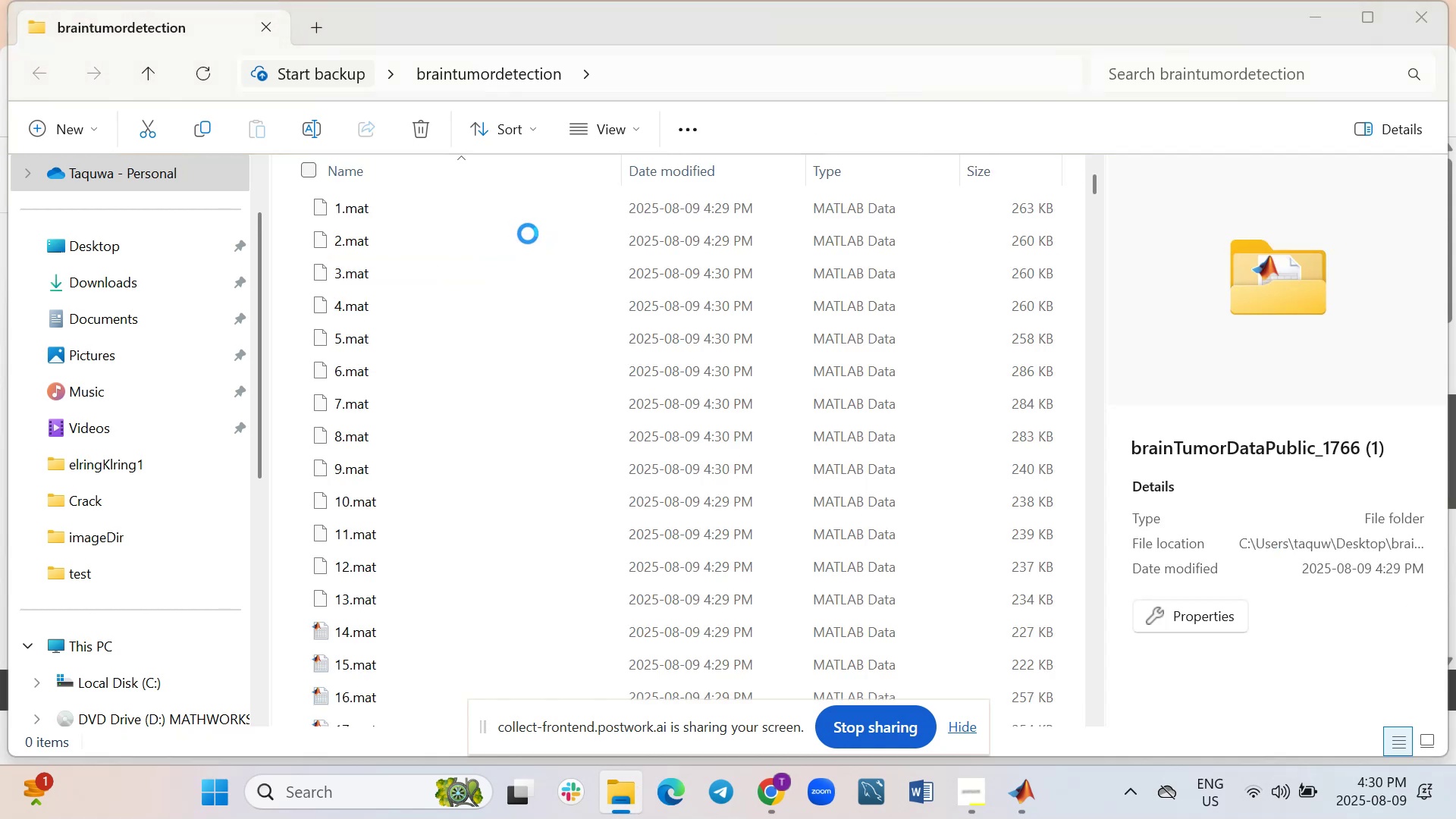 
scroll: coordinate [492, 327], scroll_direction: down, amount: 4.0
 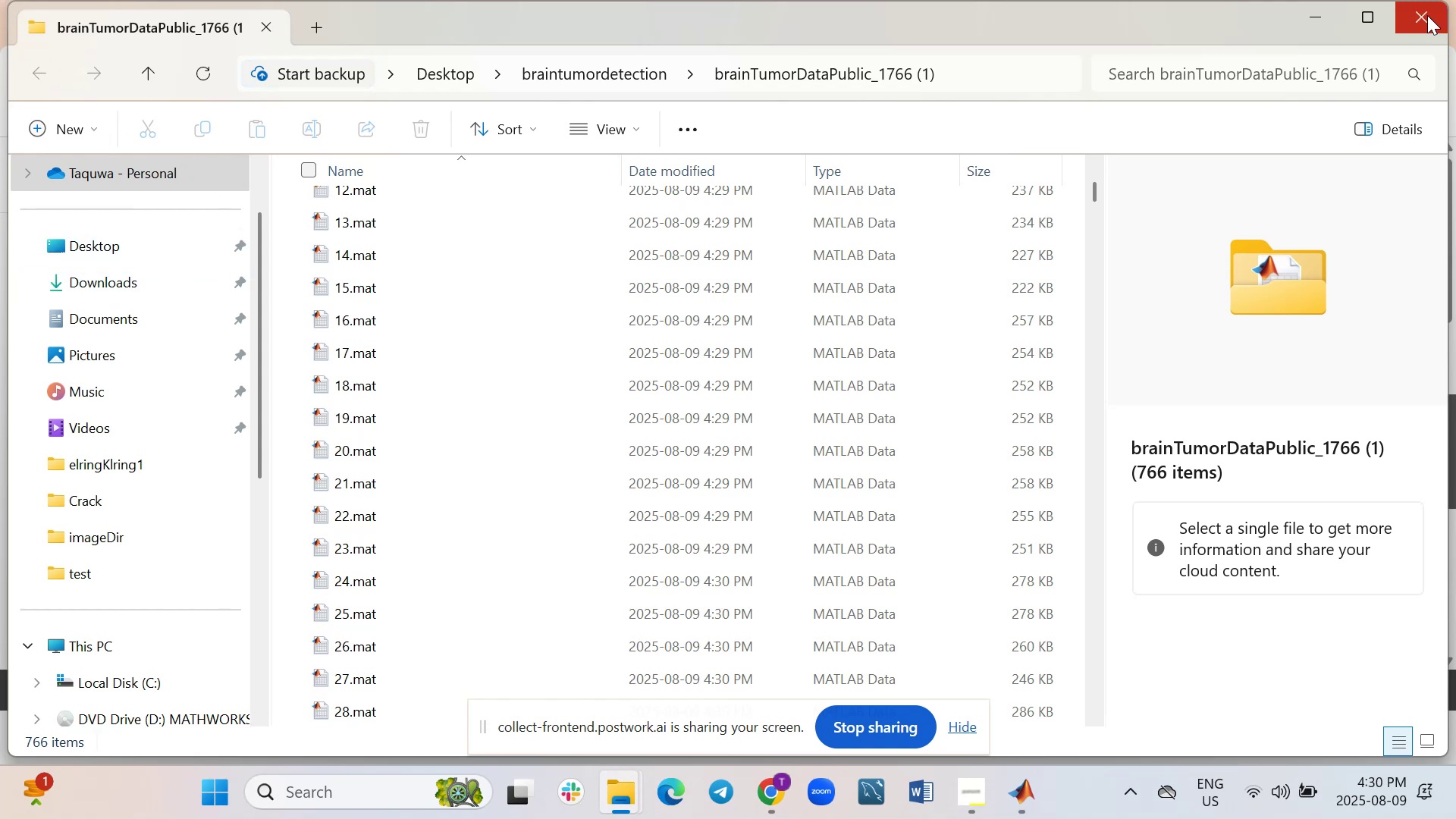 
wait(7.68)
 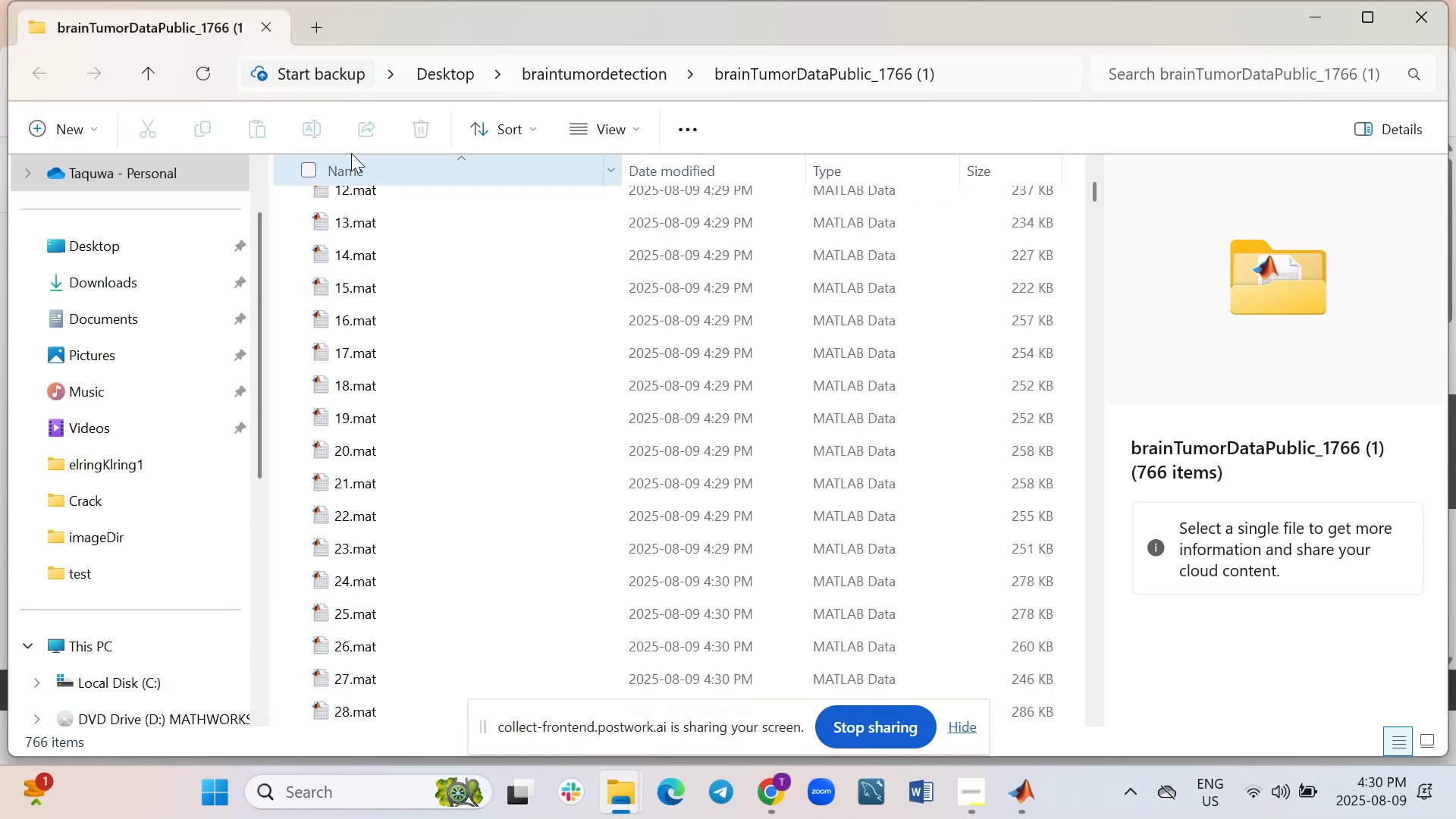 
left_click([1408, 12])
 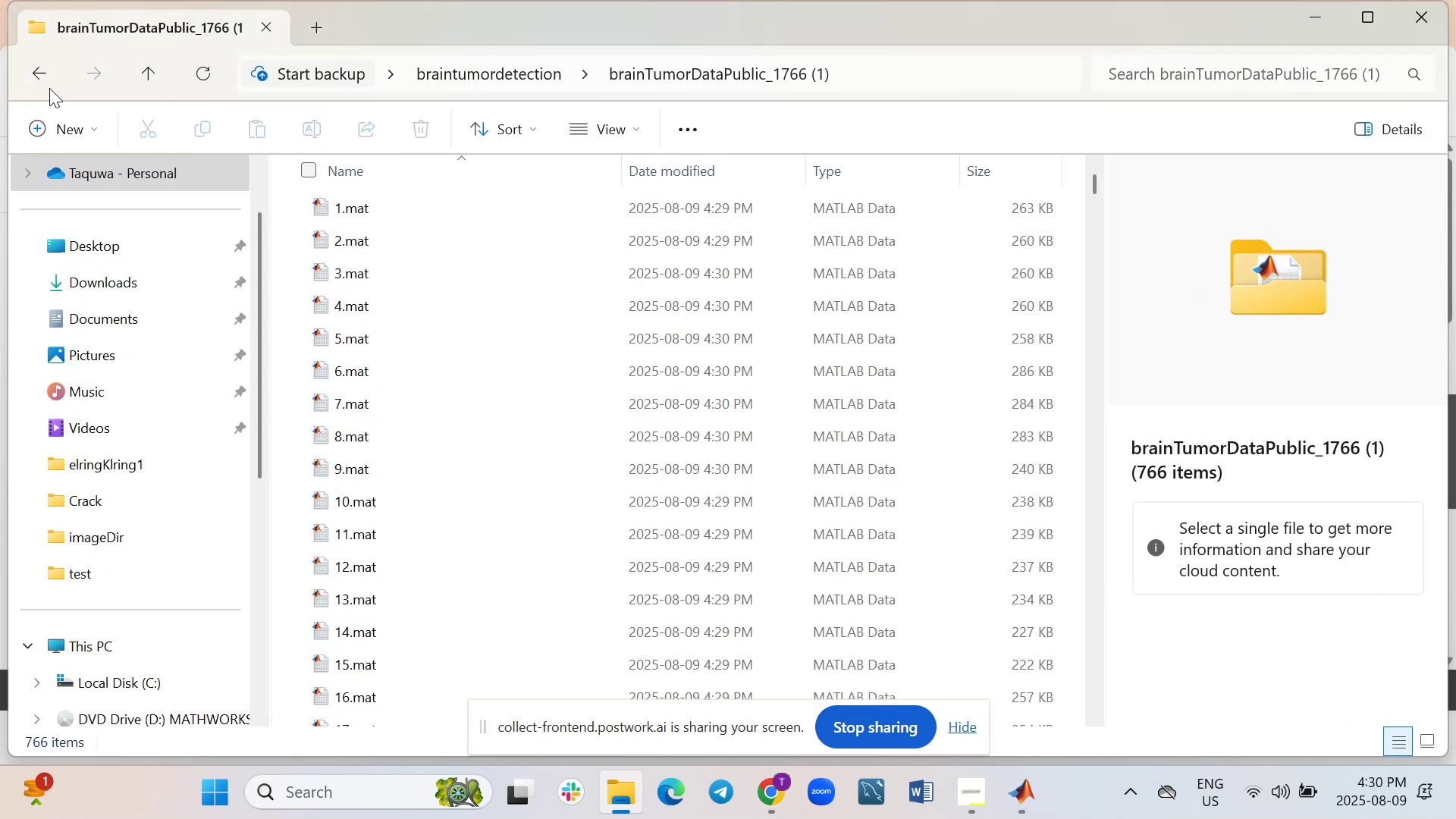 
left_click([46, 81])
 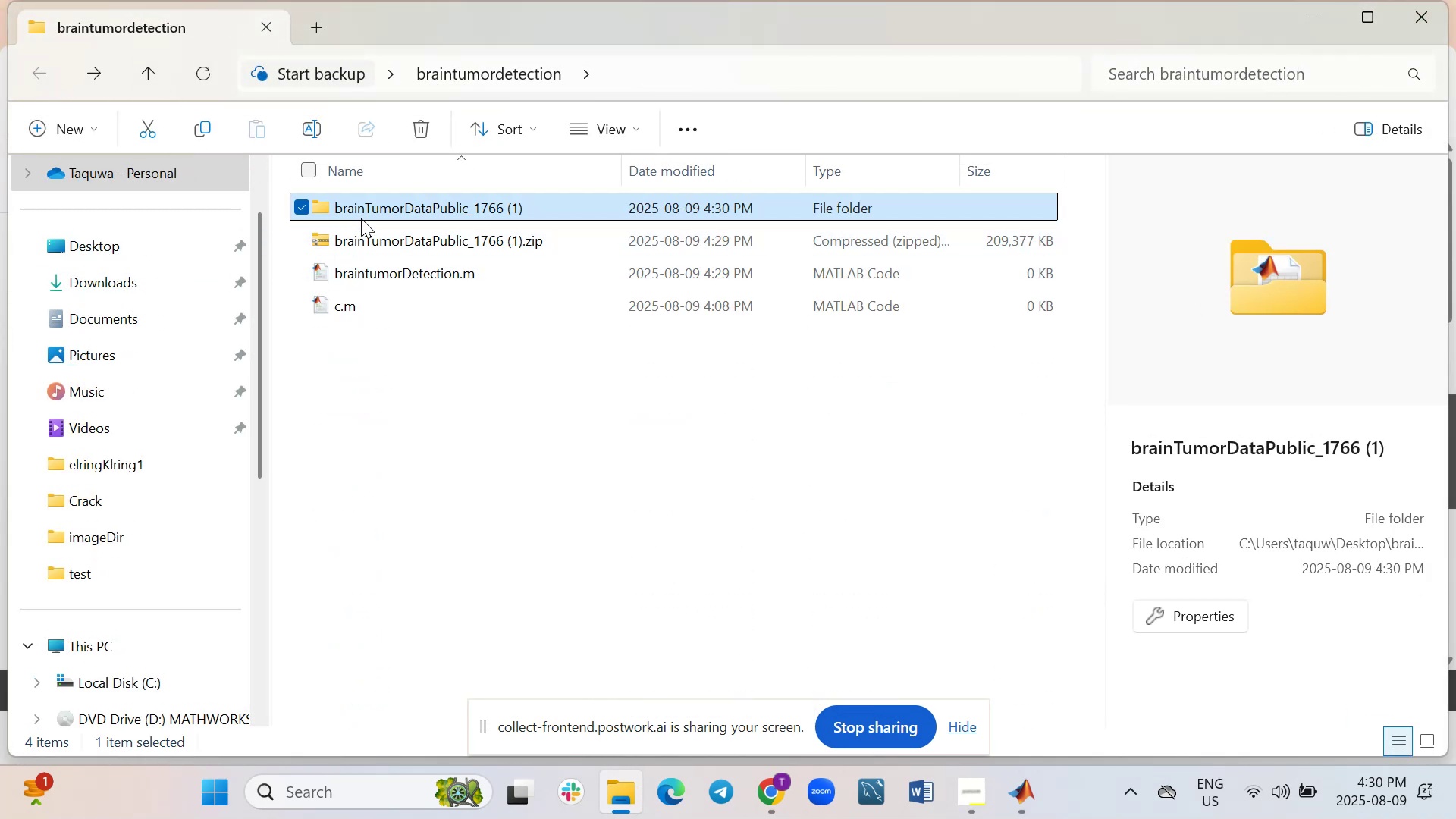 
right_click([364, 206])
 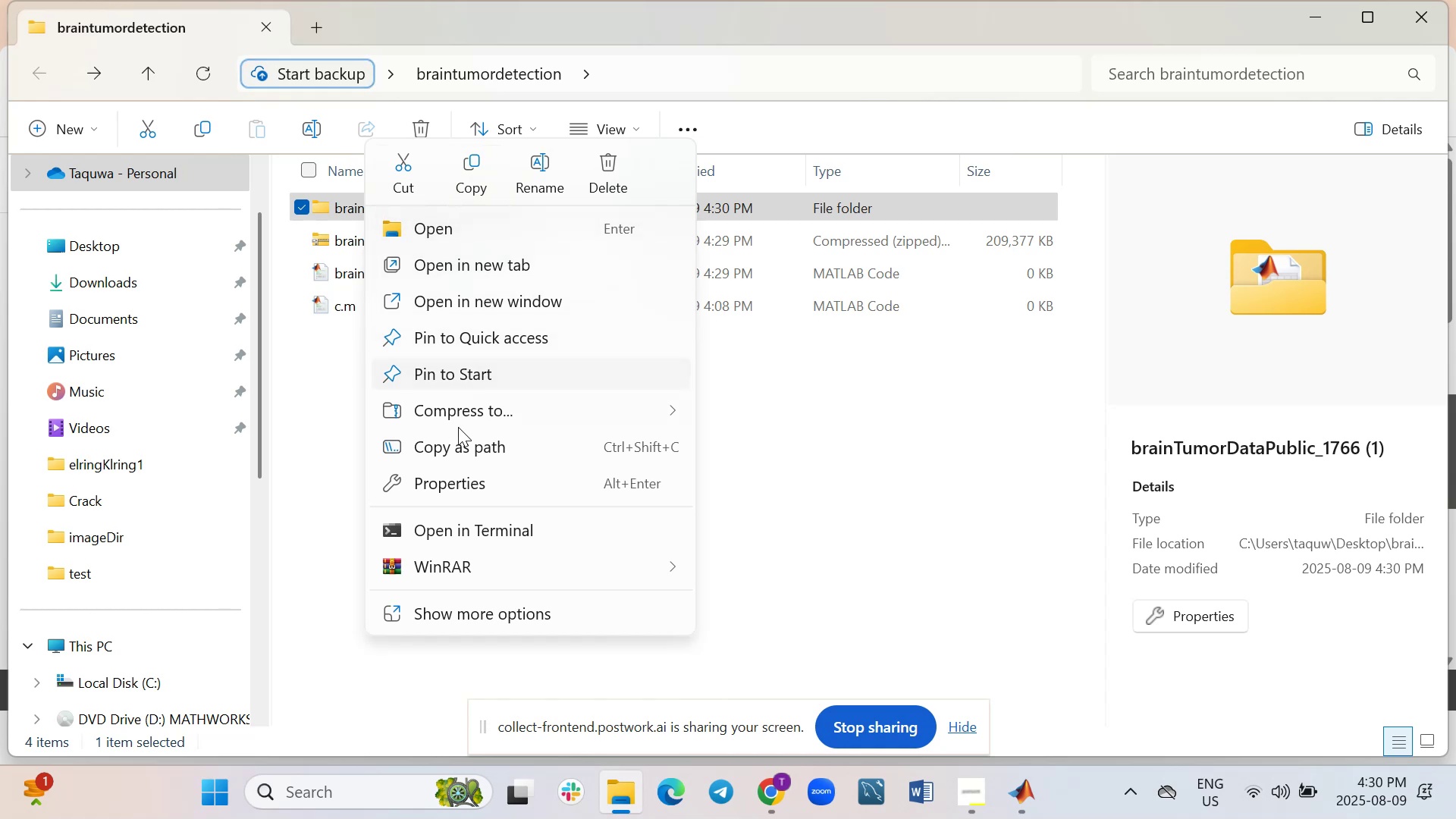 
left_click([458, 445])
 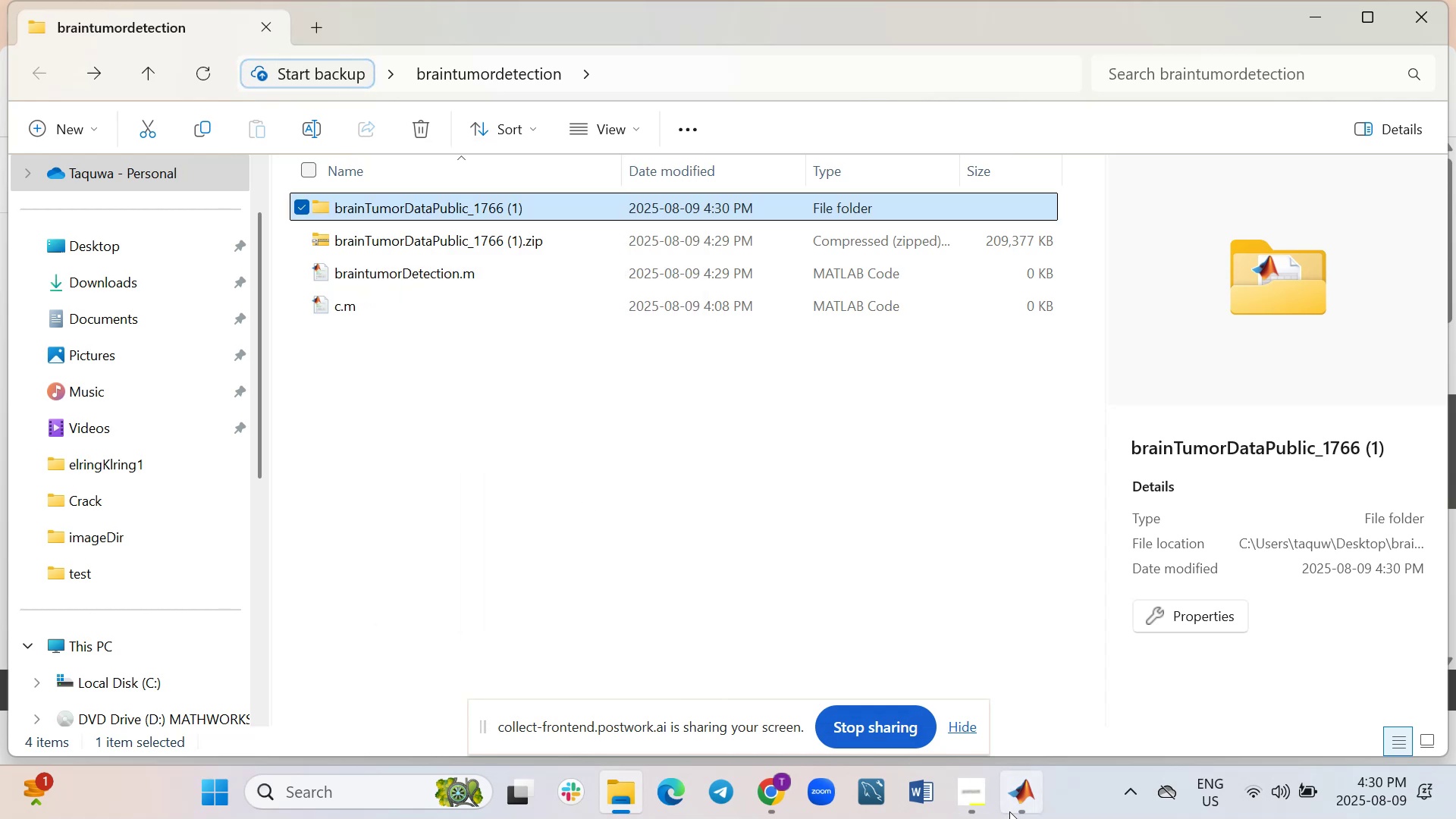 
left_click([1012, 810])
 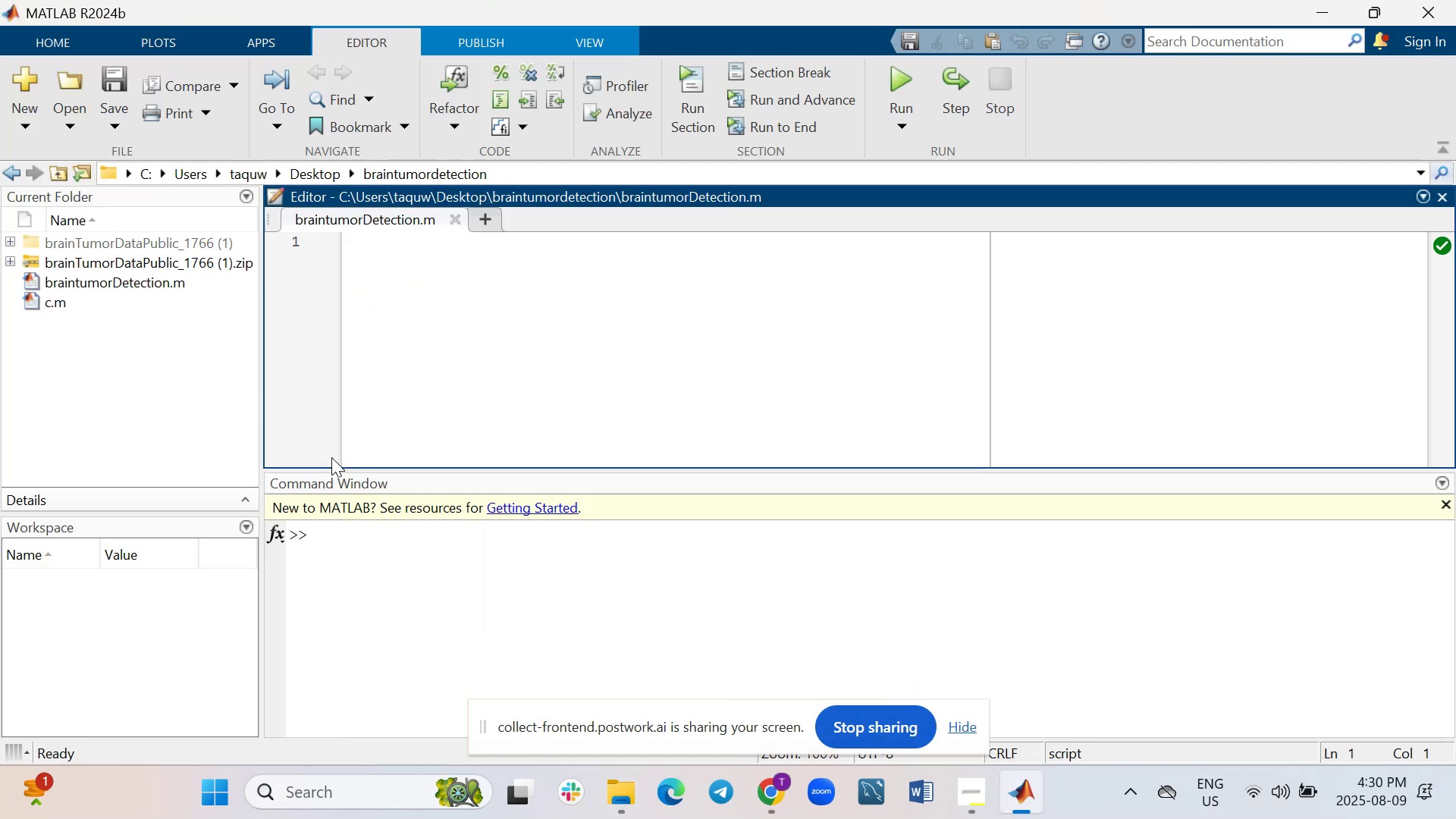 
left_click([470, 620])
 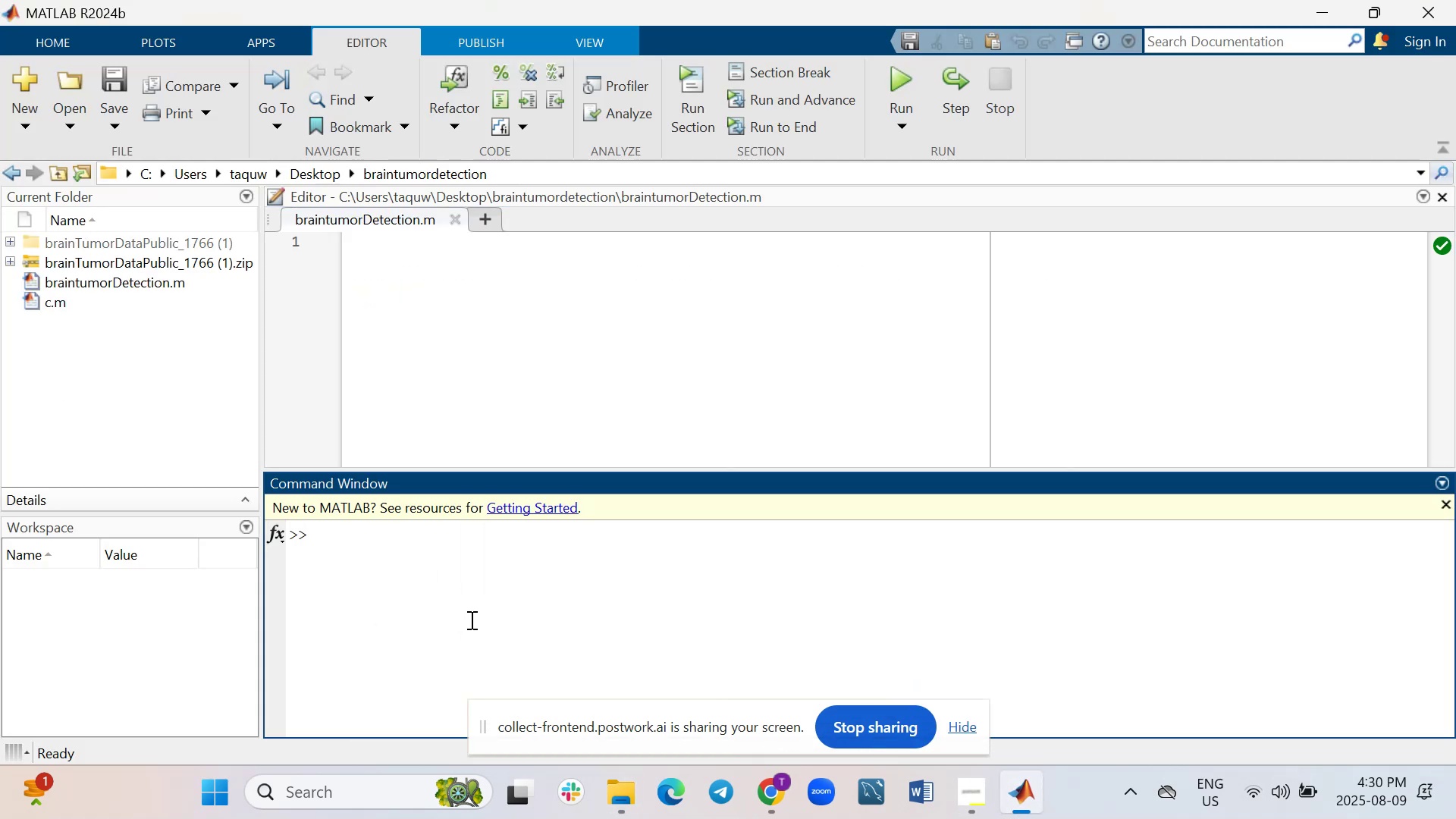 
wait(5.61)
 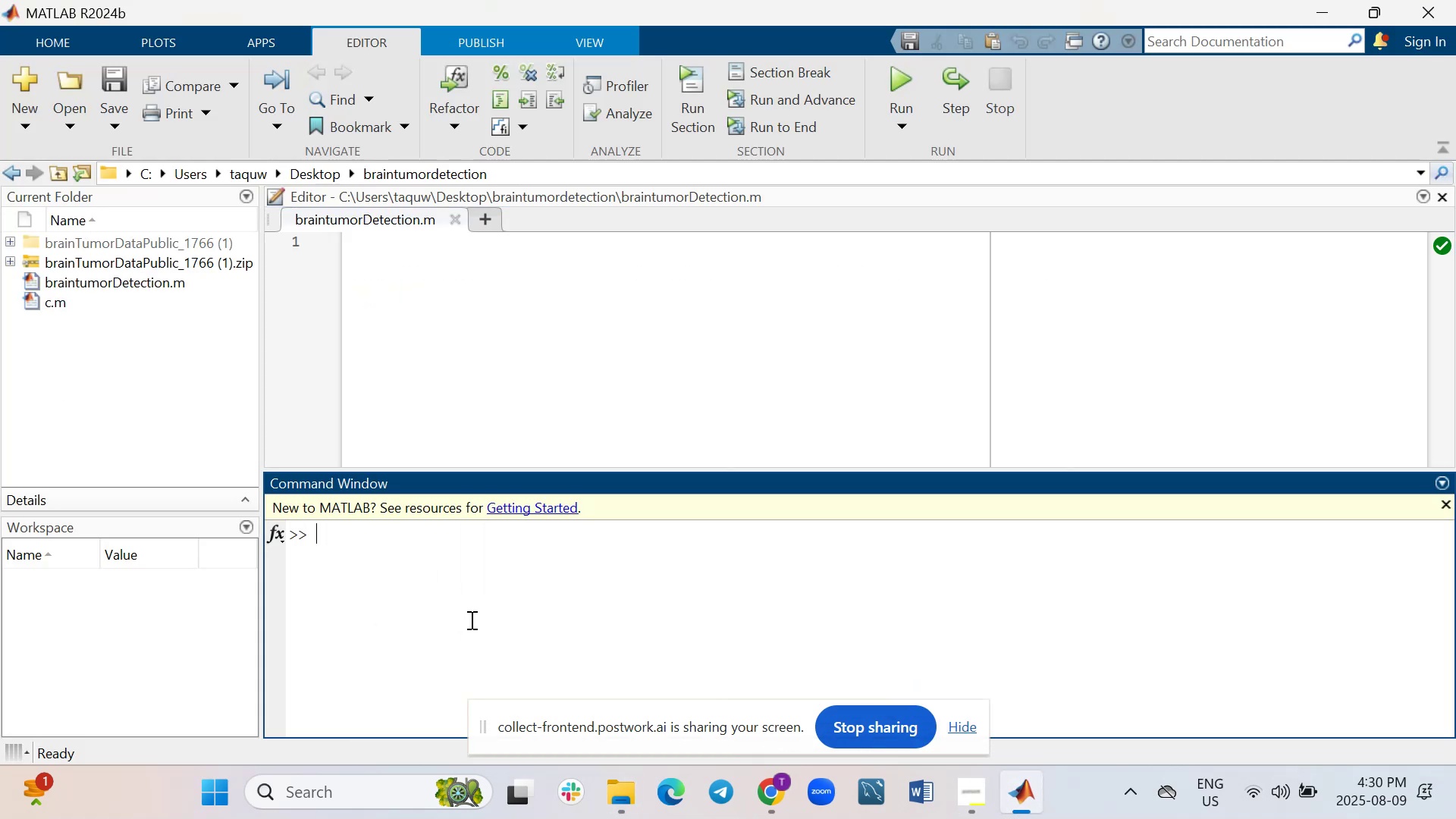 
type(whos()
 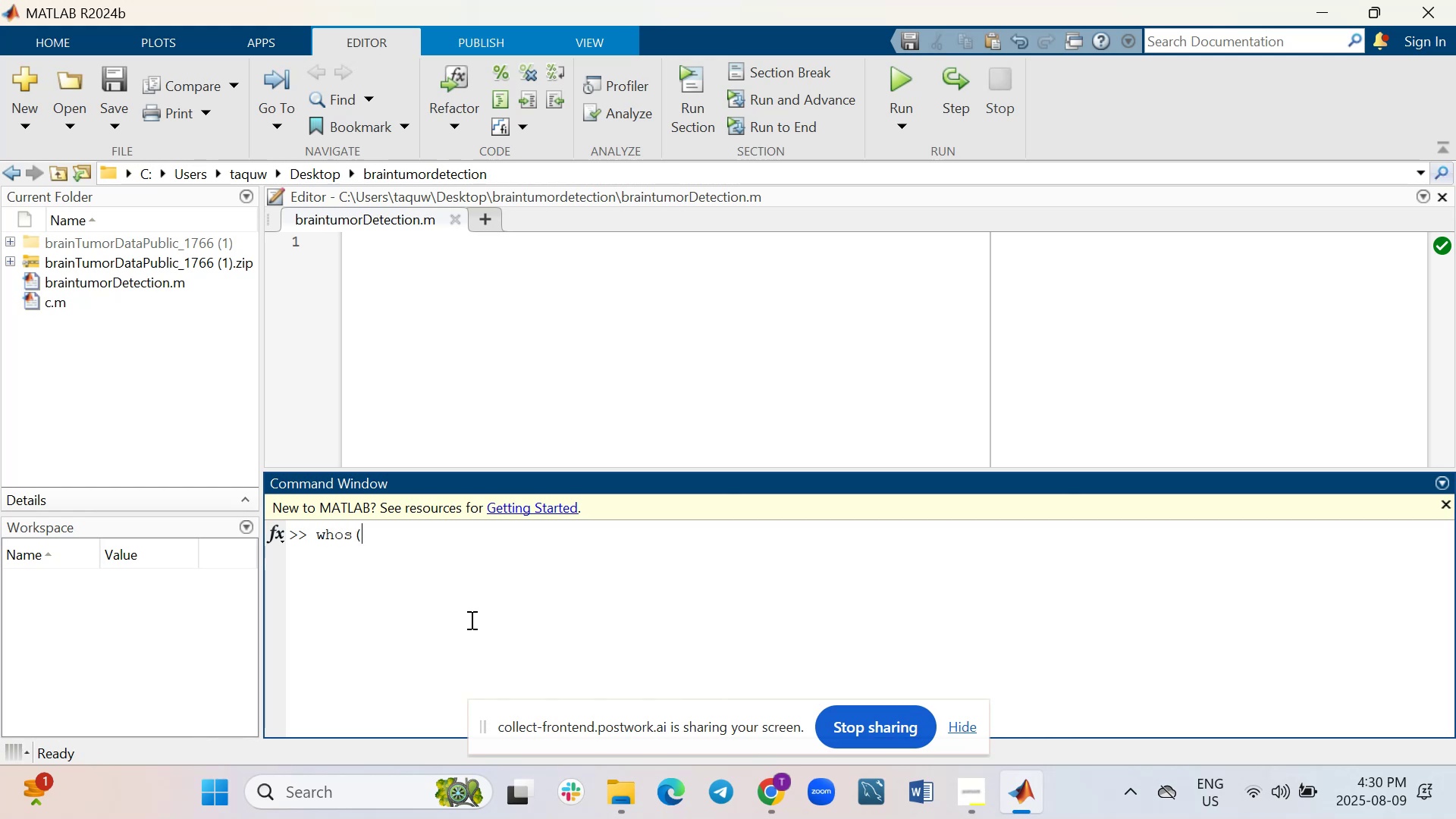 
type('-file', )
 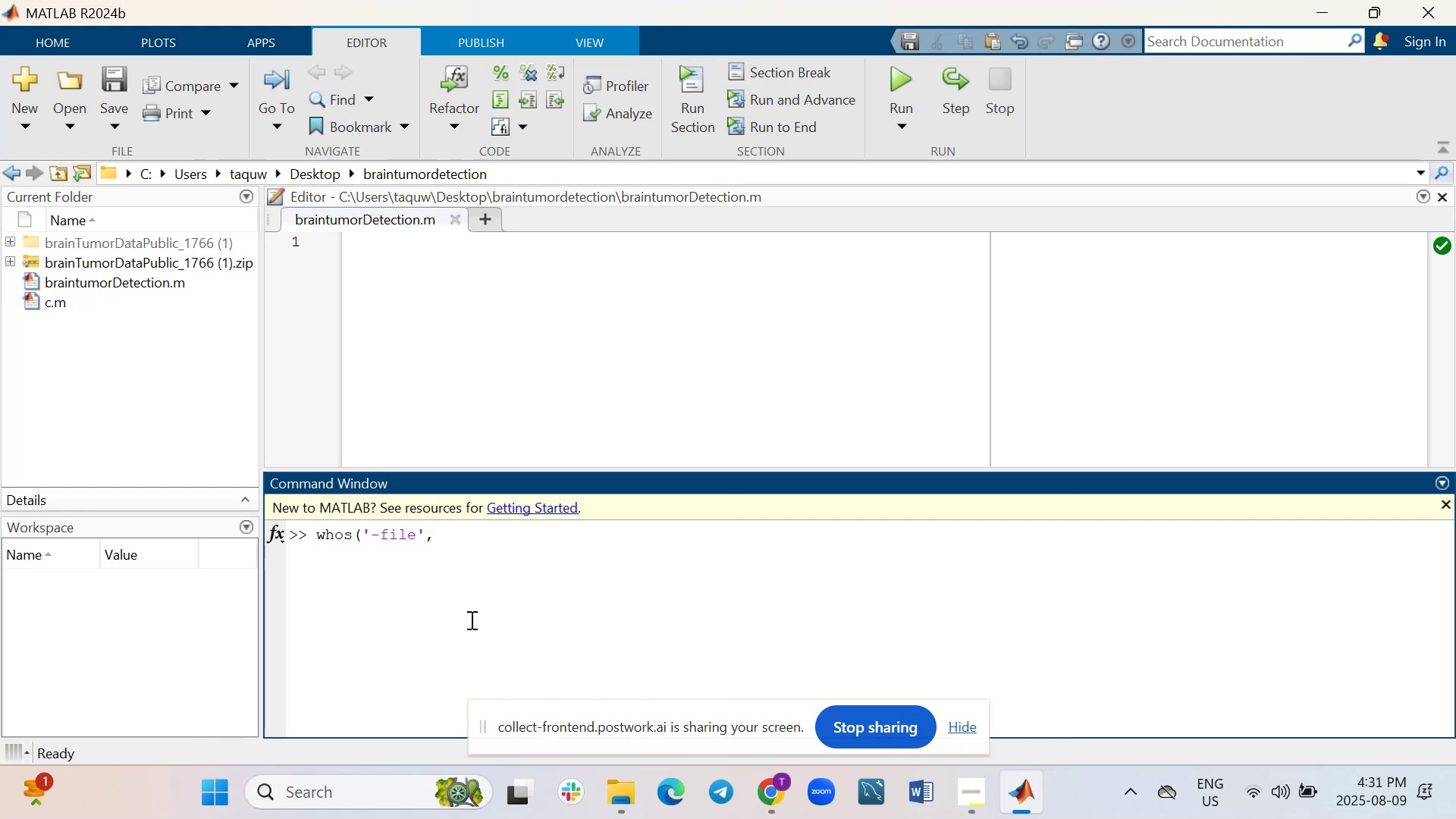 
key(Control+ControlLeft)
 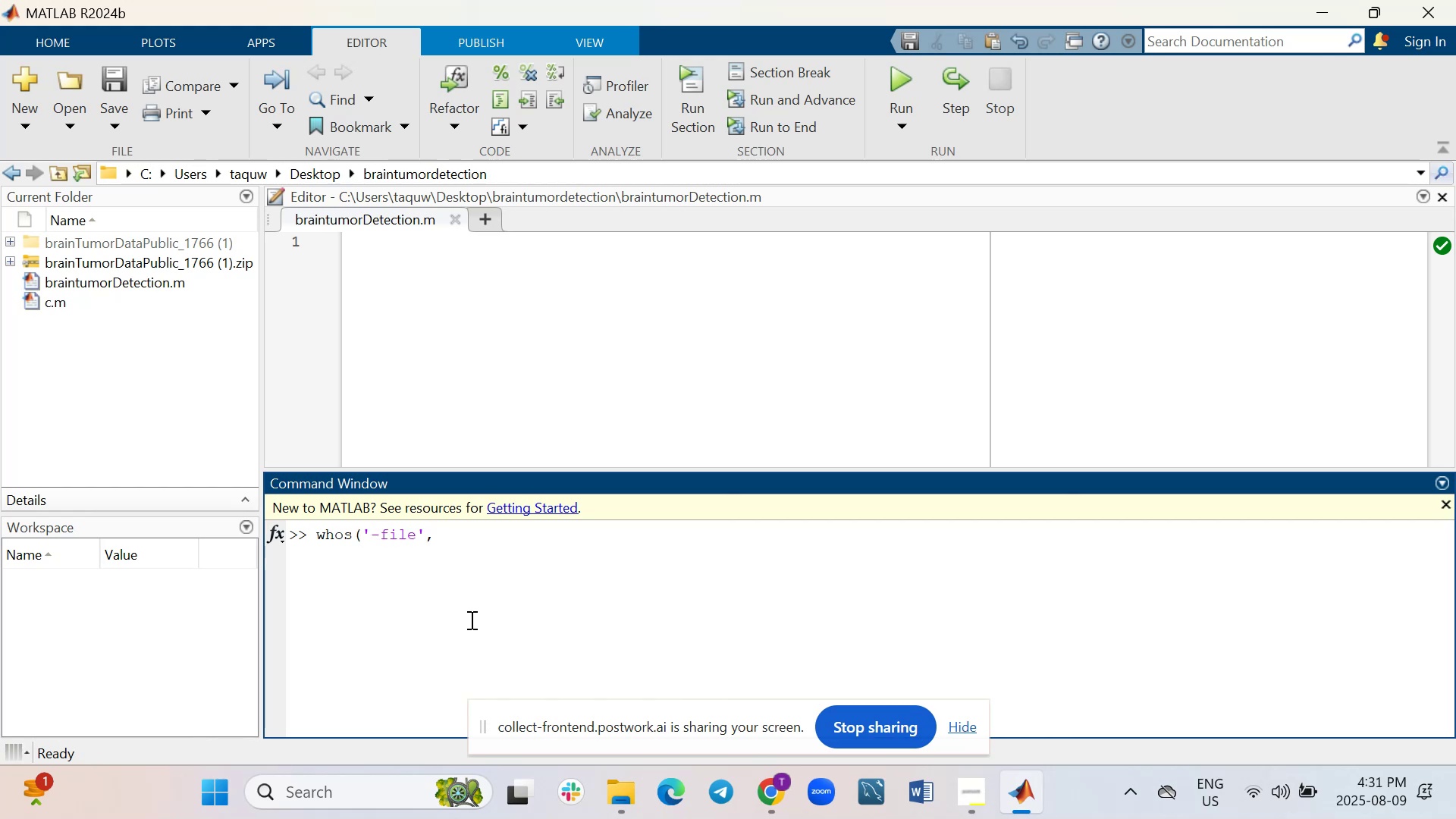 
key(Control+V)
 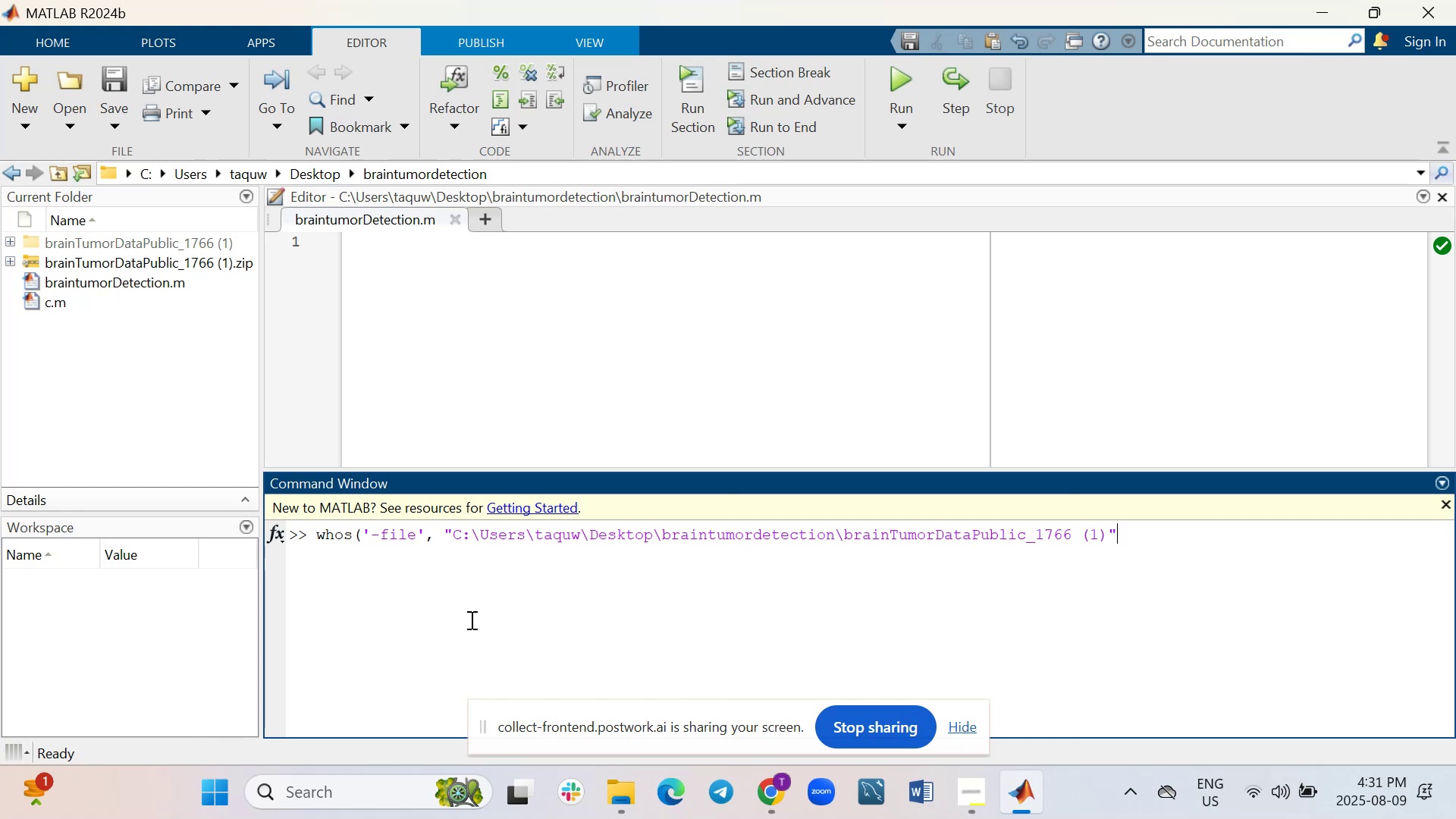 
wait(13.93)
 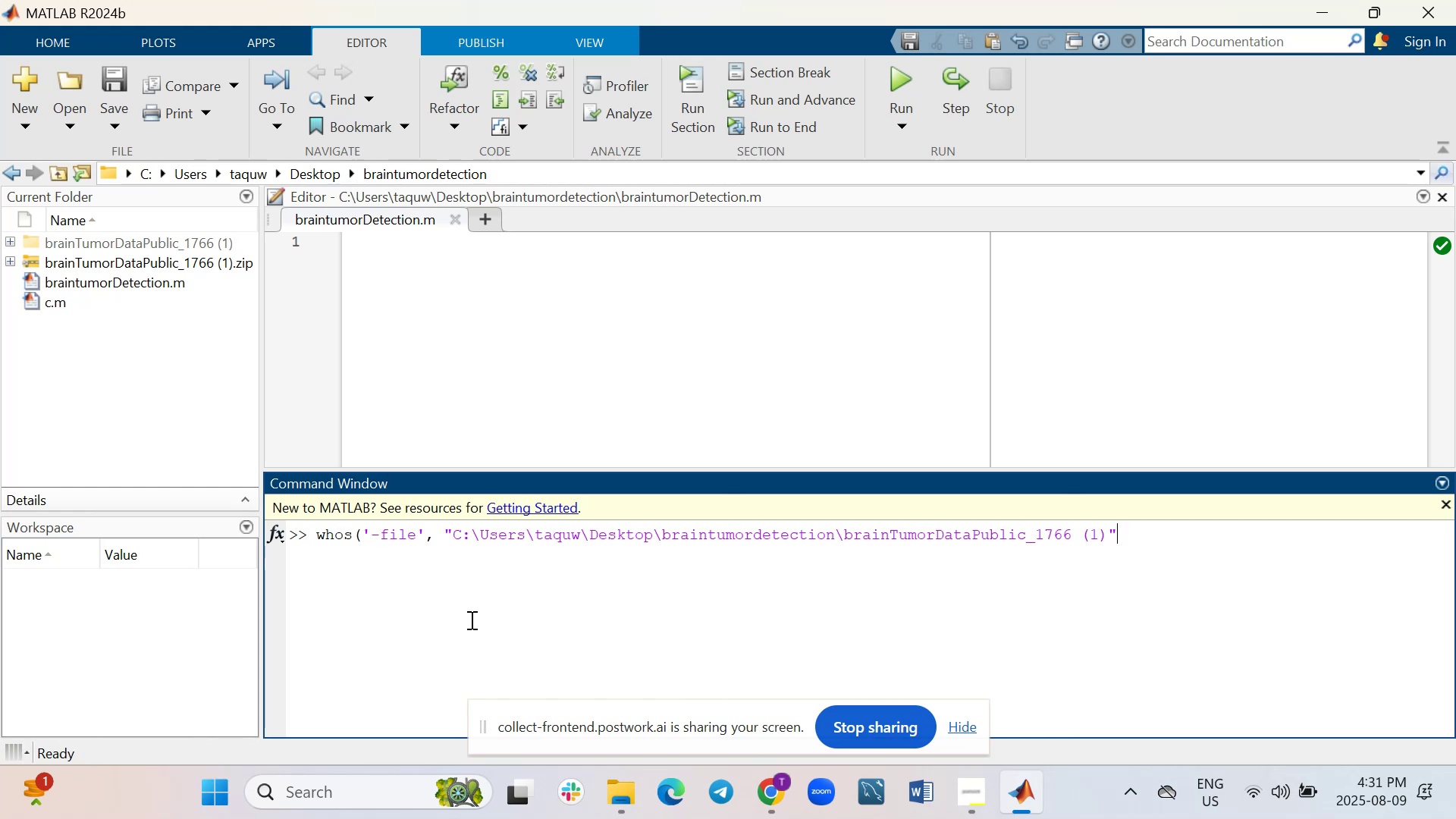 
key(ArrowLeft)
 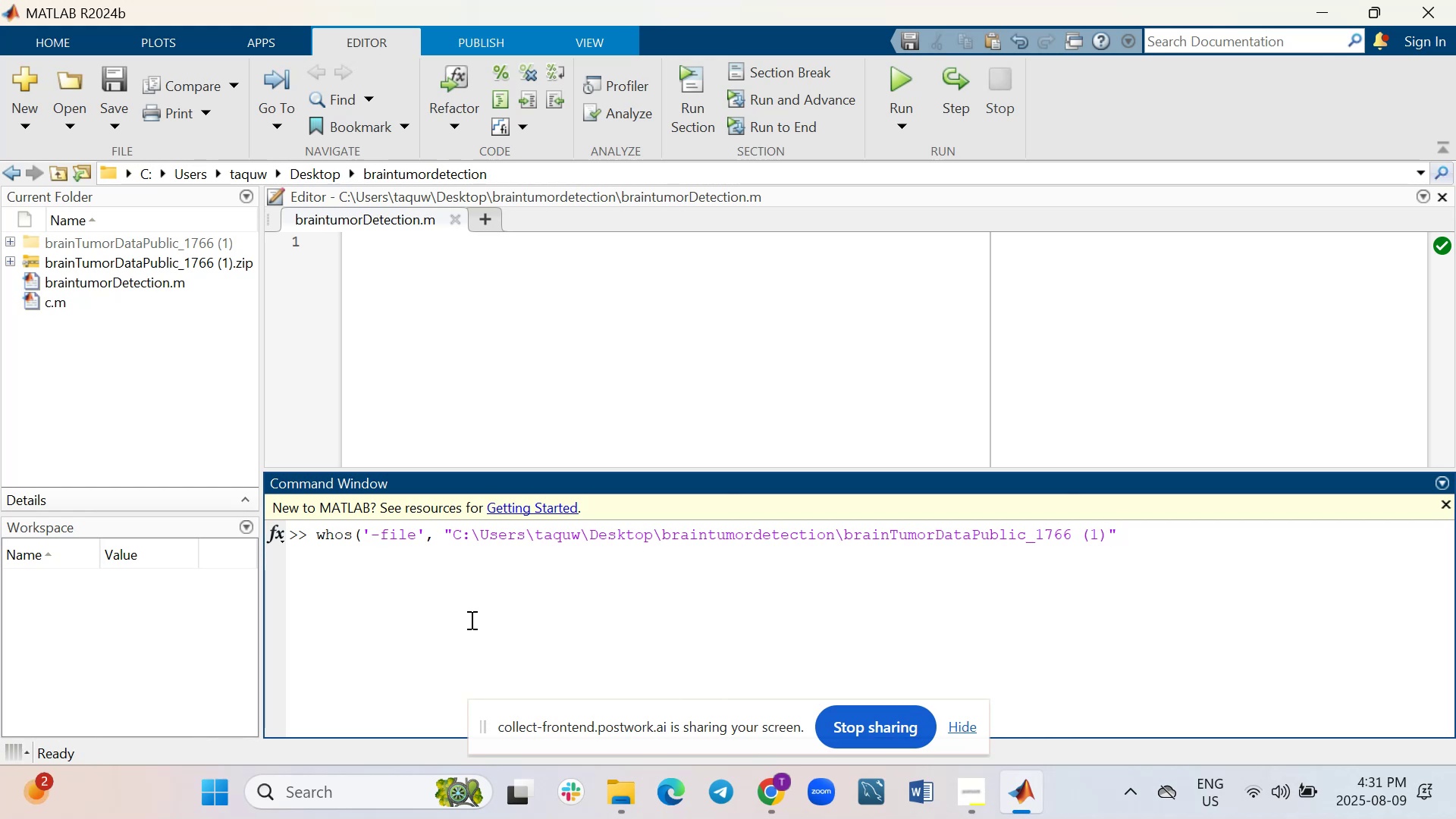 
key(Backslash)
 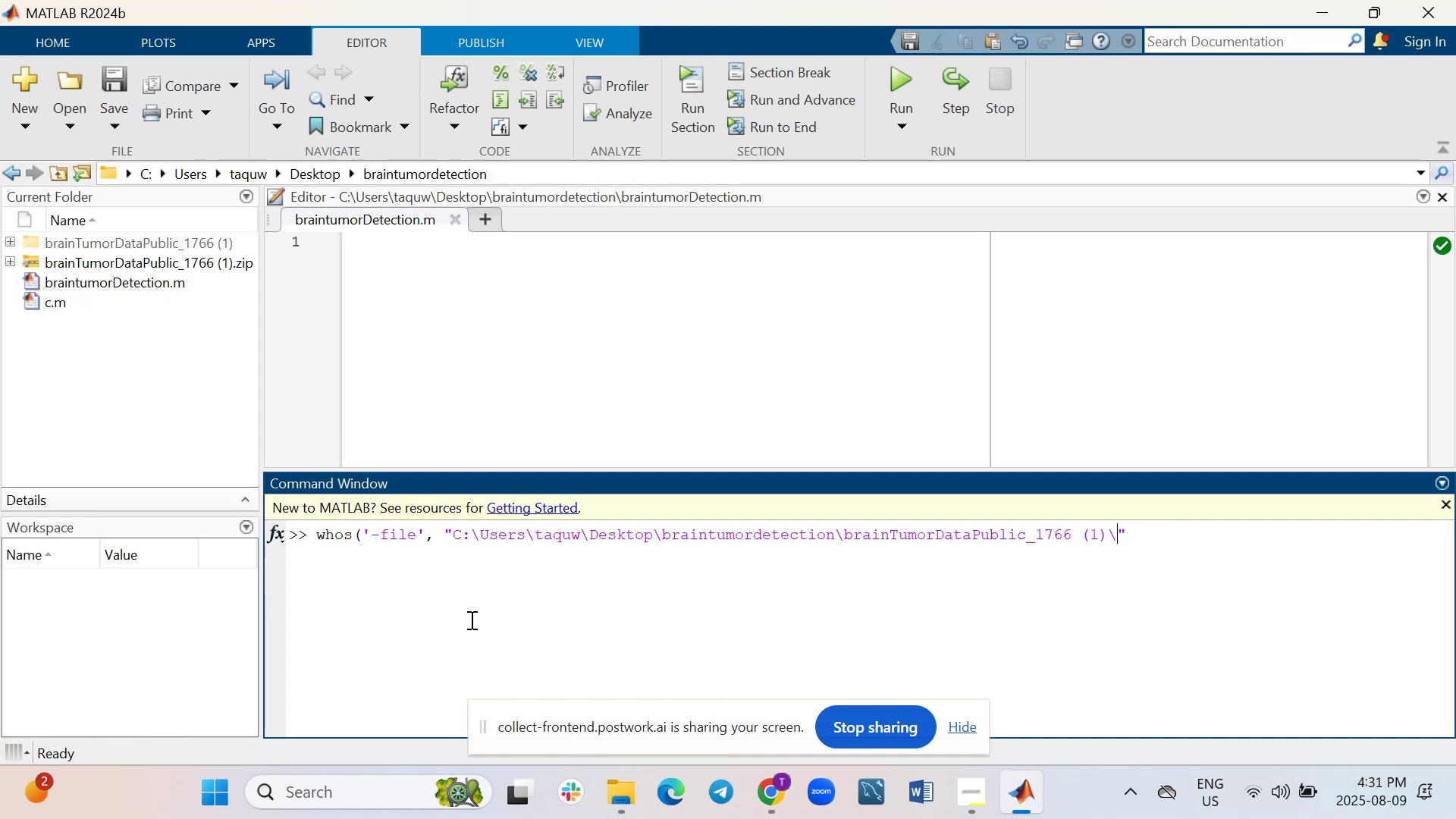 
wait(5.83)
 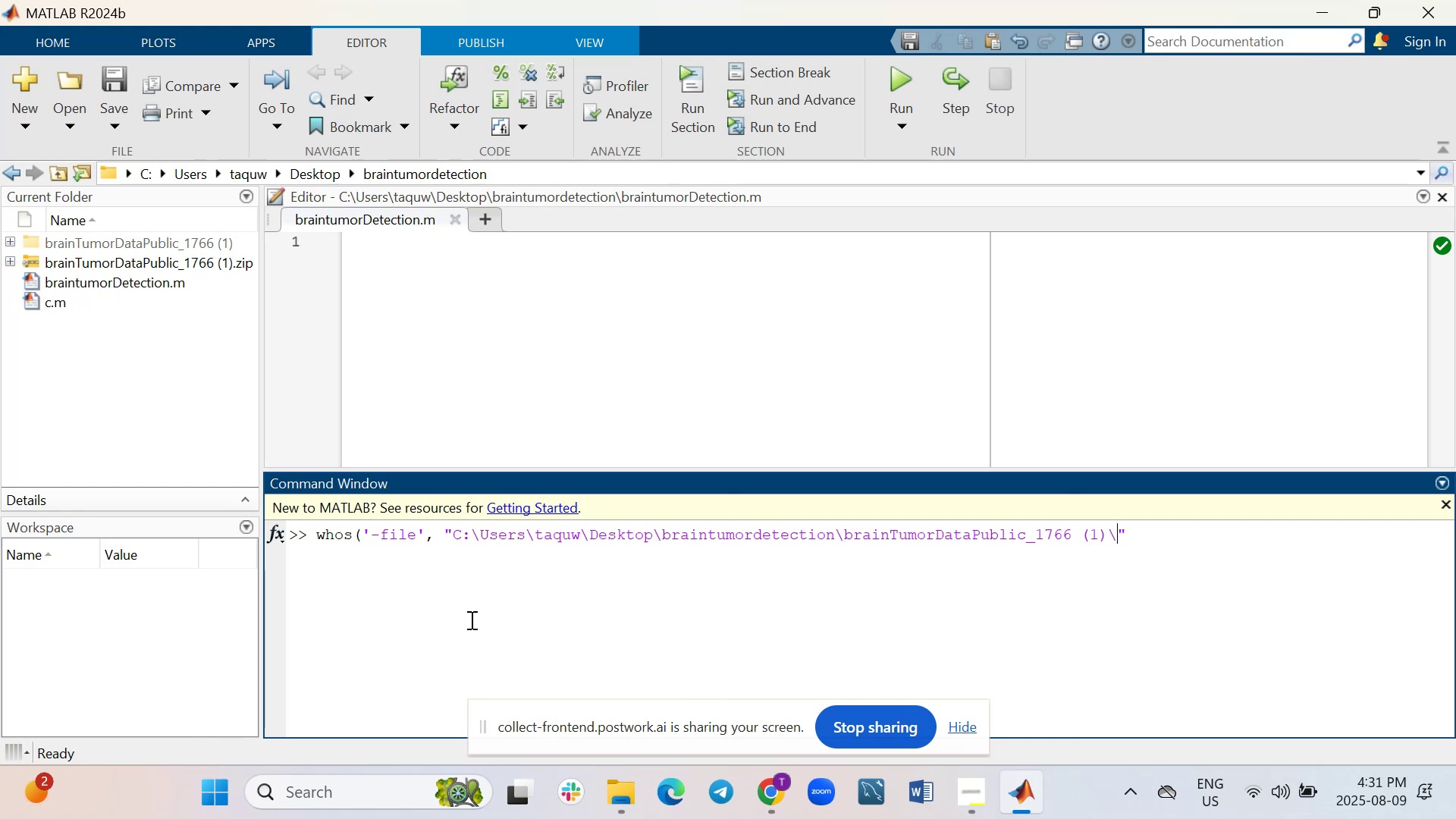 
left_click([626, 809])
 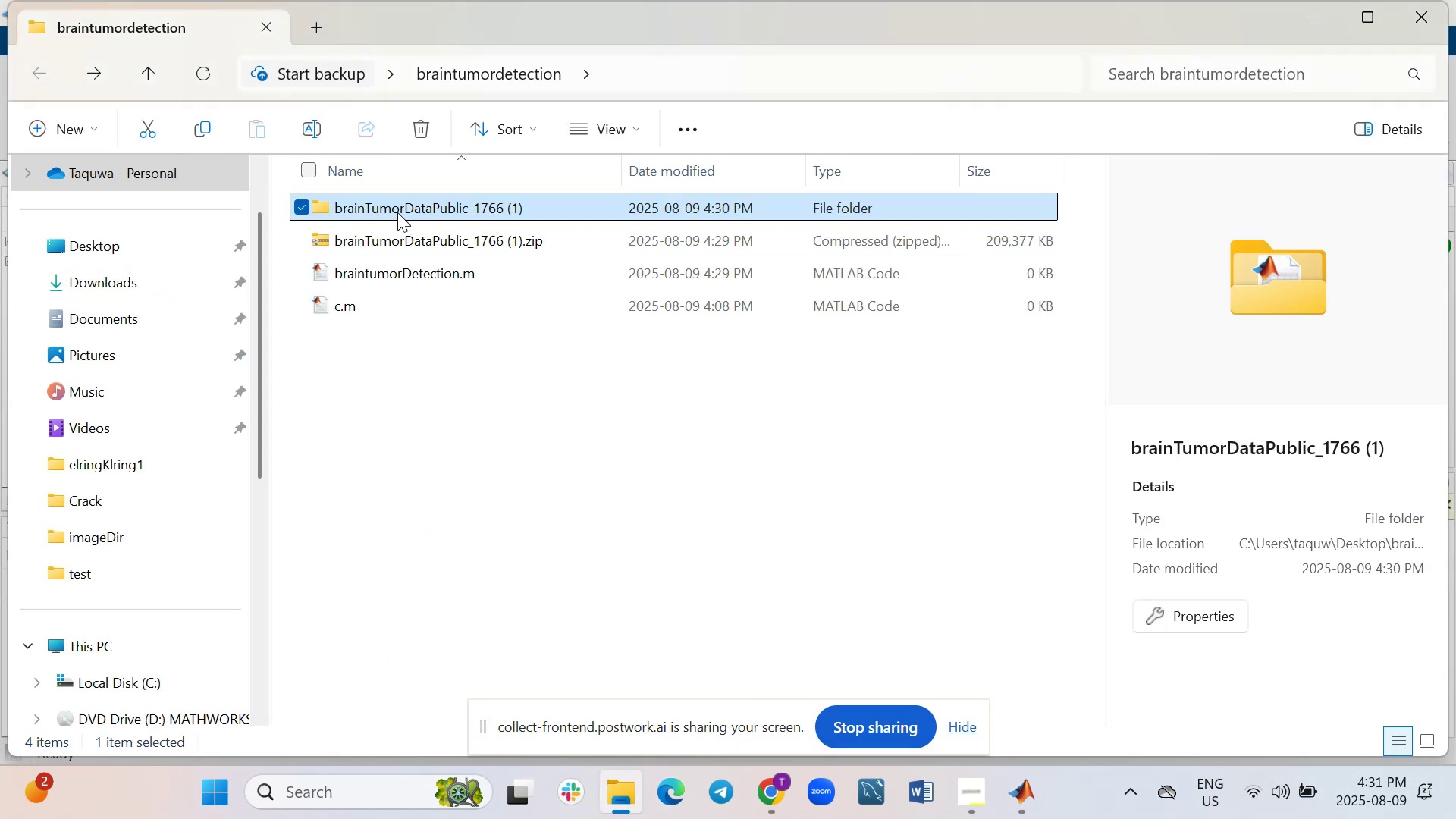 
double_click([400, 211])
 